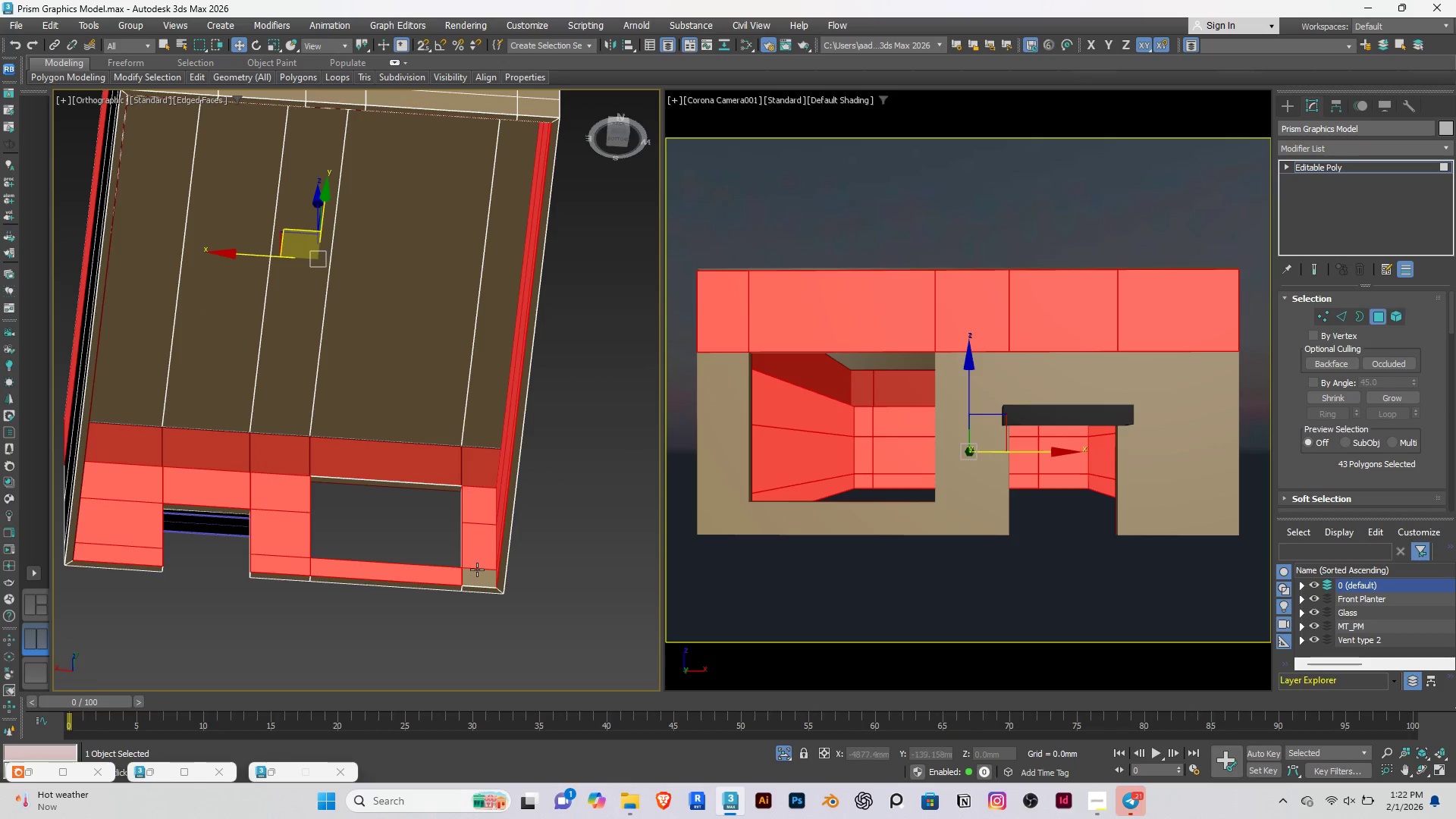 
triple_click([477, 579])
 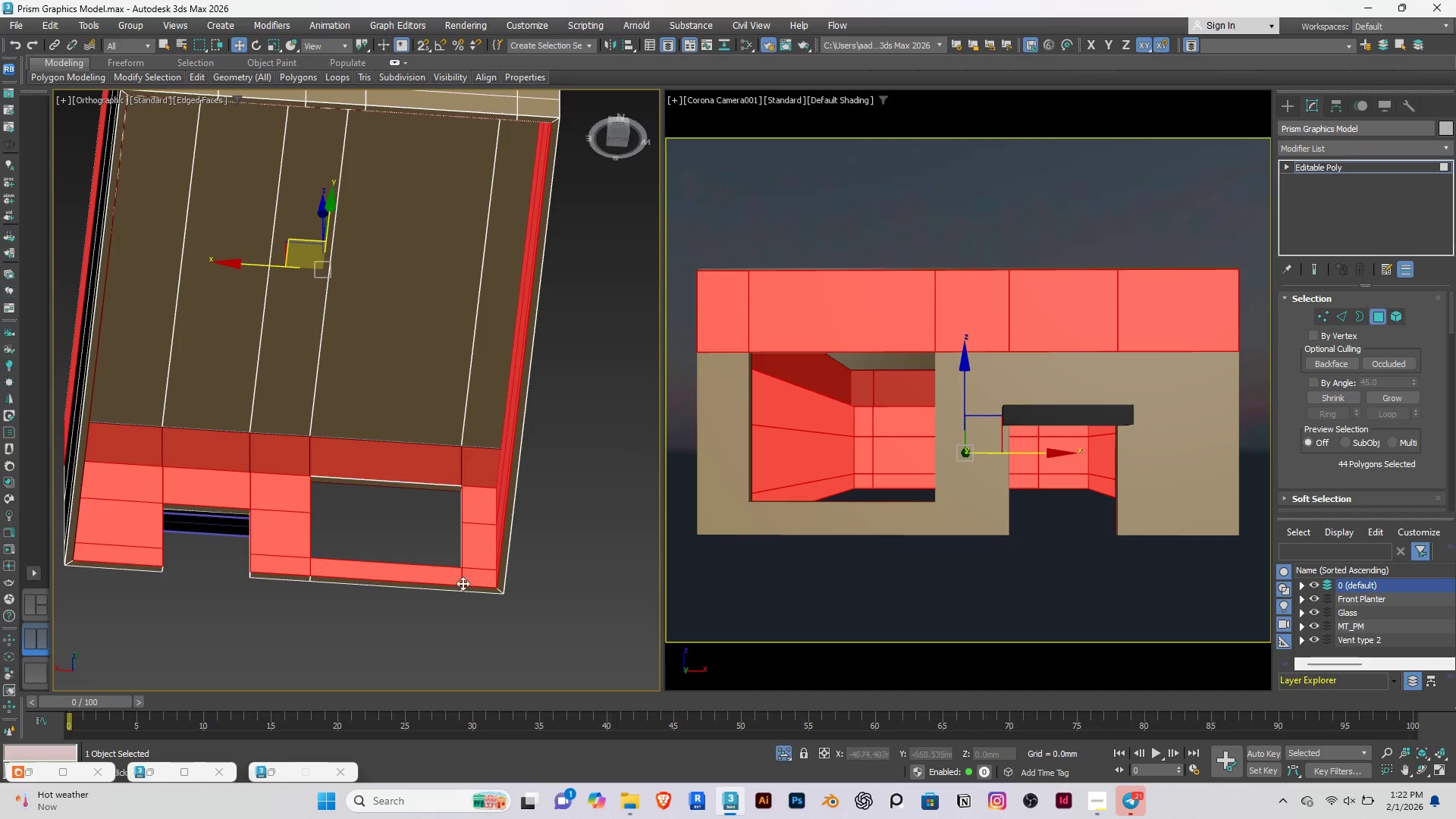 
hold_key(key=AltRight, duration=1.03)
scroll: coordinate [390, 556], scroll_direction: down, amount: 1.0
 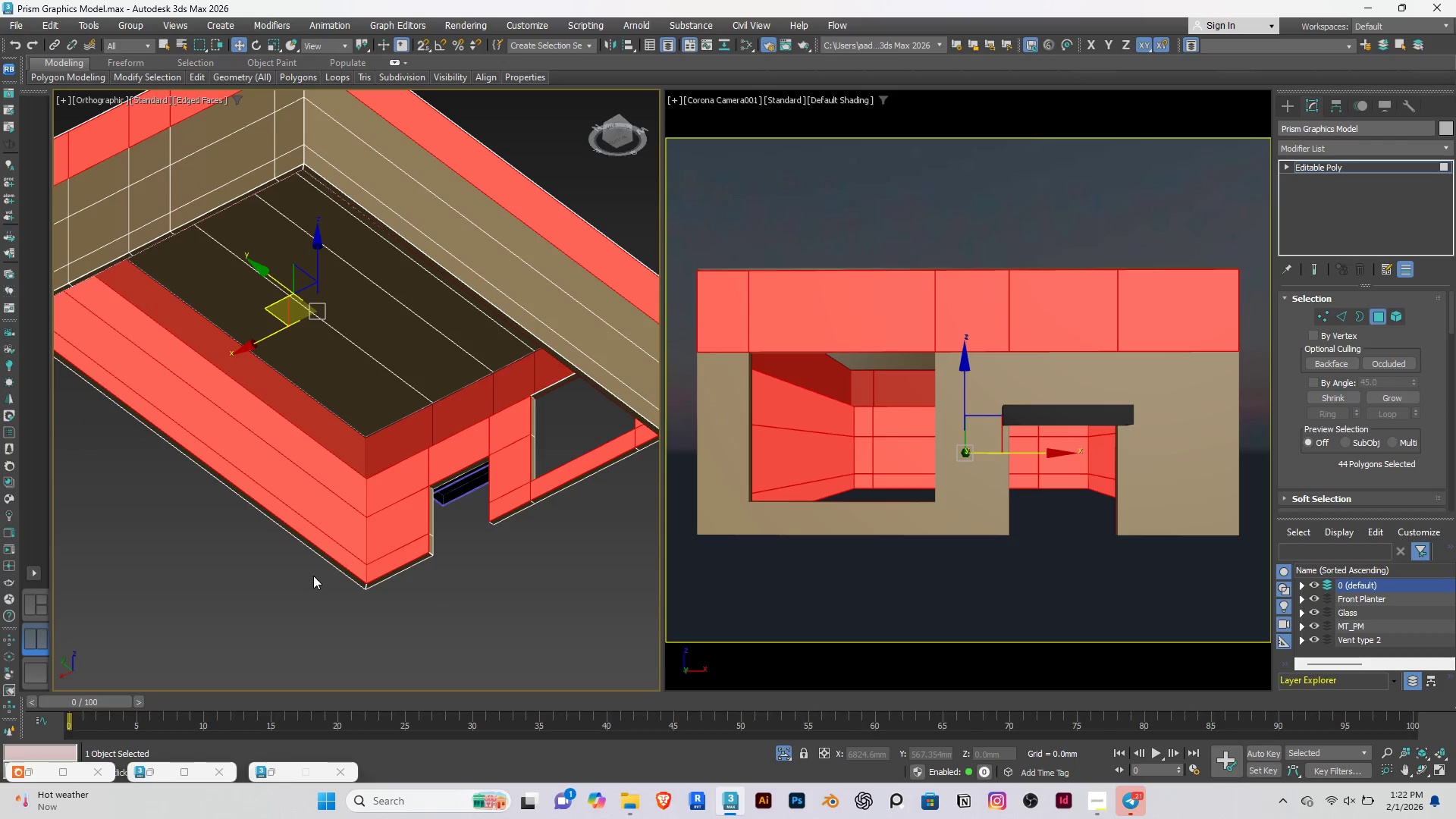 
hold_key(key=AltRight, duration=1.5)
scroll: coordinate [316, 464], scroll_direction: down, amount: 1.0
 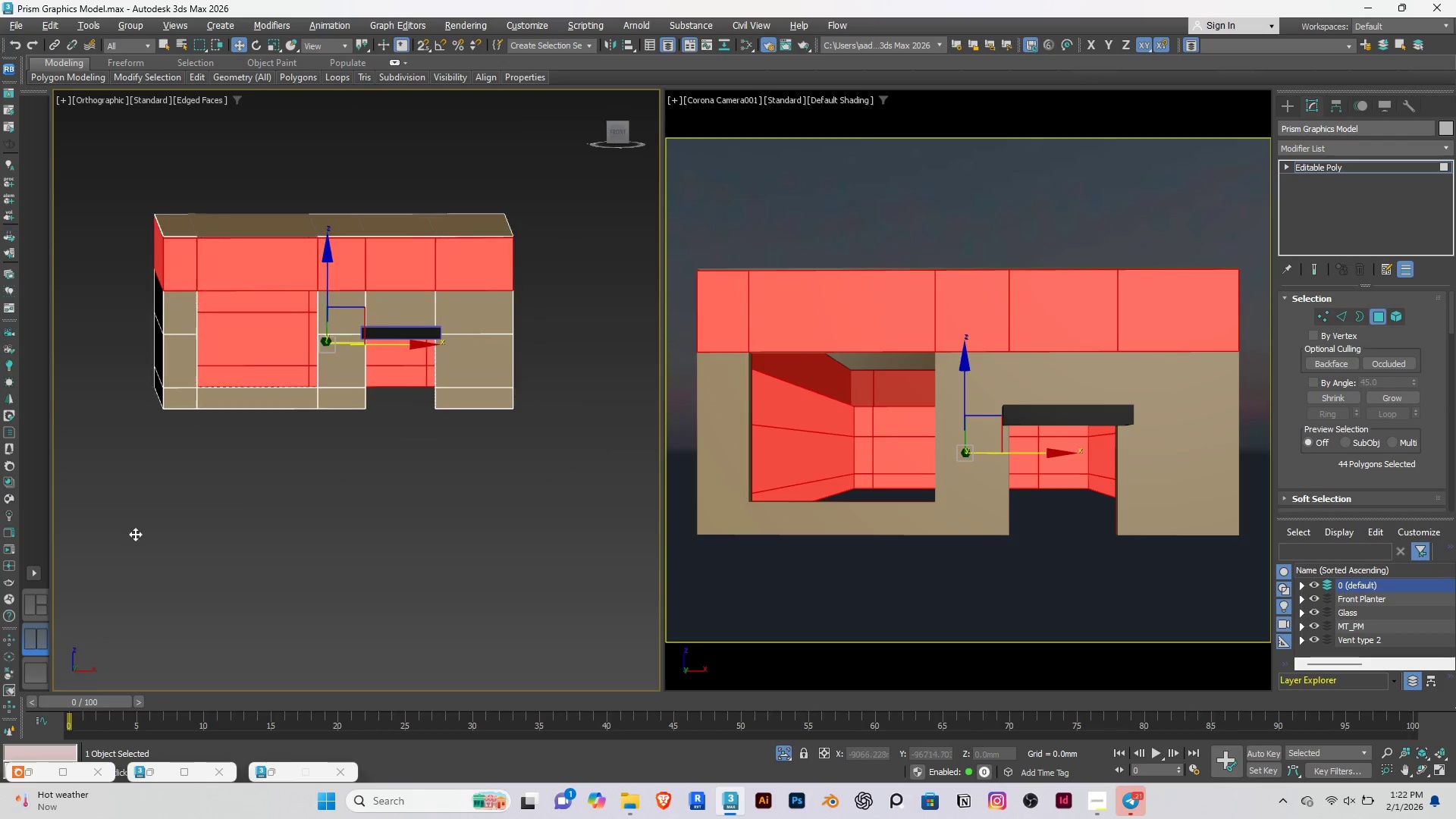 
hold_key(key=AltRight, duration=0.36)
 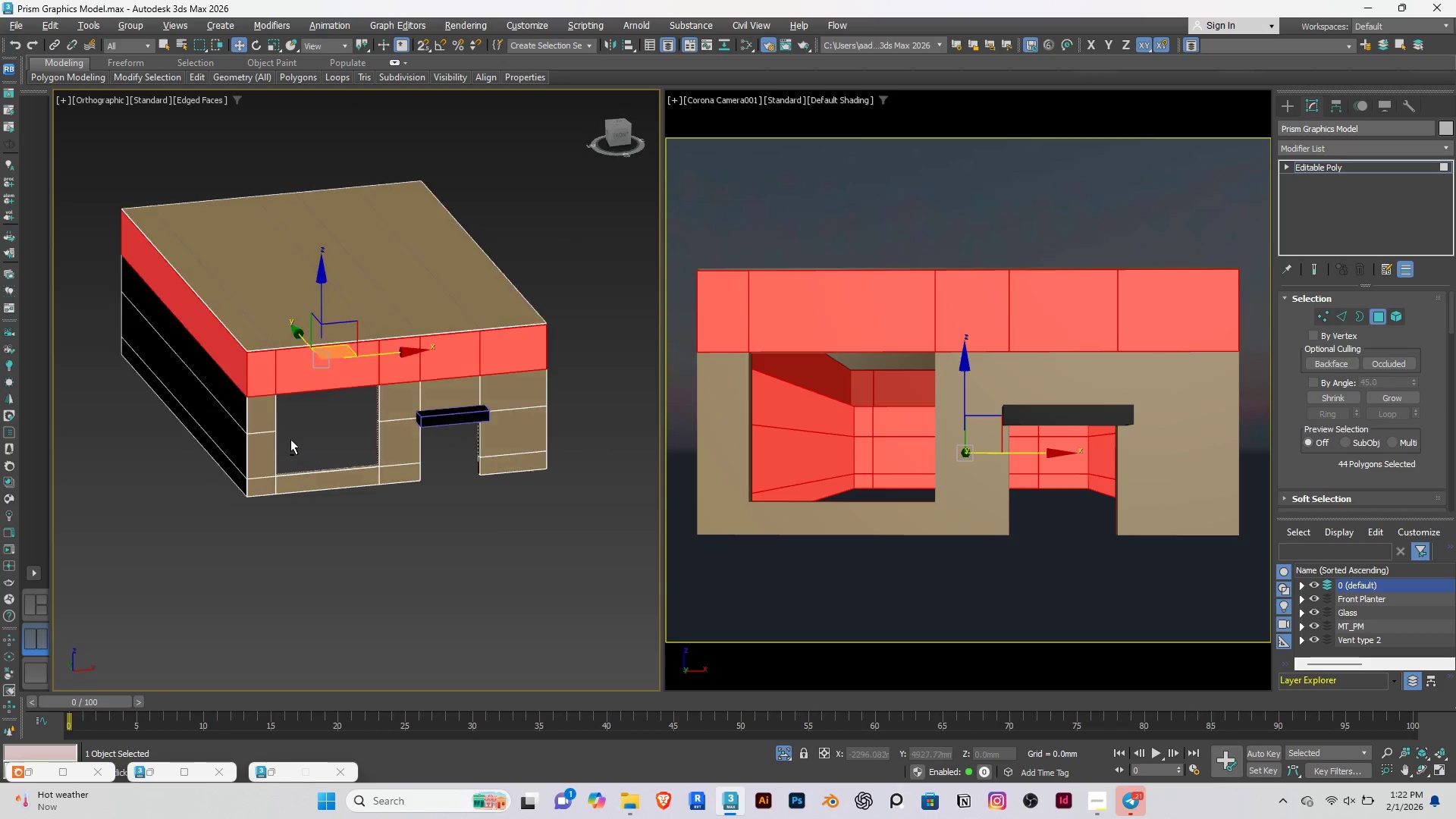 
hold_key(key=AltRight, duration=0.67)
 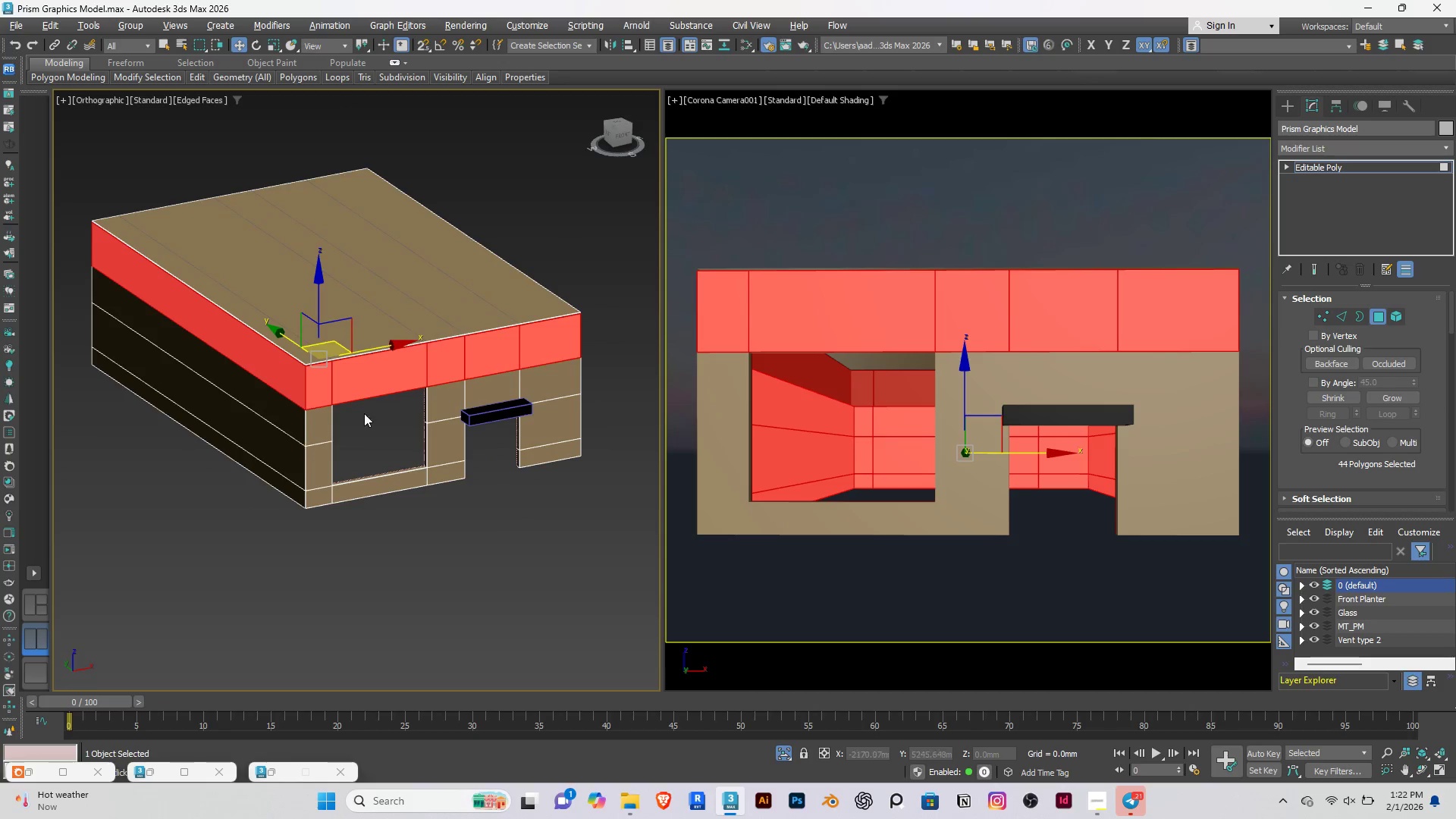 
scroll: coordinate [303, 608], scroll_direction: down, amount: 1.0
 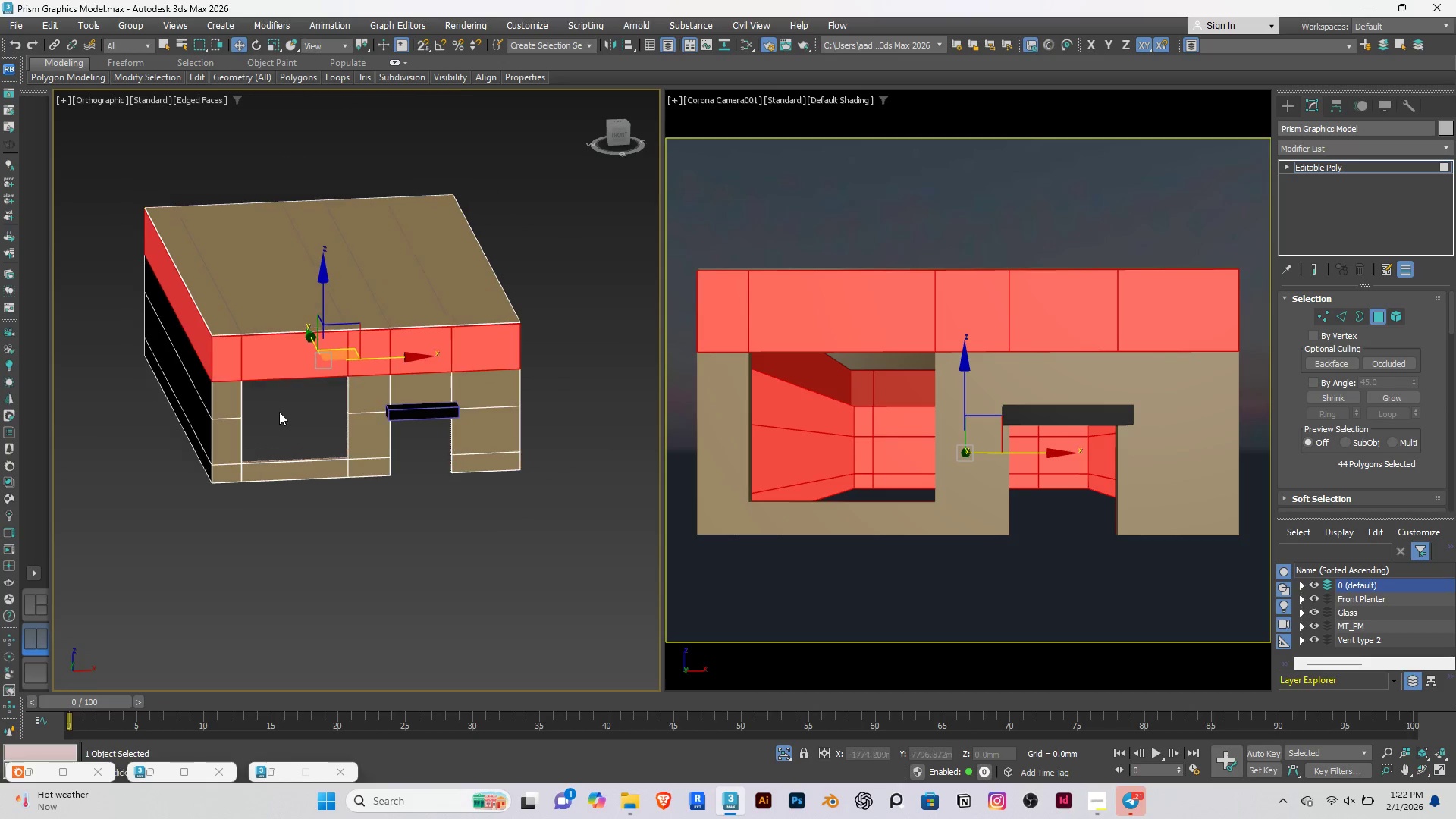 
hold_key(key=AltRight, duration=1.5)
left_click([376, 371])
 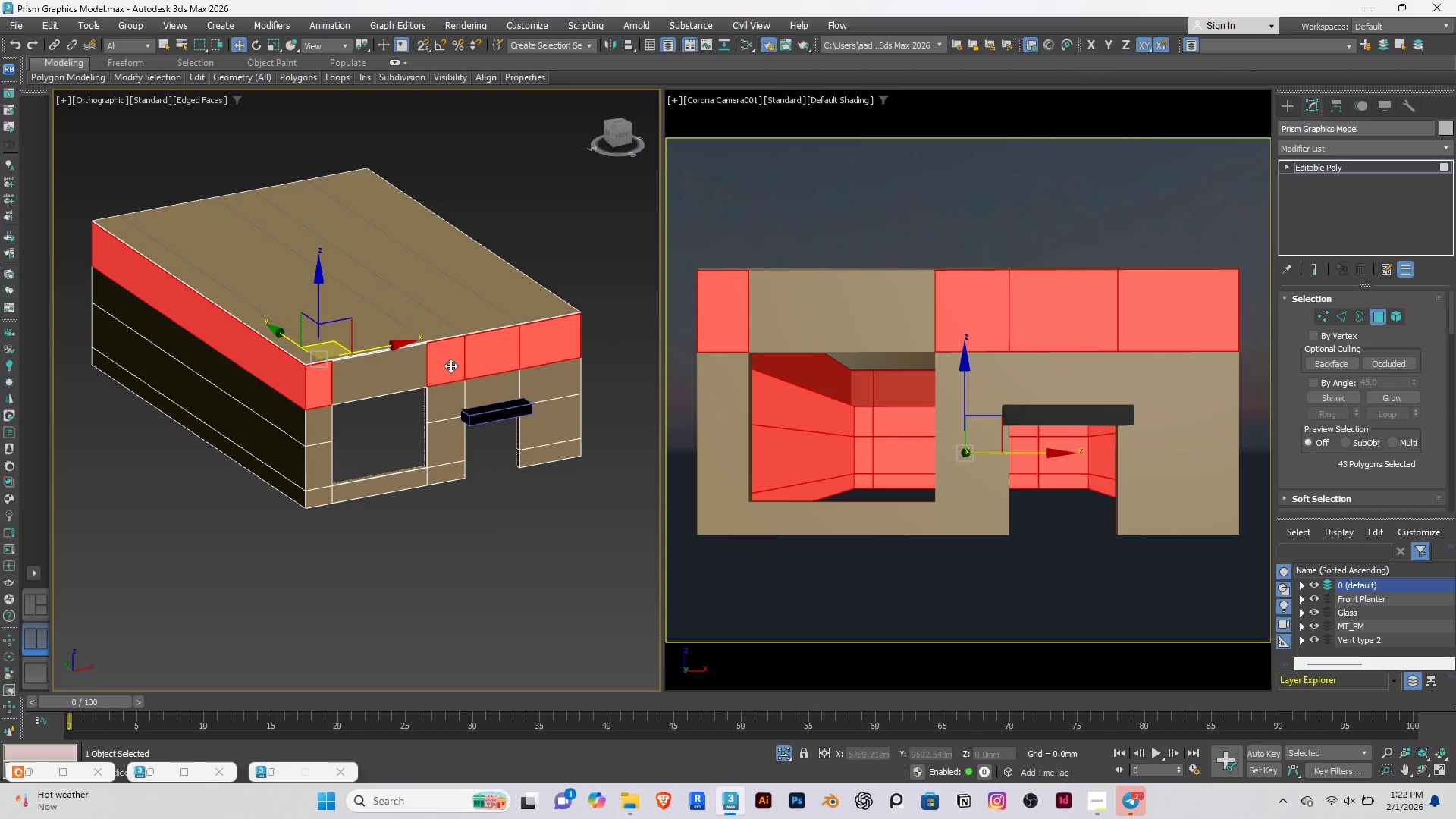 
left_click([454, 364])
 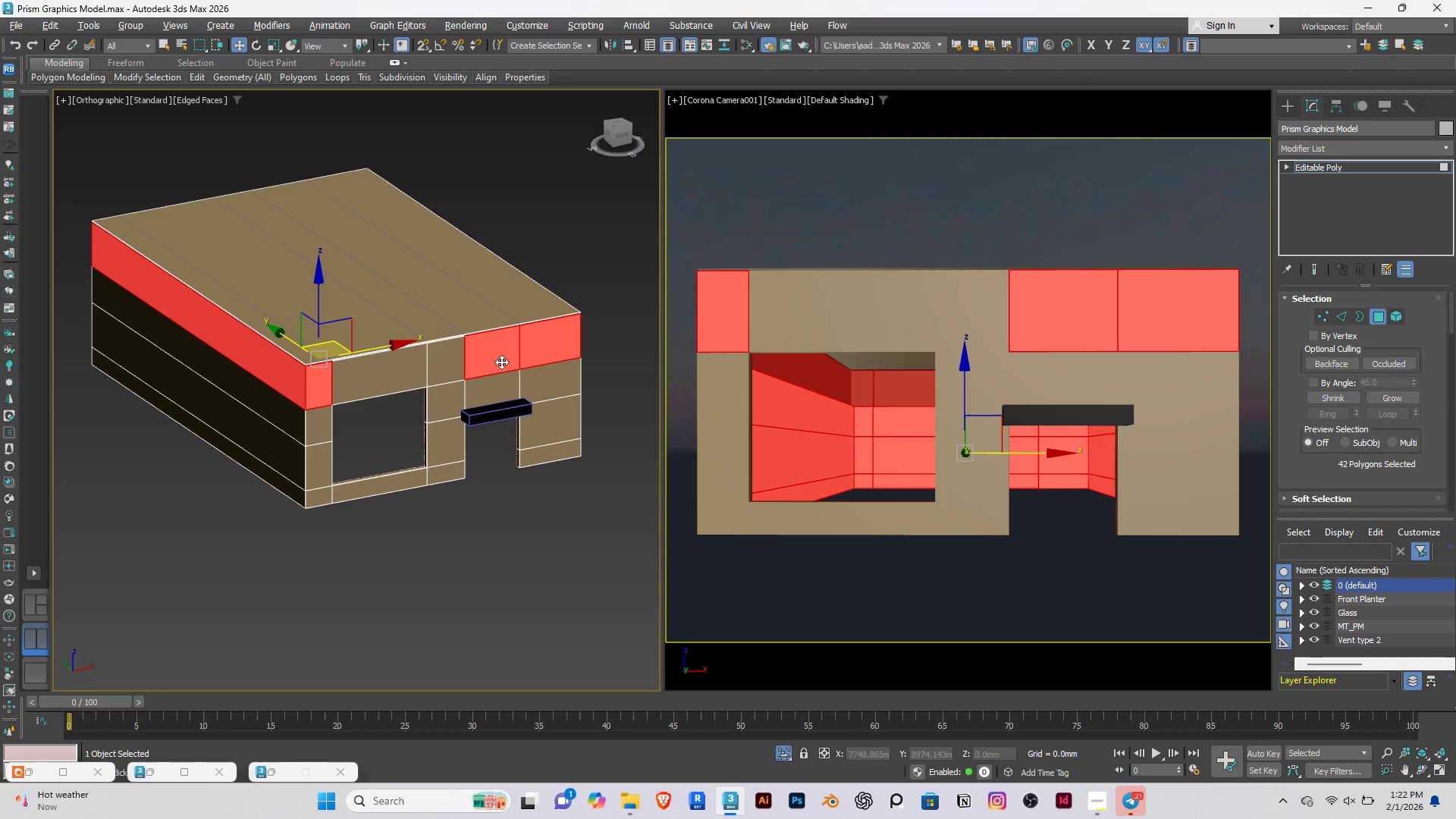 
hold_key(key=AltRight, duration=1.51)
double_click([503, 360])
 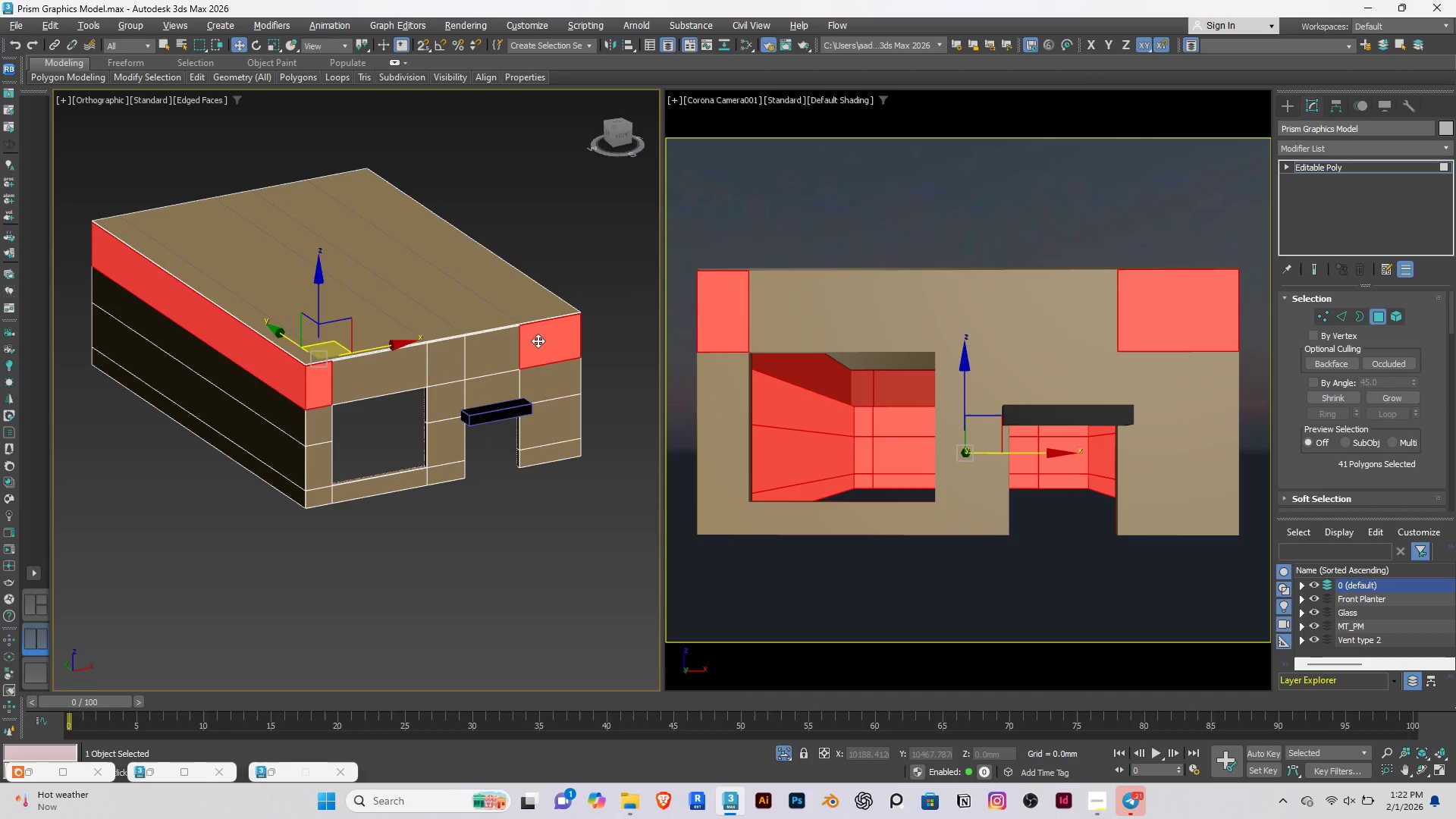 
triple_click([542, 339])
 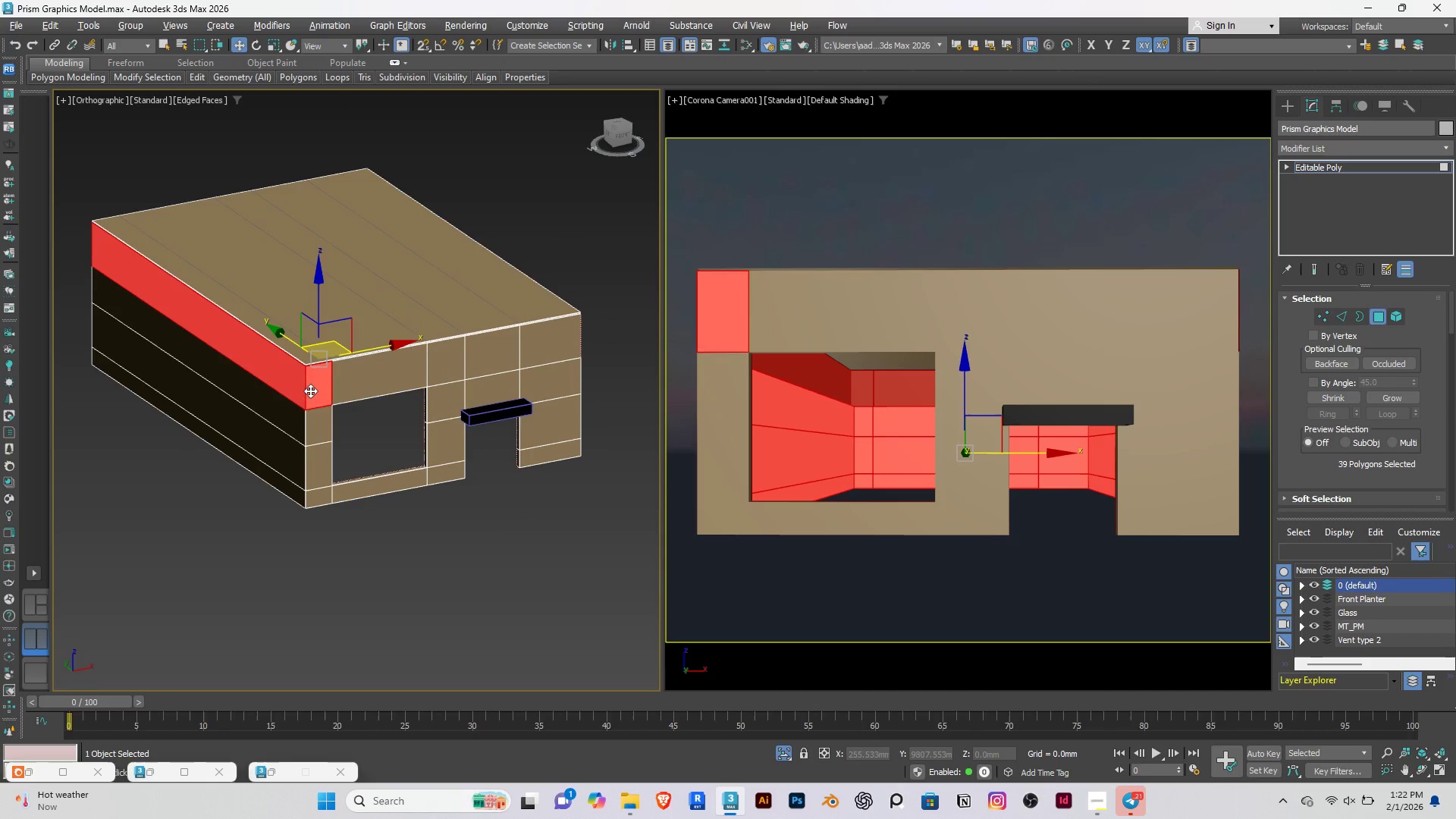 
double_click([287, 372])
 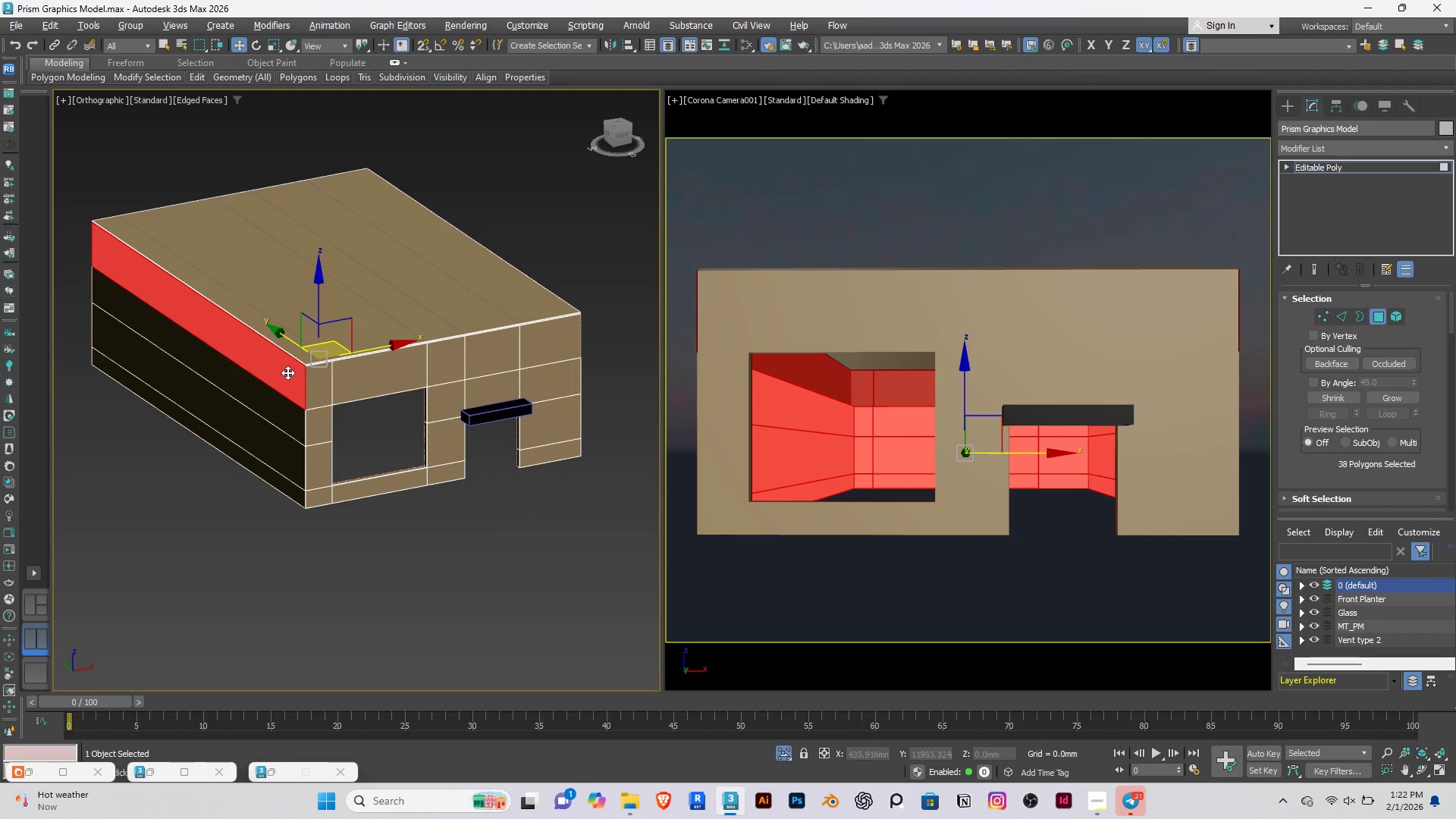 
key(Alt+AltRight)
 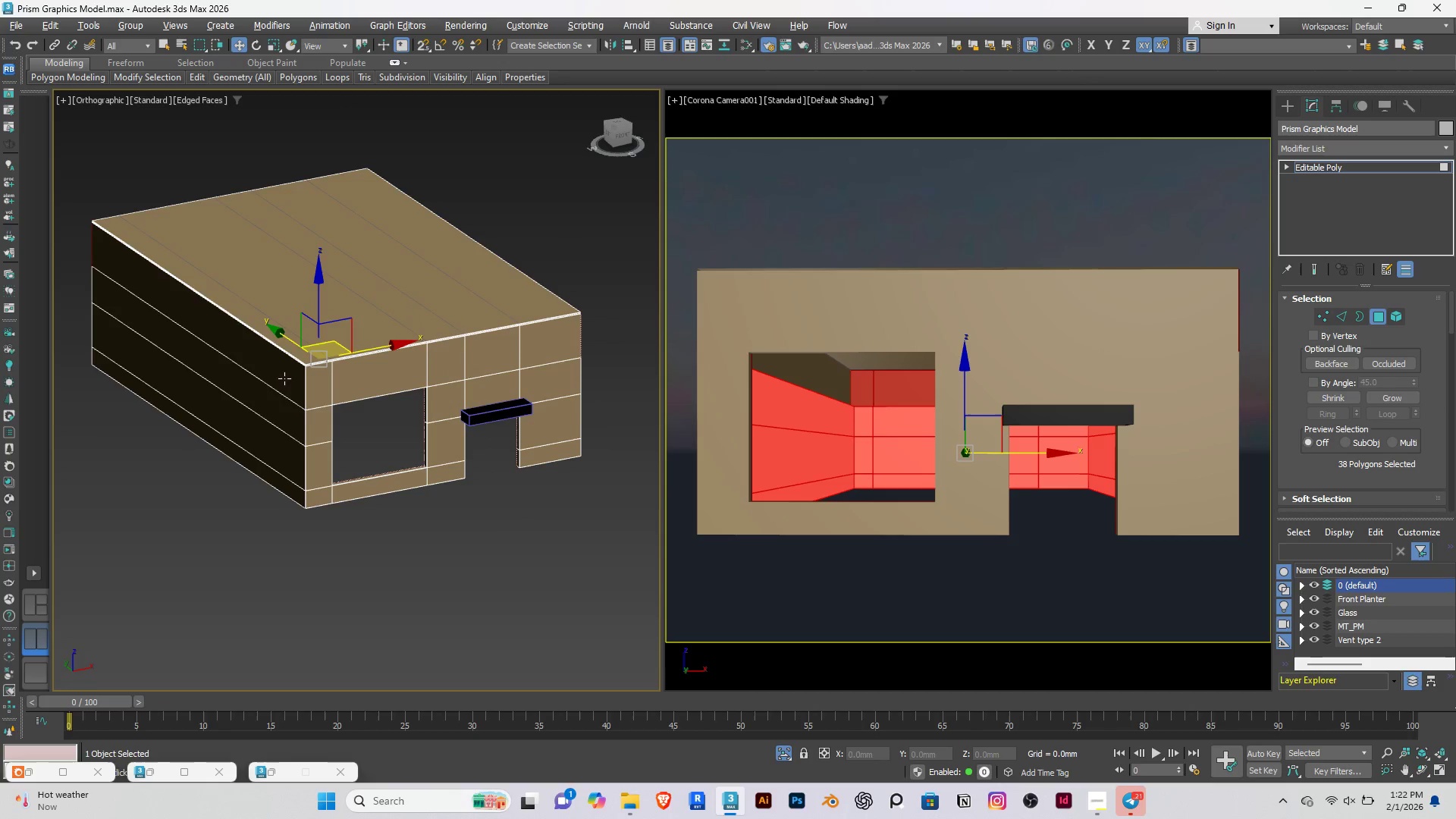 
key(Alt+AltRight)
 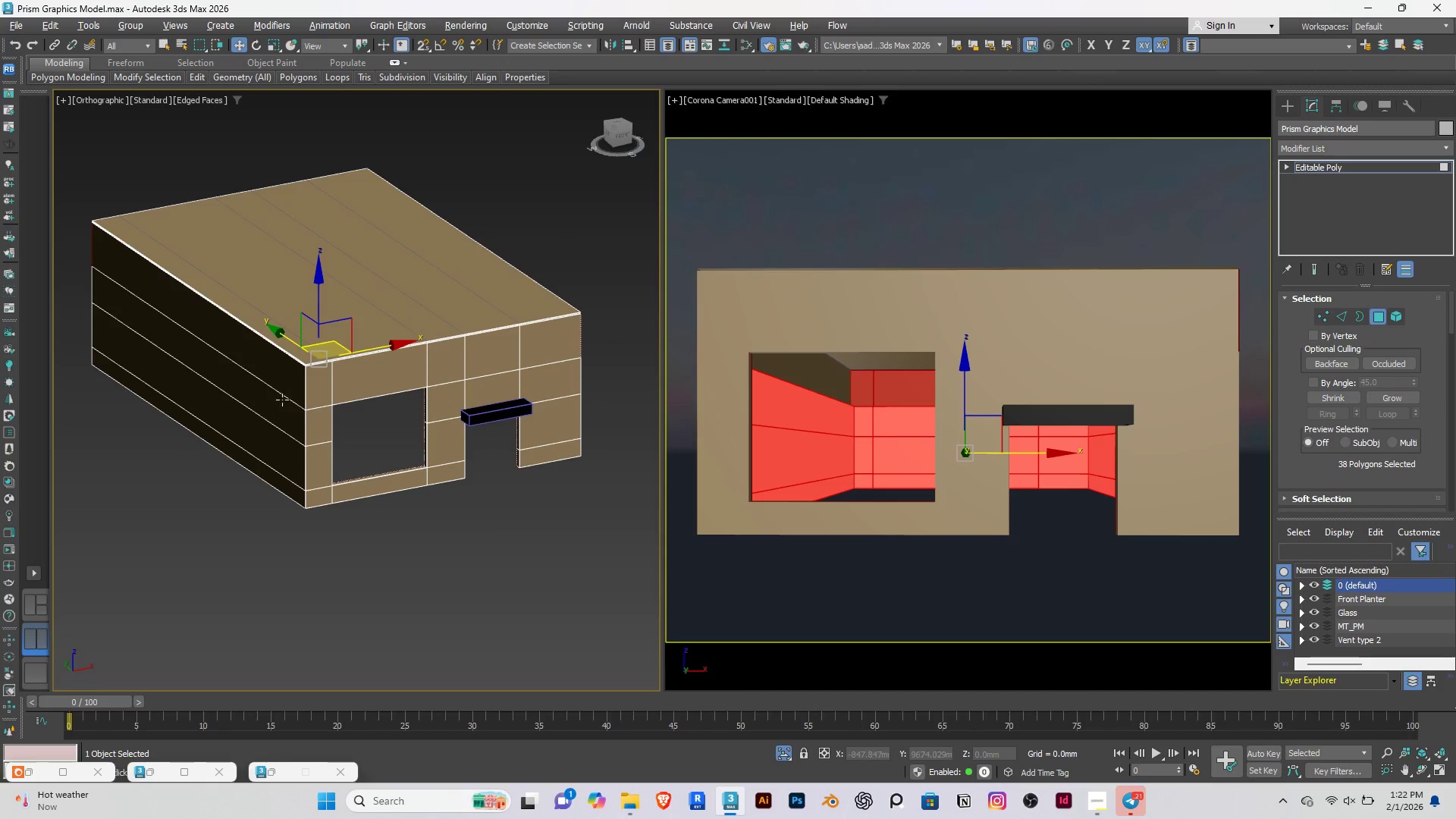 
key(Alt+AltRight)
 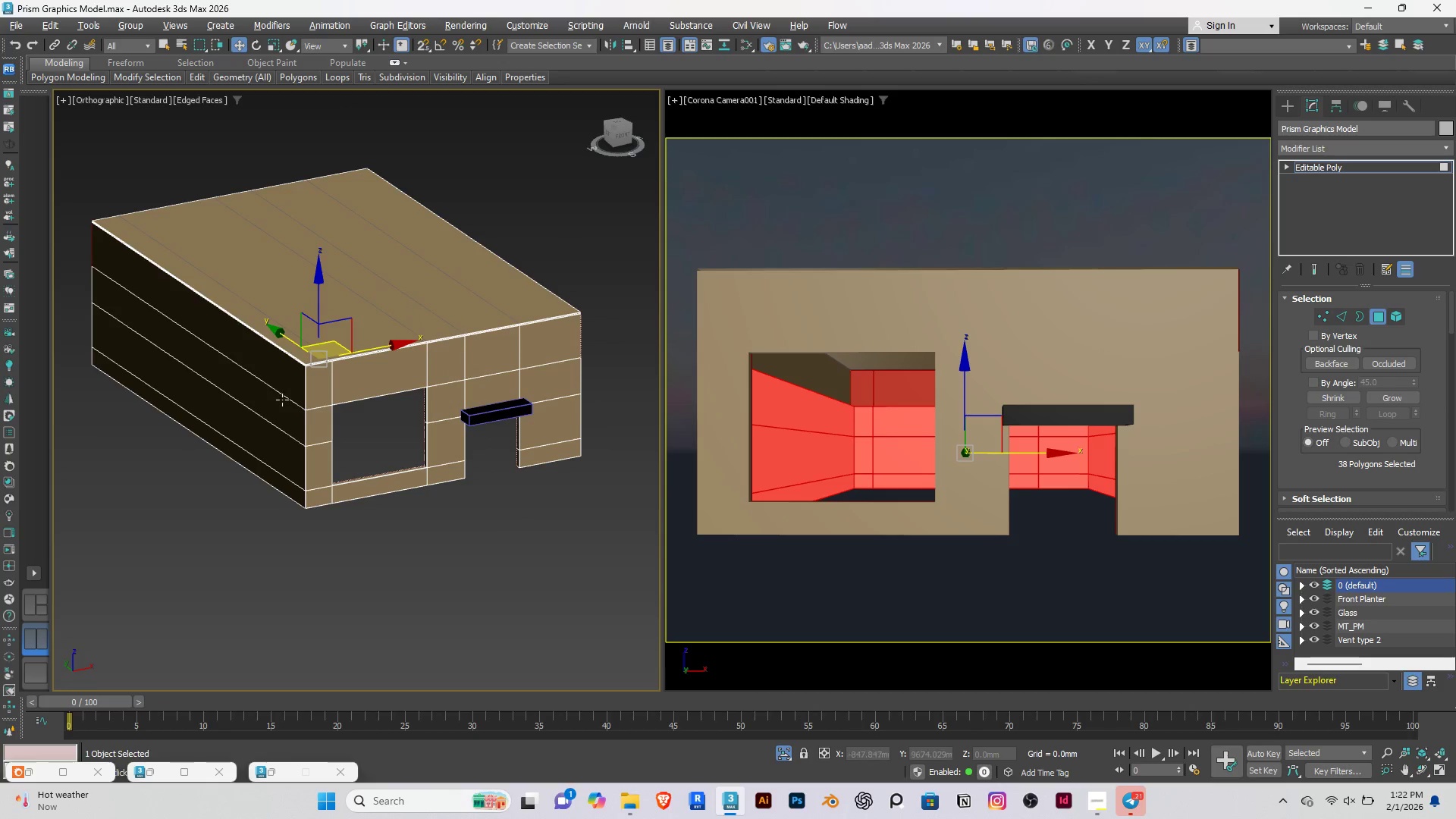 
key(Alt+AltRight)
 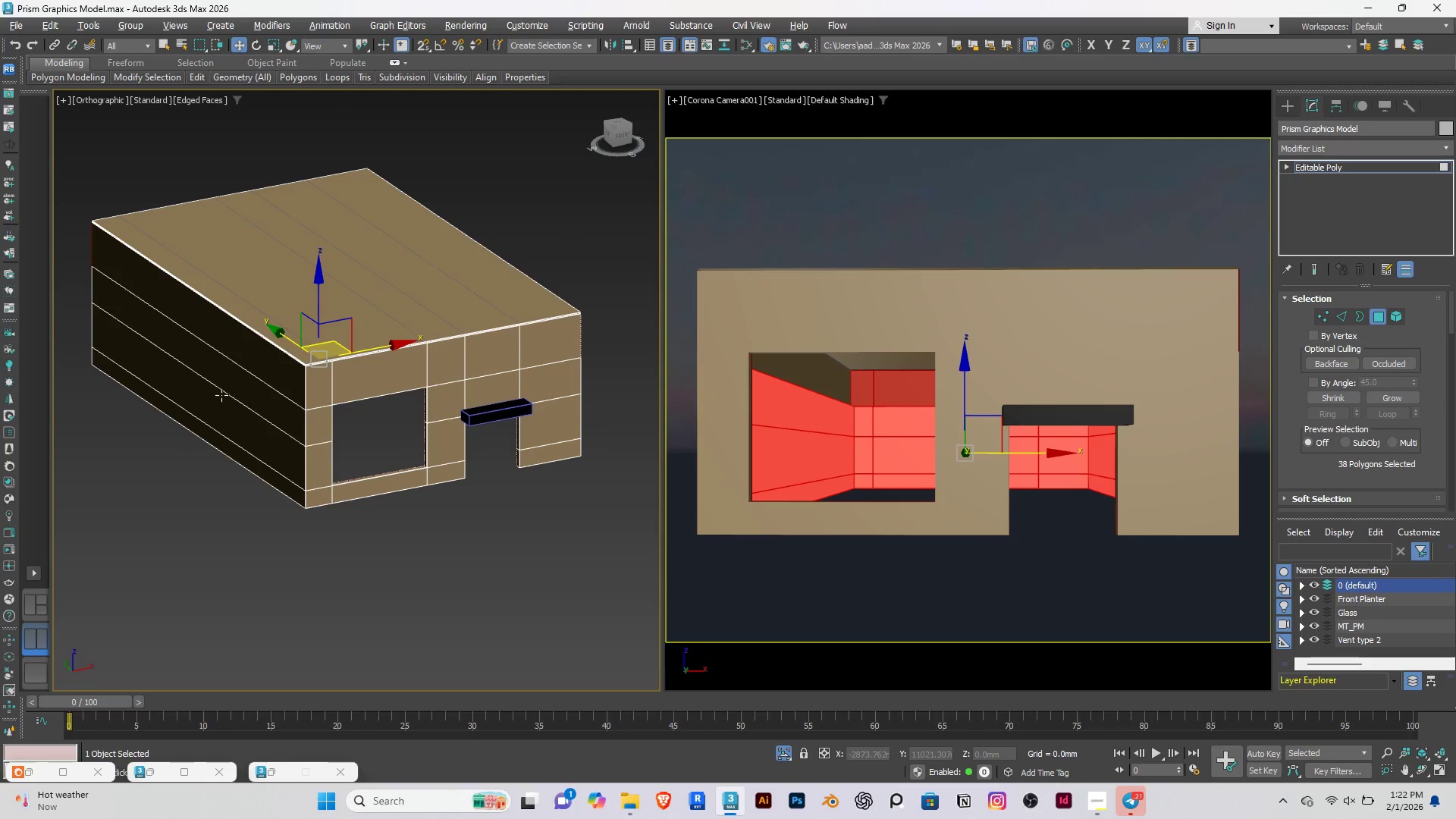 
hold_key(key=AltRight, duration=1.5)
 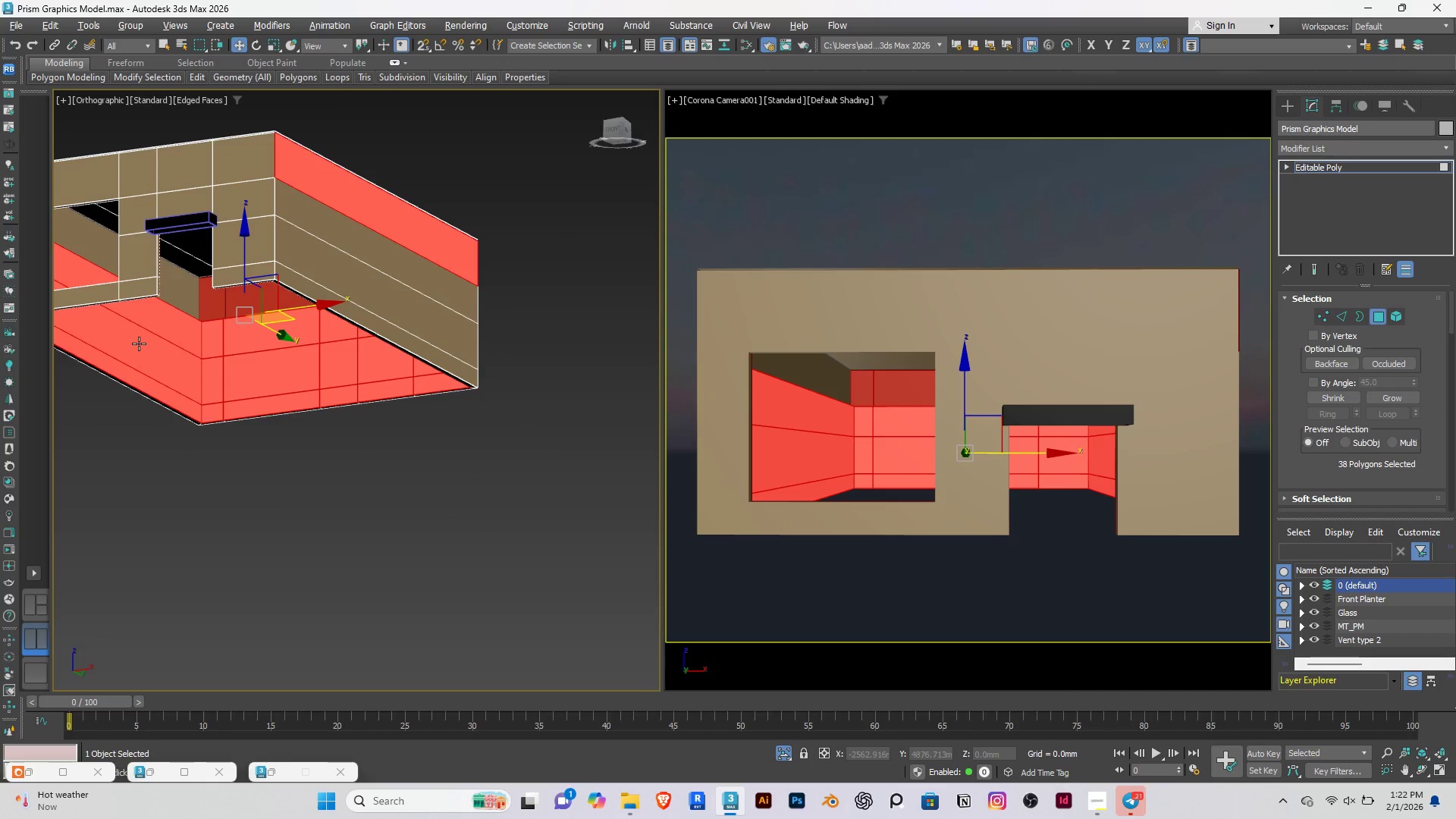 
hold_key(key=AltRight, duration=1.51)
 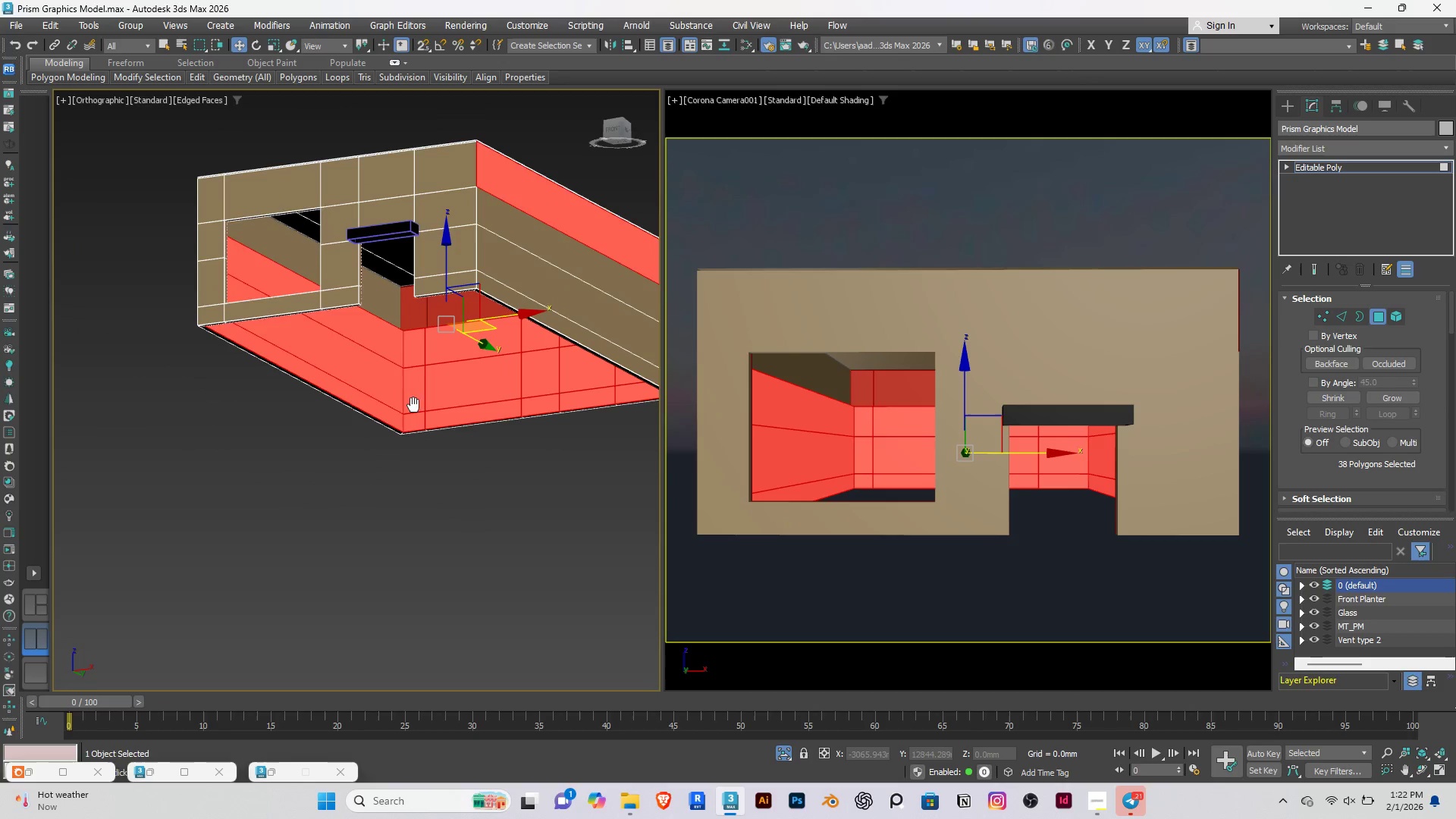 
key(Alt+AltRight)
 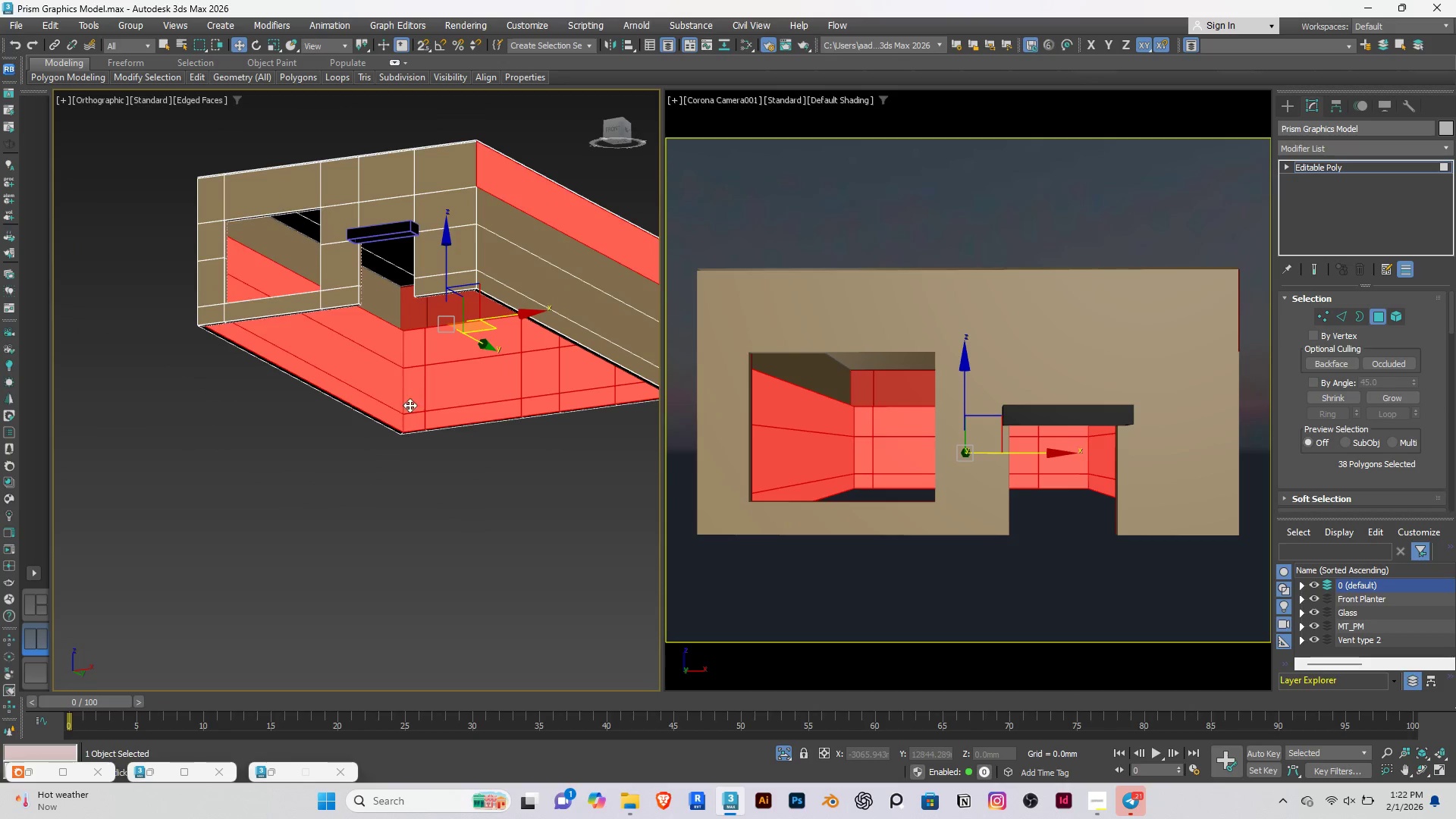 
scroll: coordinate [350, 344], scroll_direction: up, amount: 3.0
 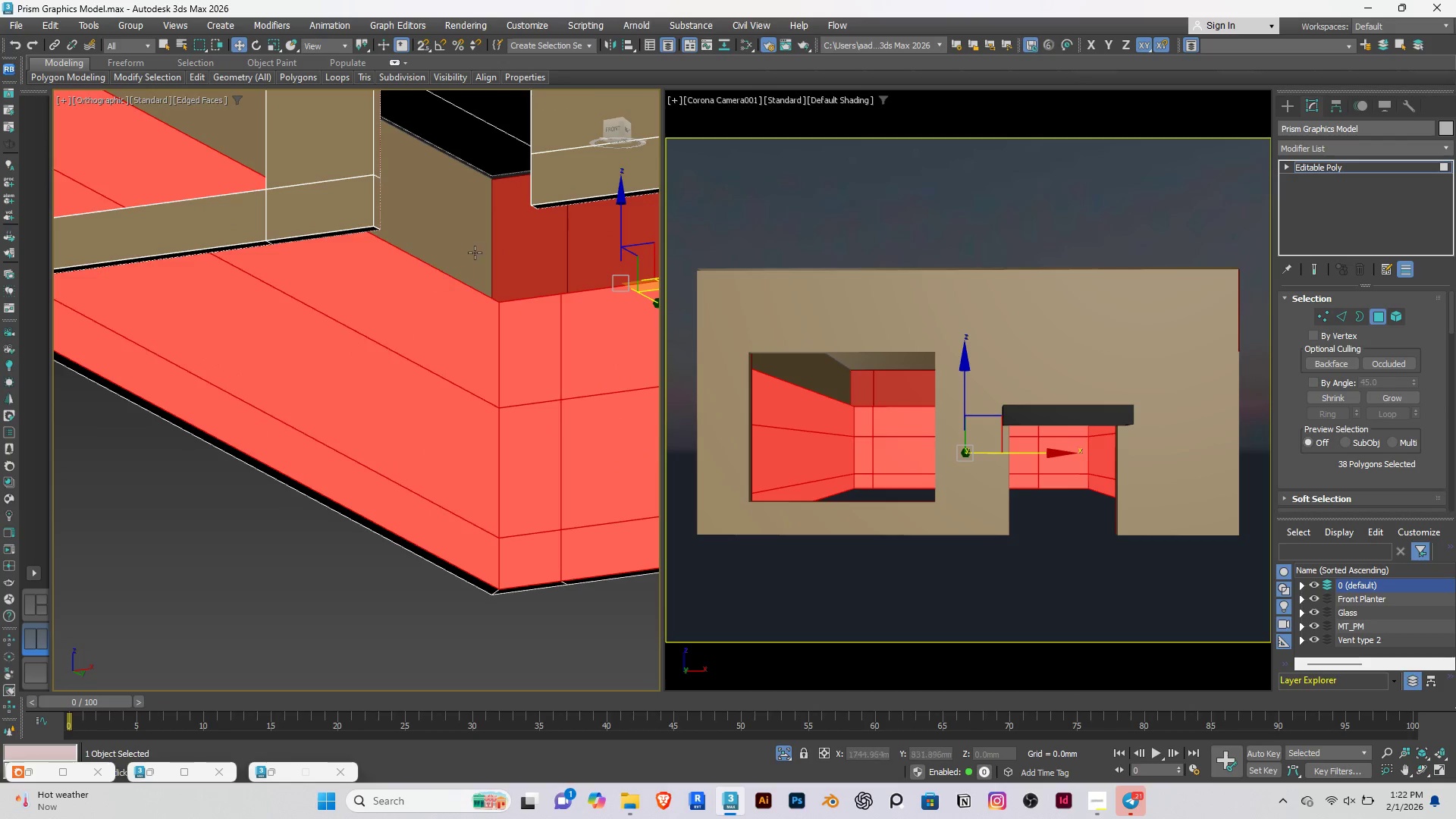 
hold_key(key=AltRight, duration=1.12)
 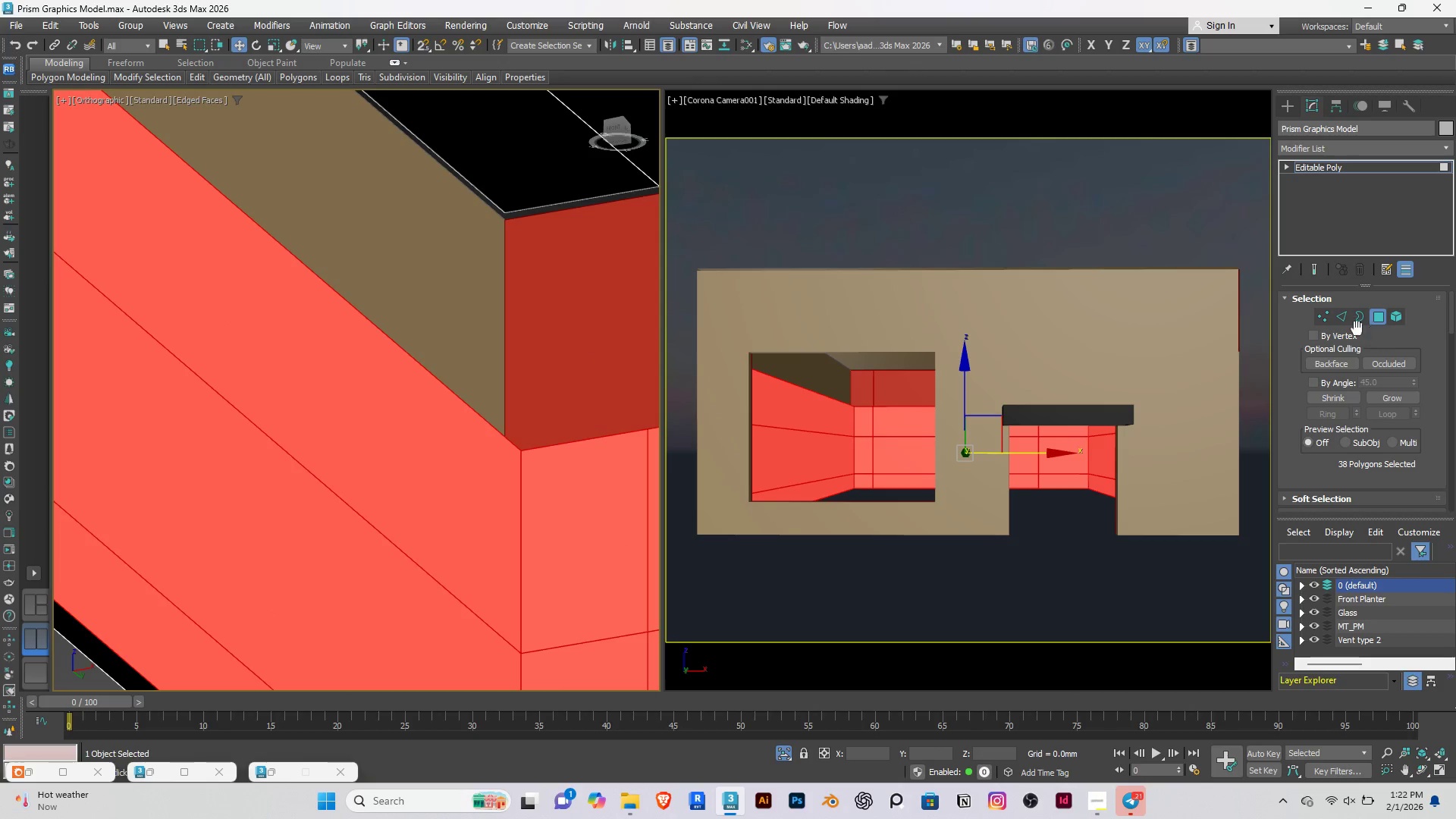 
scroll: coordinate [441, 263], scroll_direction: up, amount: 2.0
 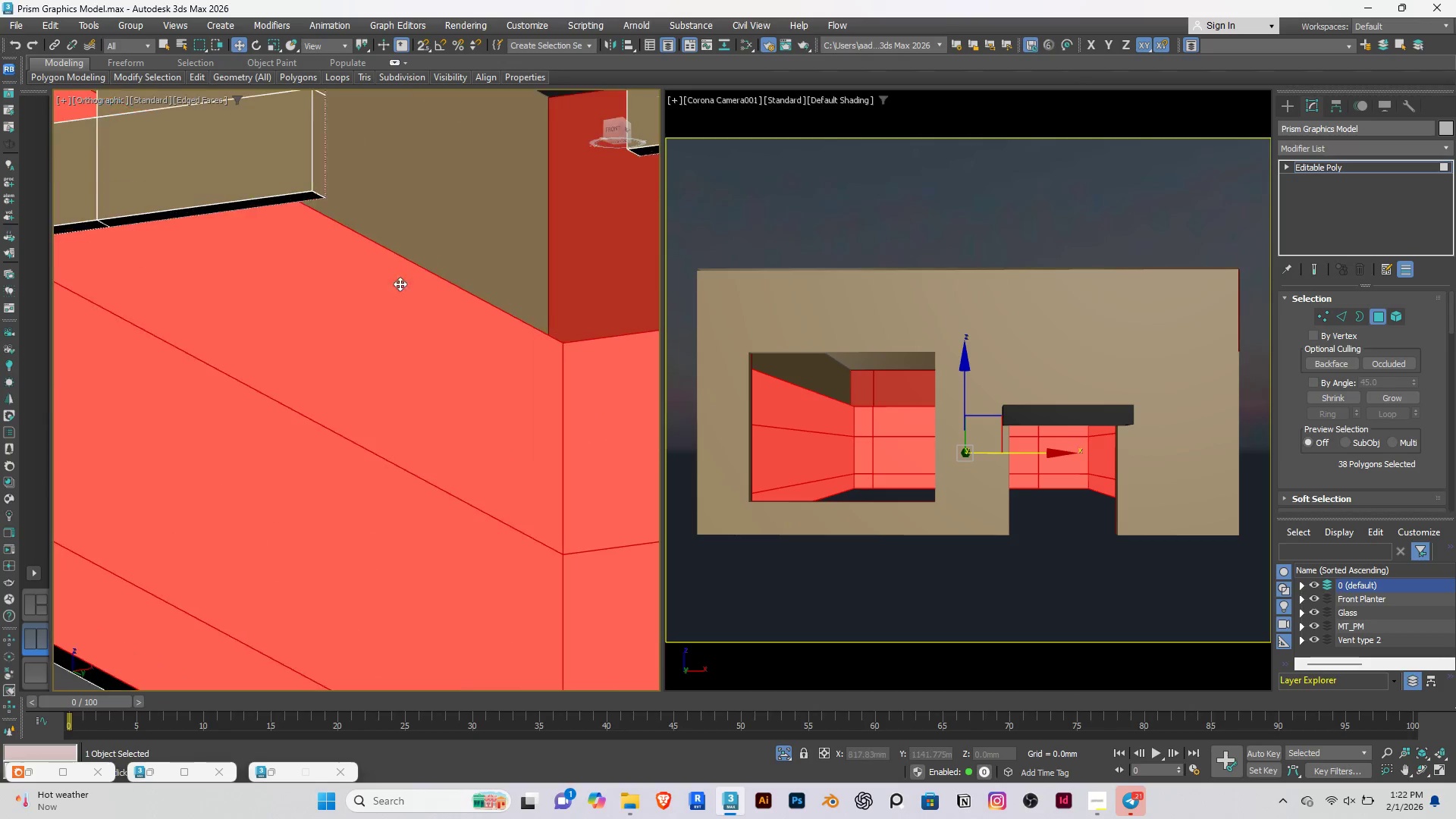 
left_click([1354, 315])
 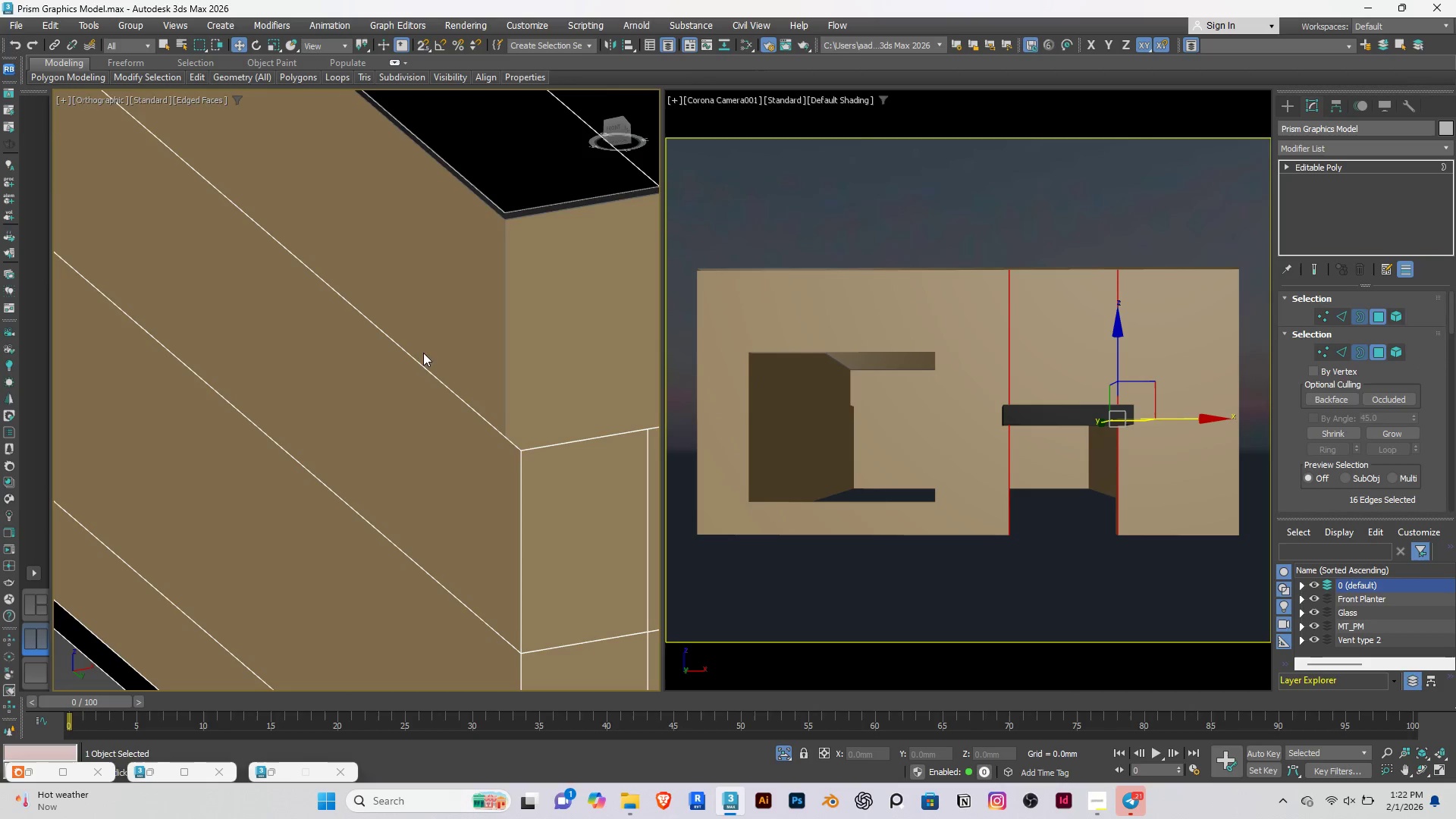 
key(Control+ControlLeft)
 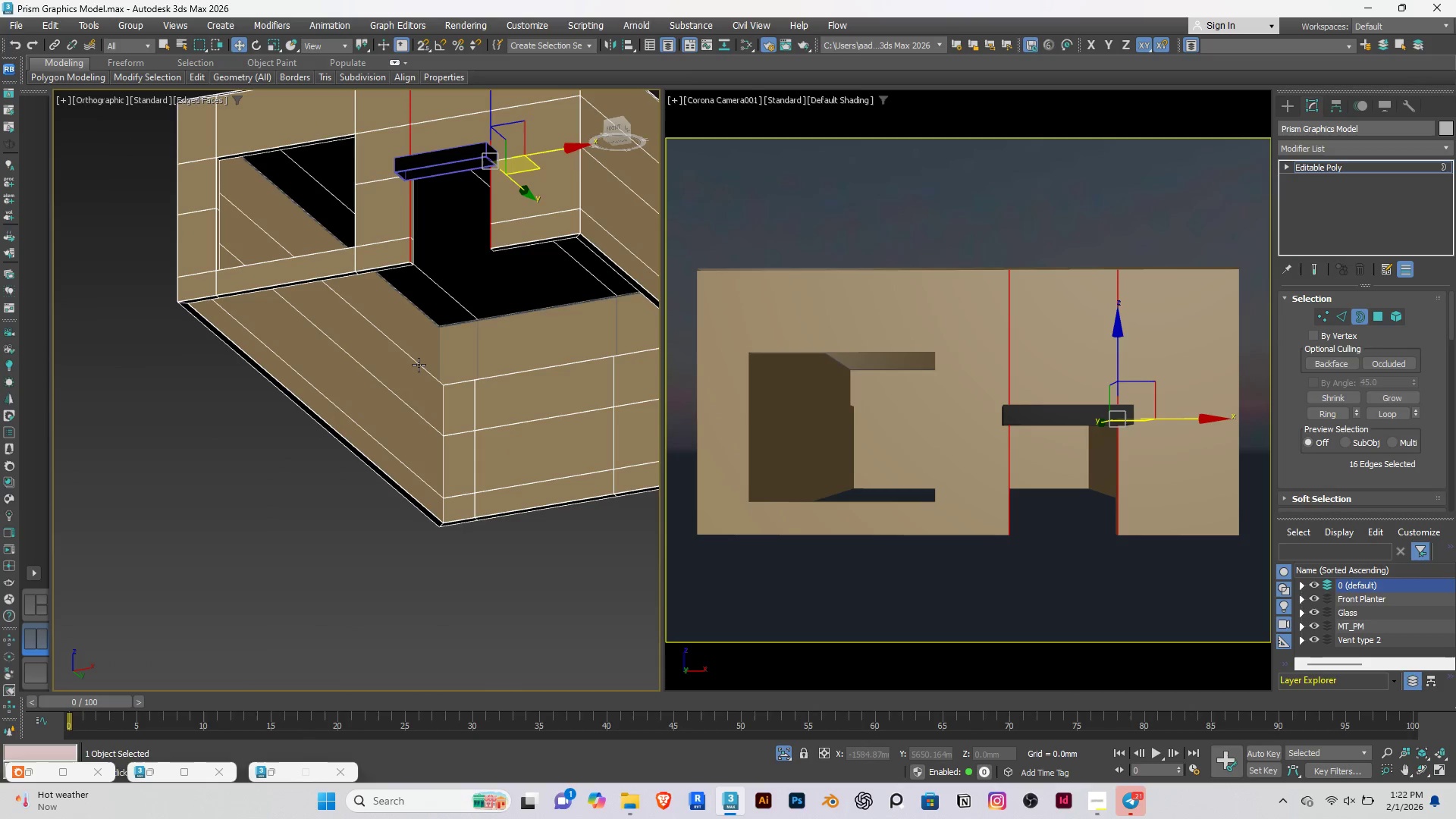 
scroll: coordinate [419, 365], scroll_direction: down, amount: 4.0
 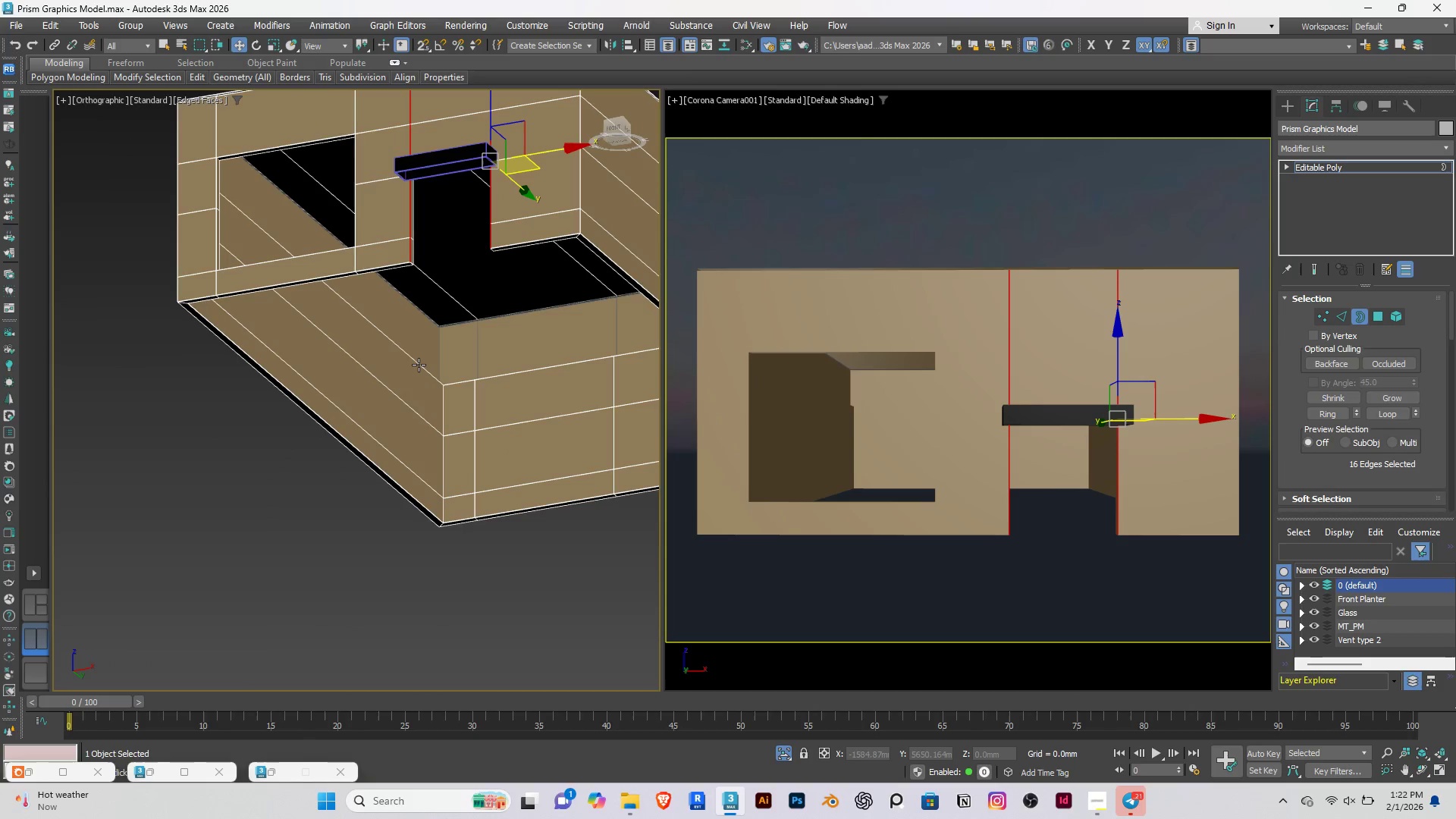 
key(Control+A)
 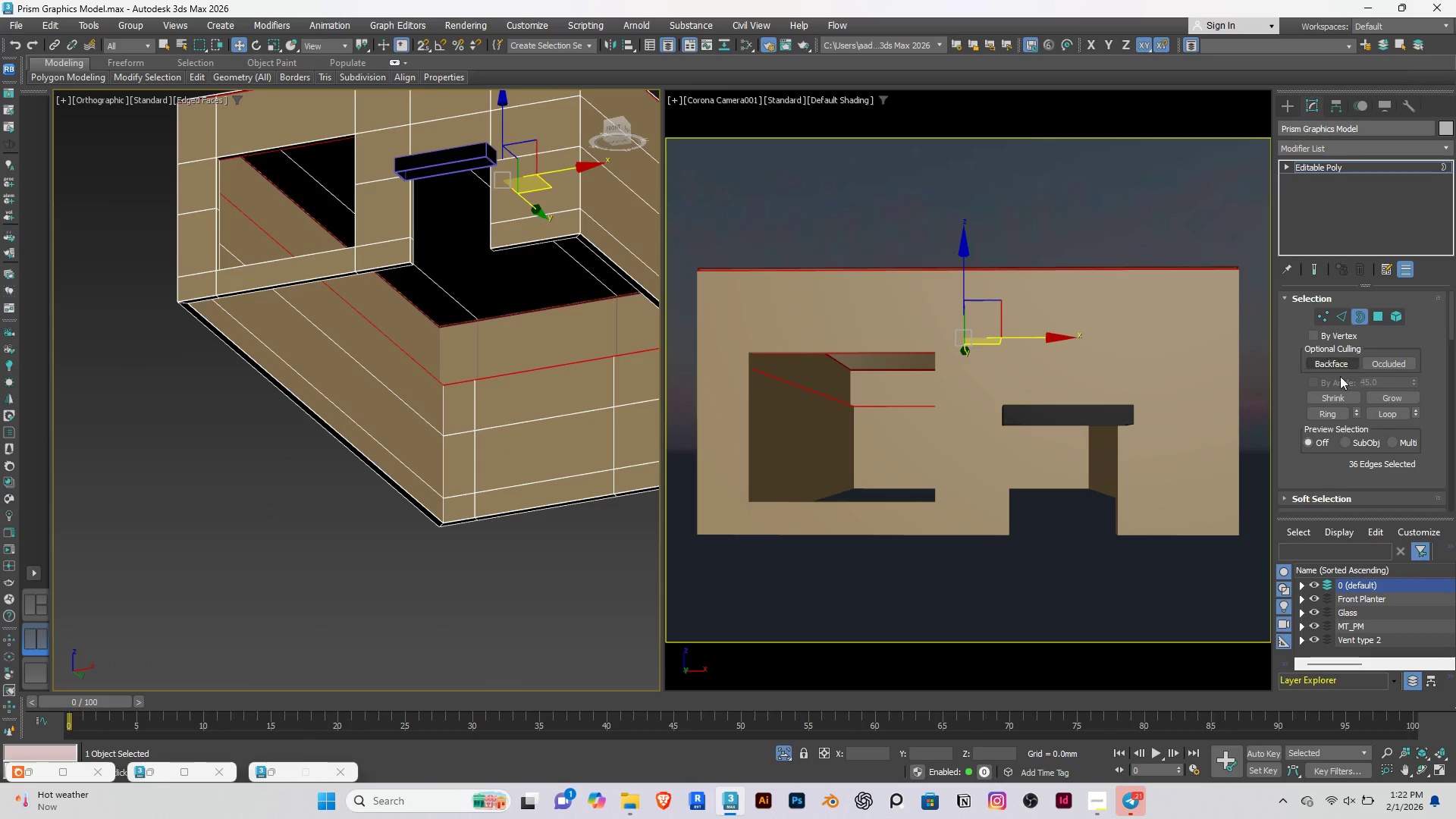 
scroll: coordinate [1283, 381], scroll_direction: down, amount: 4.0
 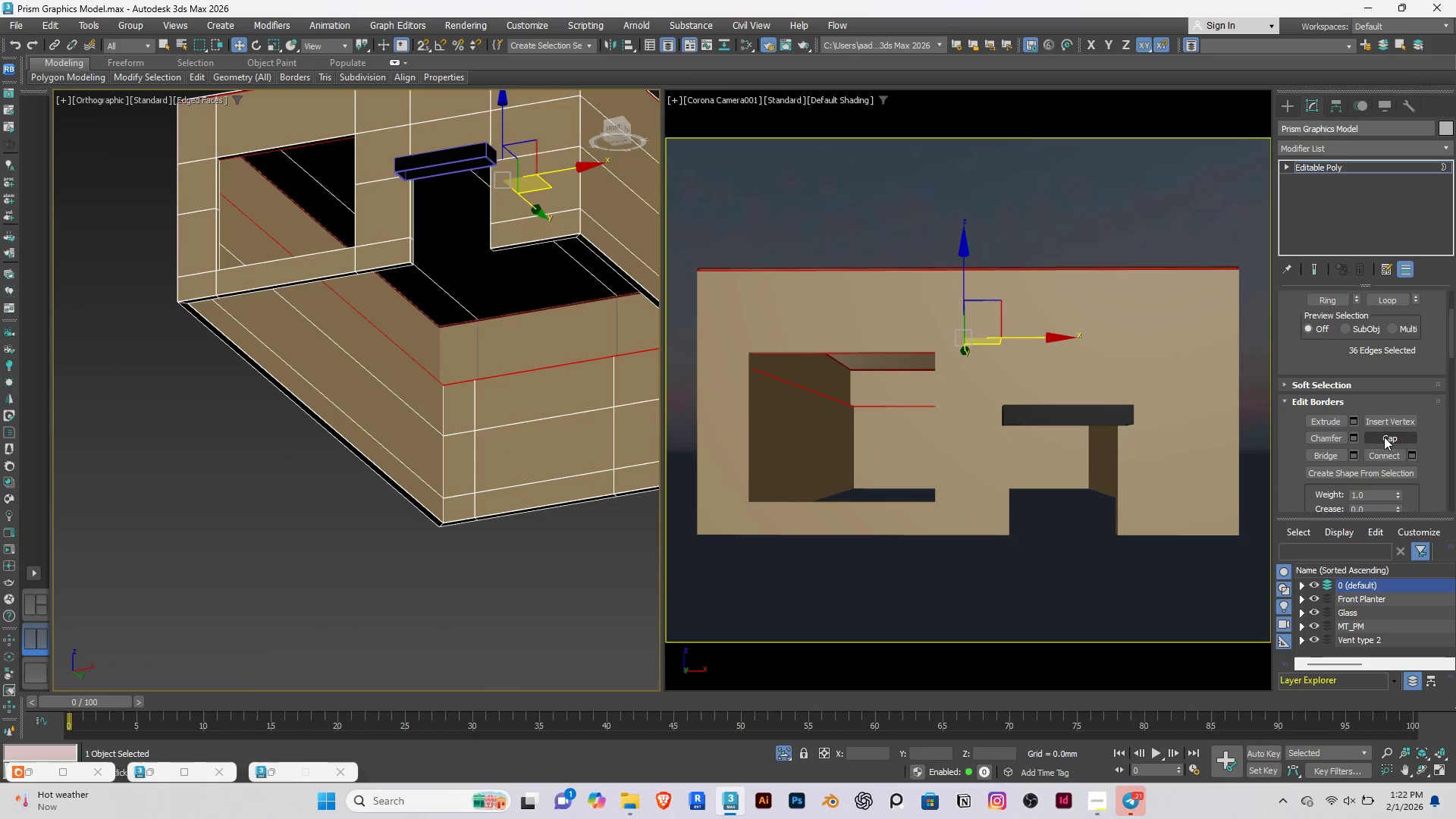 
left_click([1384, 437])
 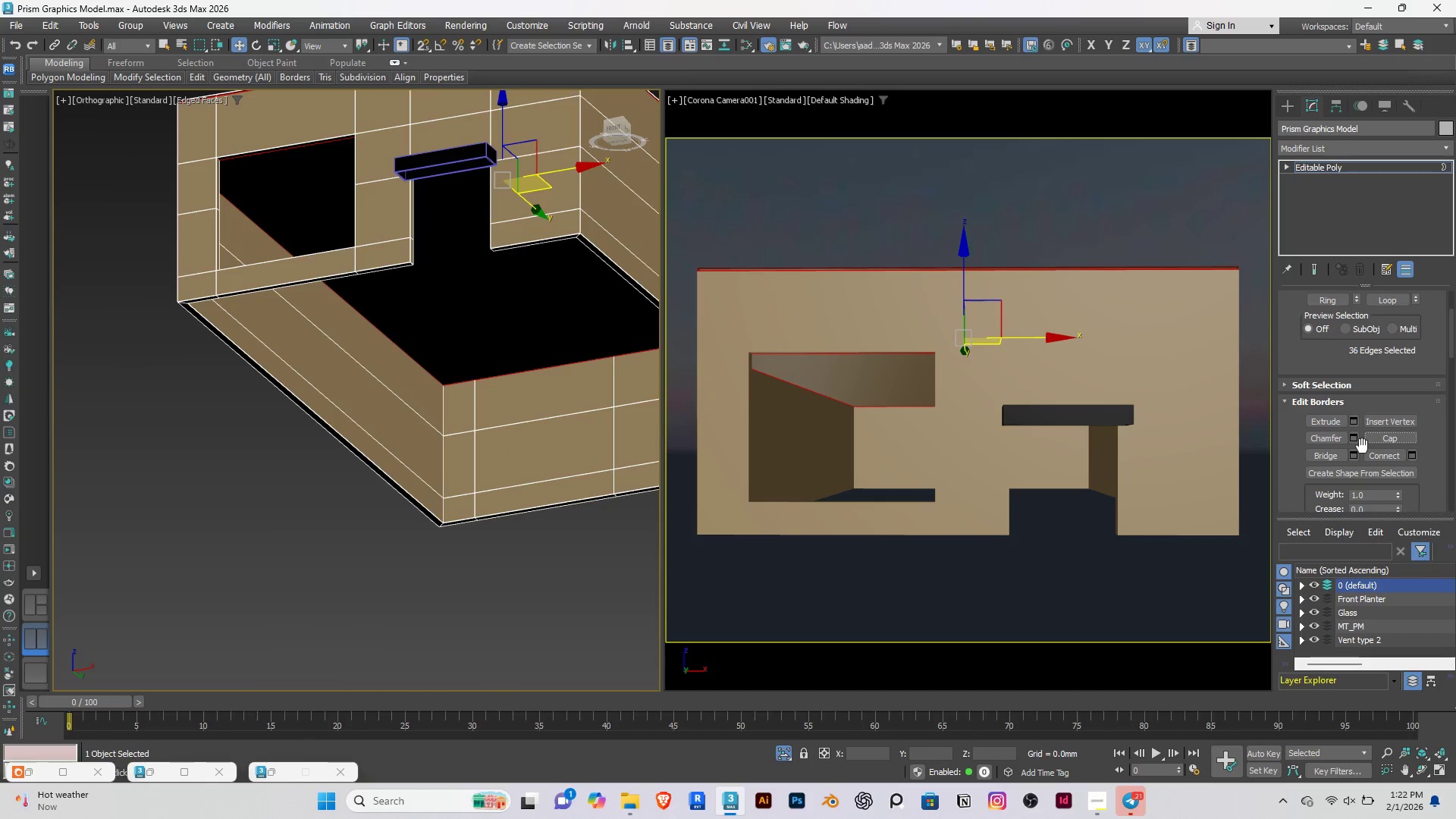 
hold_key(key=AltRight, duration=1.5)
 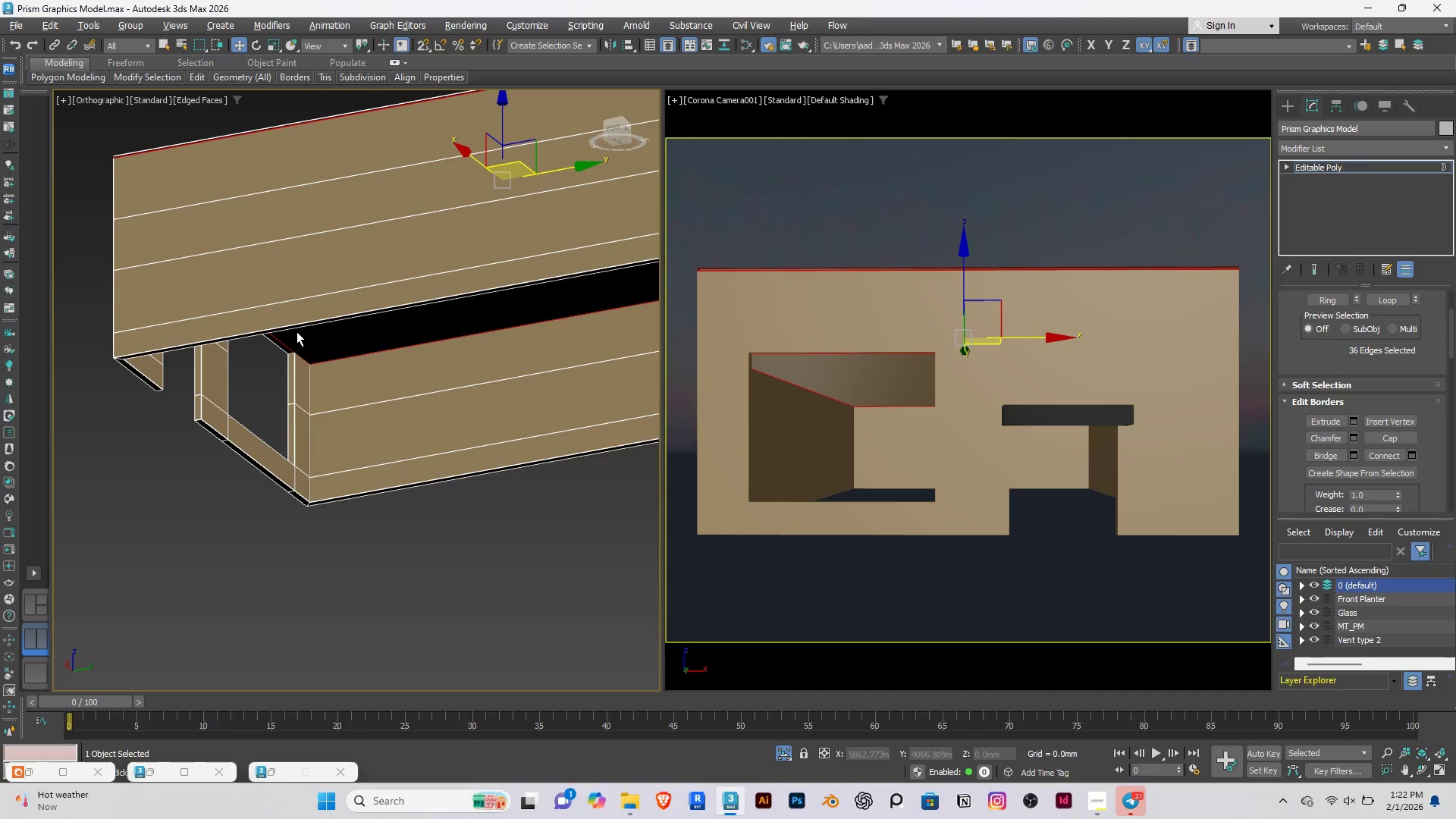 
hold_key(key=AltRight, duration=1.53)
 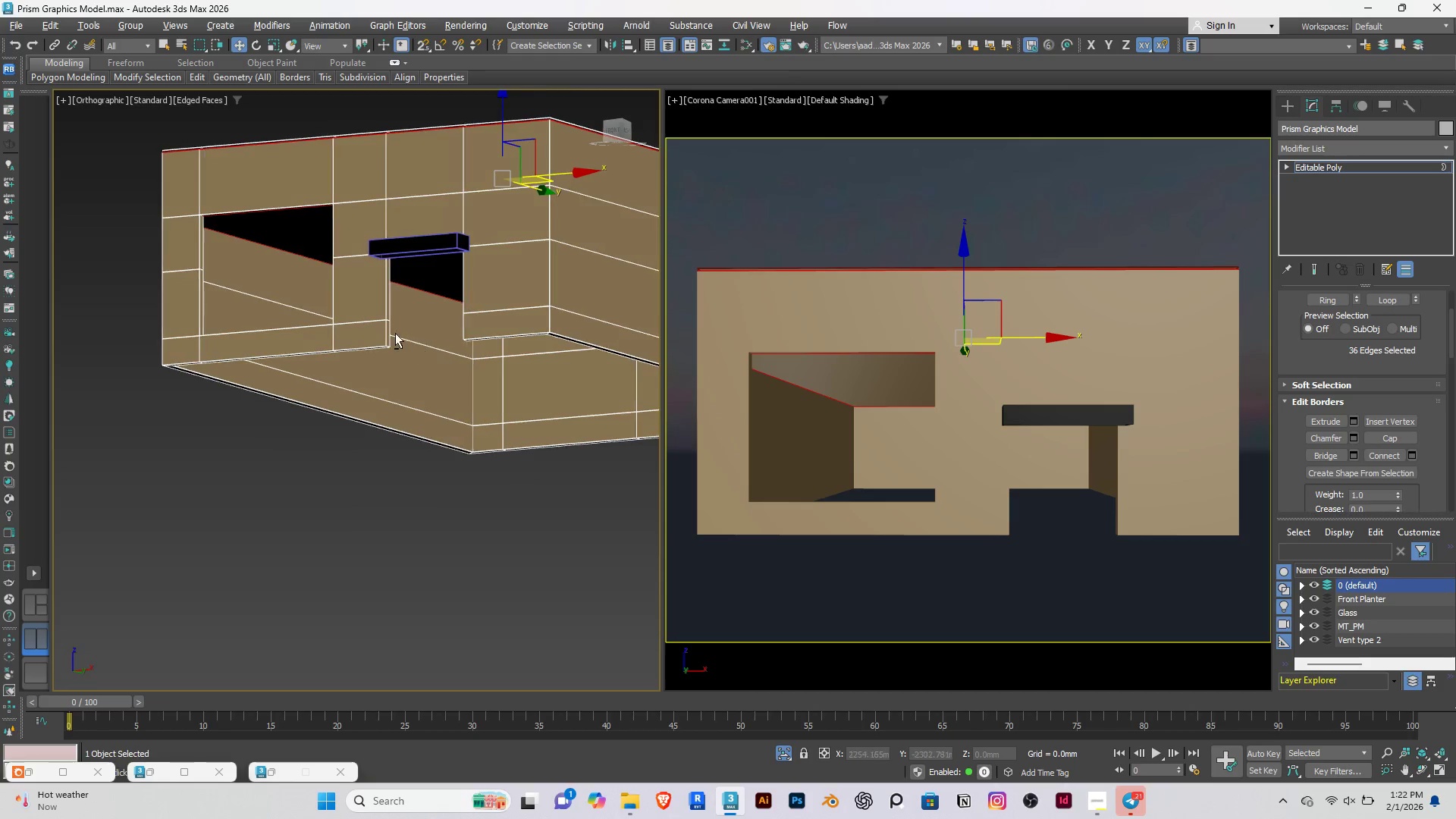 
hold_key(key=AltRight, duration=0.95)
 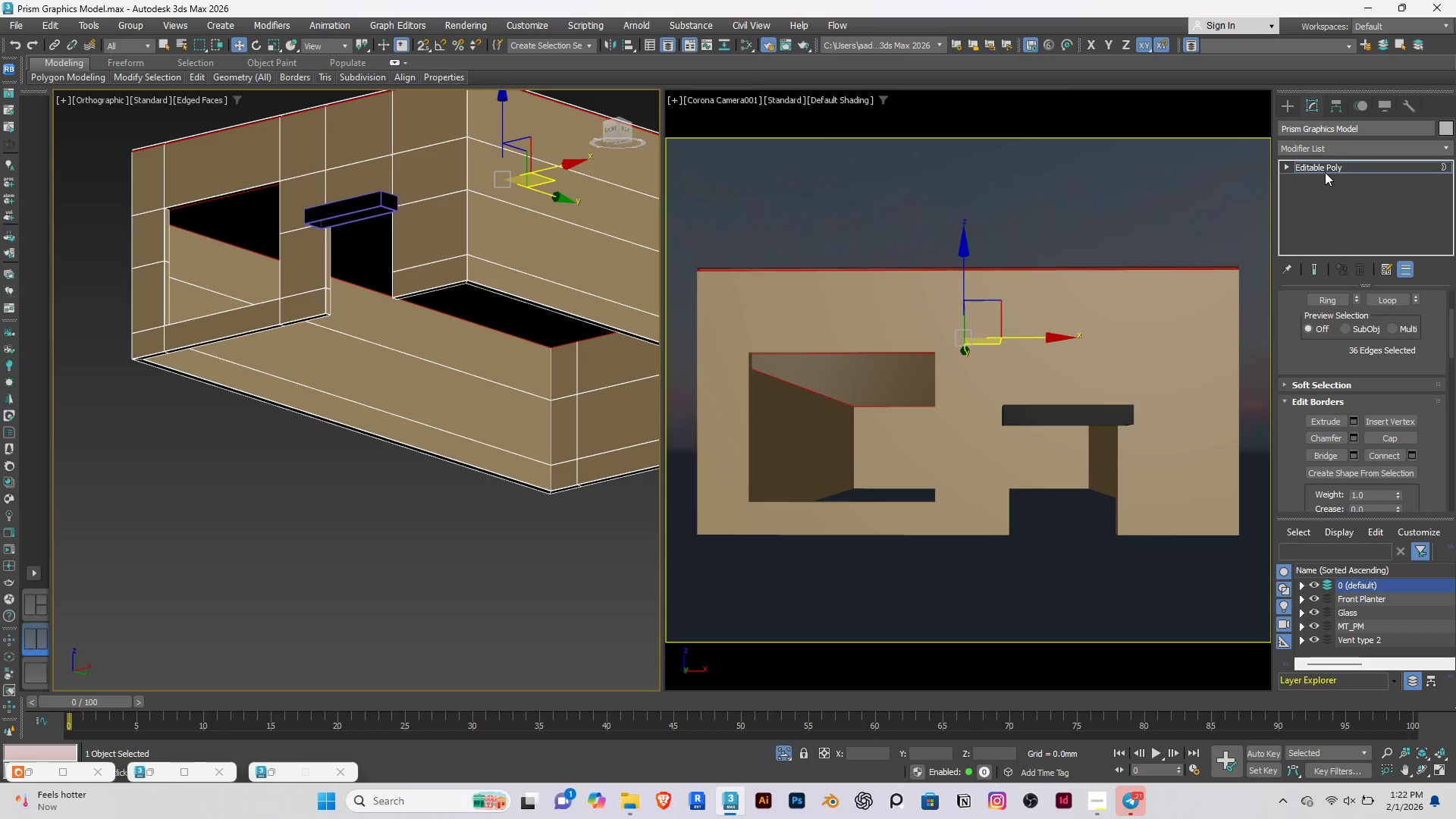 
left_click([1323, 166])
 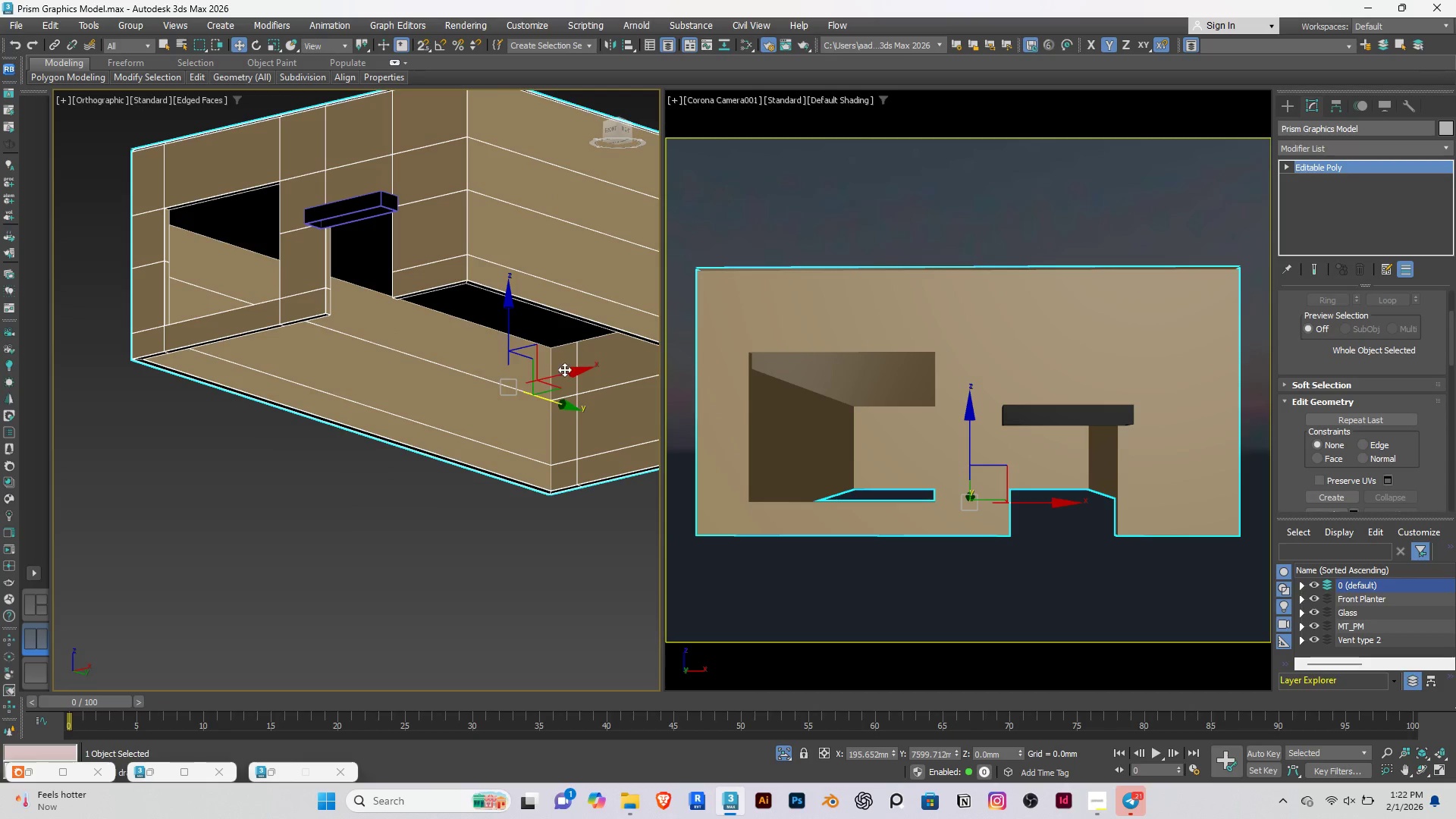 
scroll: coordinate [1304, 384], scroll_direction: up, amount: 8.0
 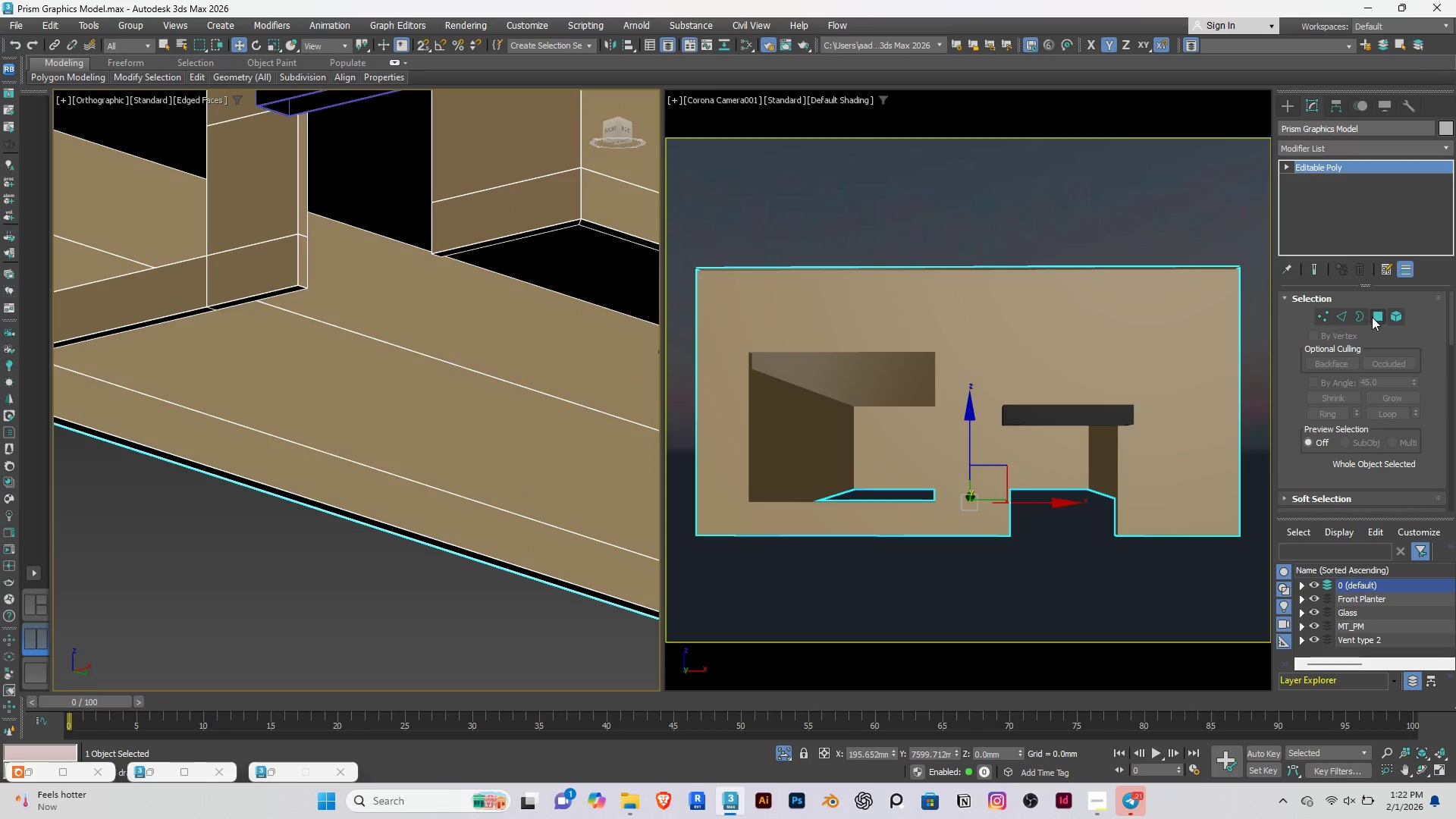 
left_click([1372, 317])
 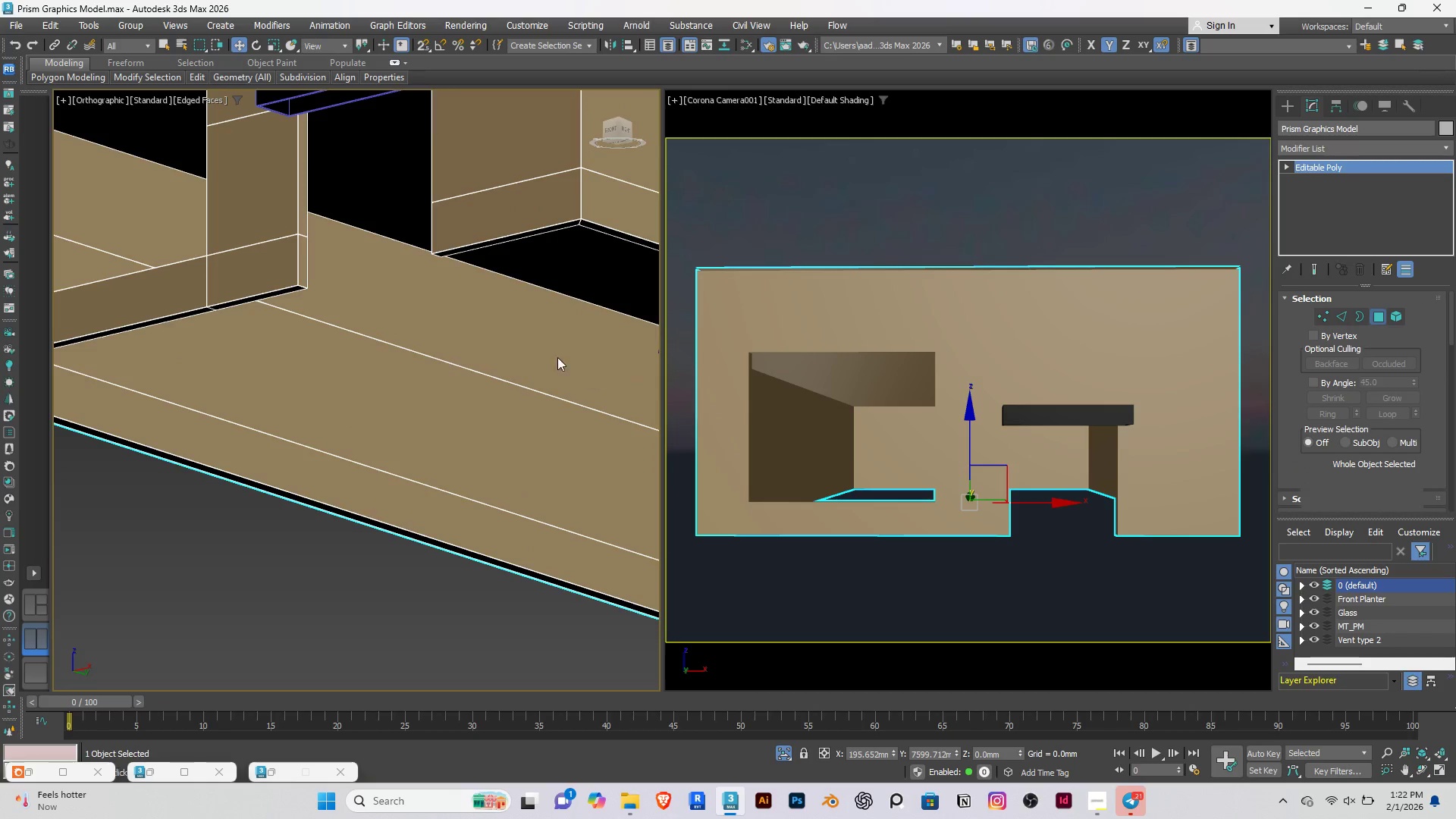 
left_click([541, 351])
 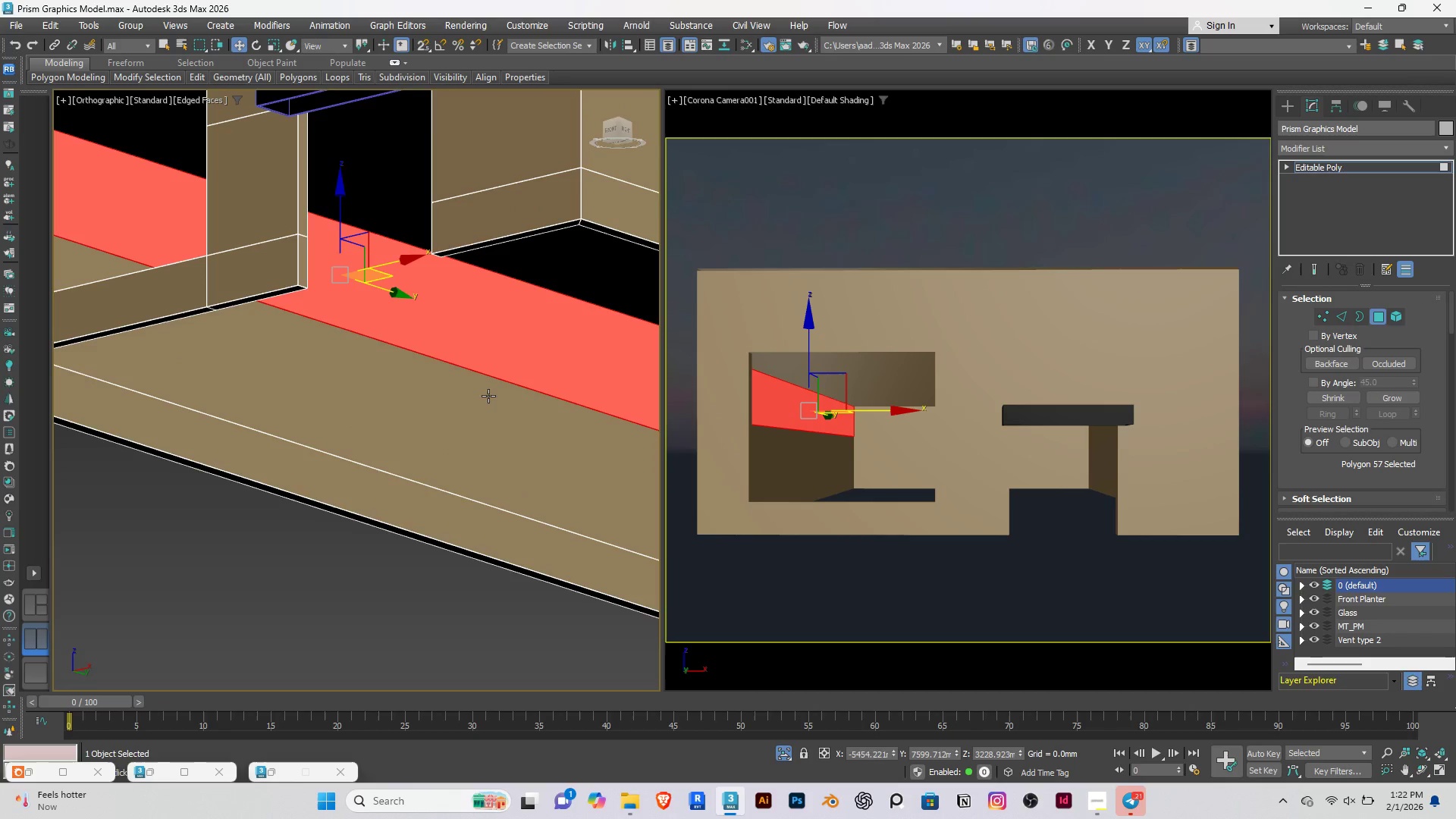 
hold_key(key=AltRight, duration=1.5)
 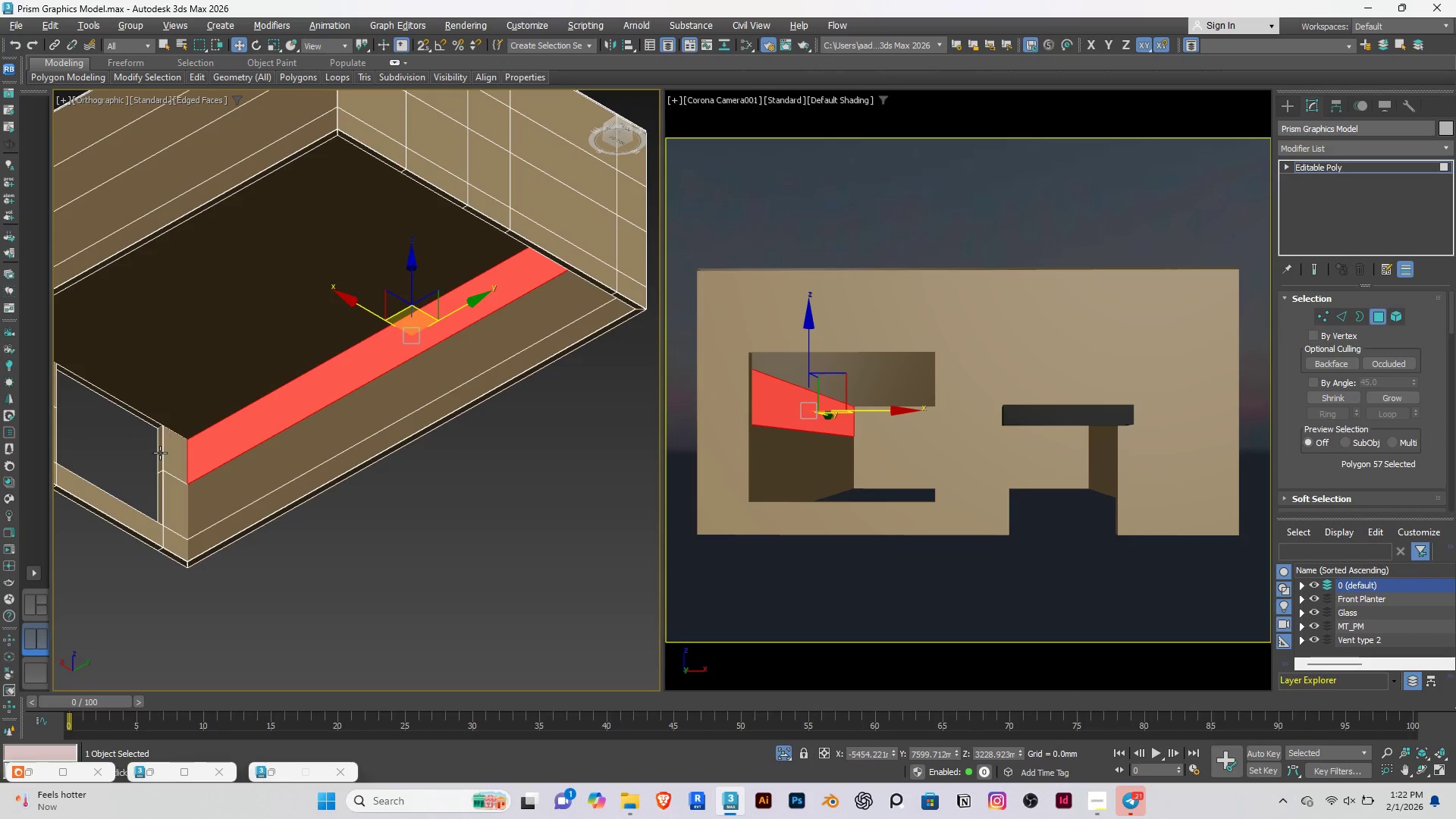 
scroll: coordinate [483, 396], scroll_direction: down, amount: 3.0
 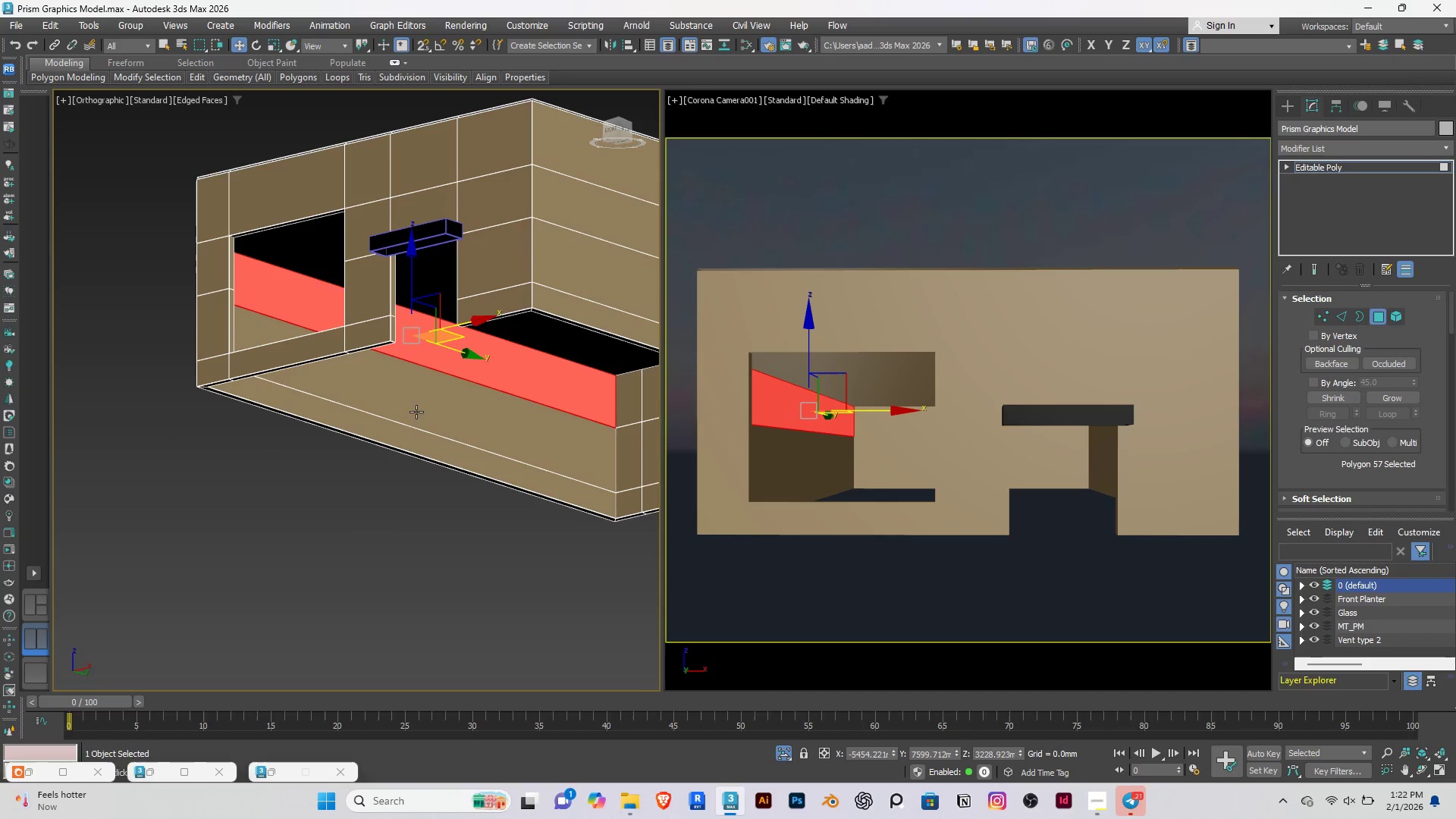 
hold_key(key=AltRight, duration=0.39)
 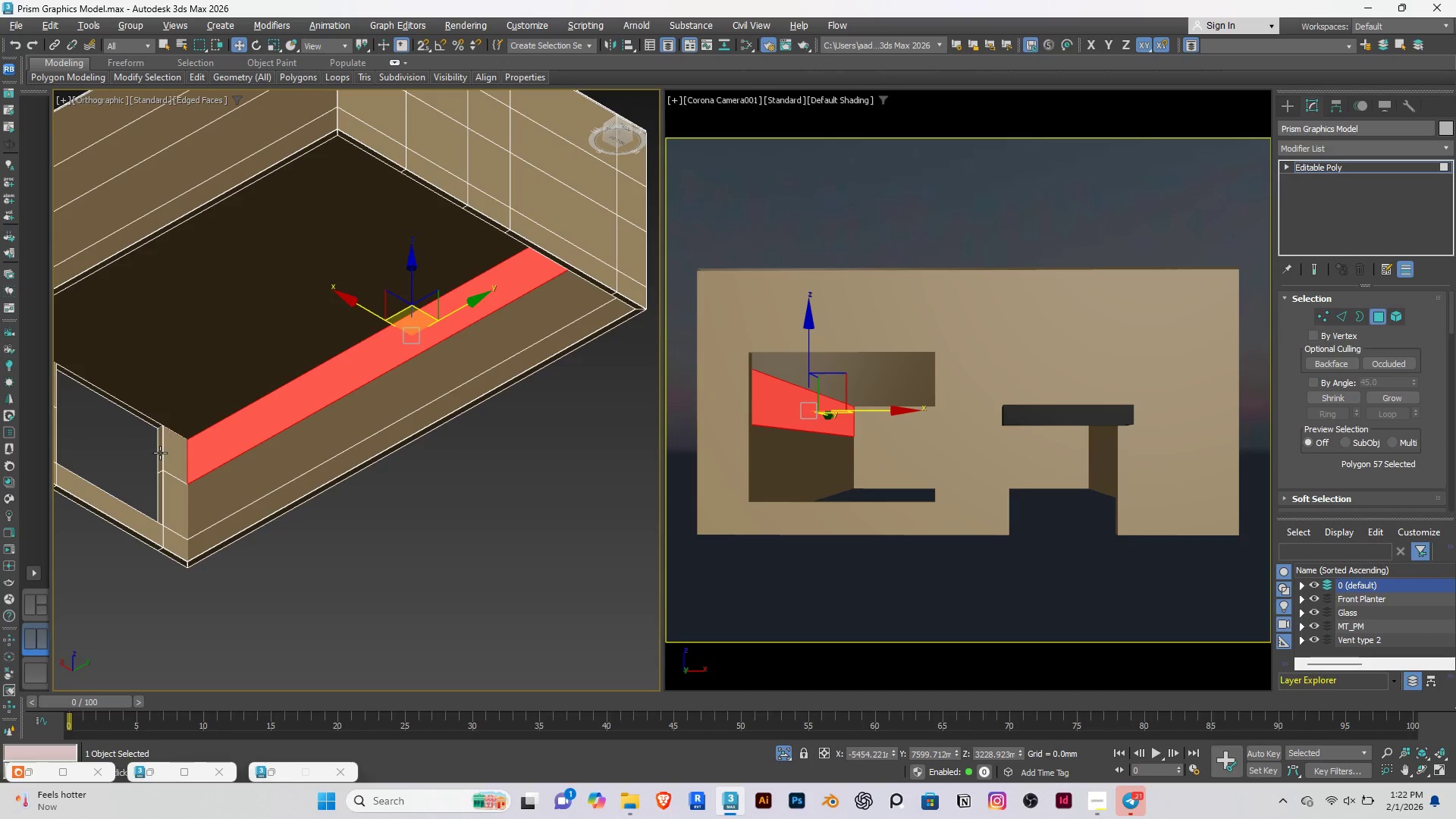 
hold_key(key=ControlRight, duration=1.42)
left_click([172, 456])
 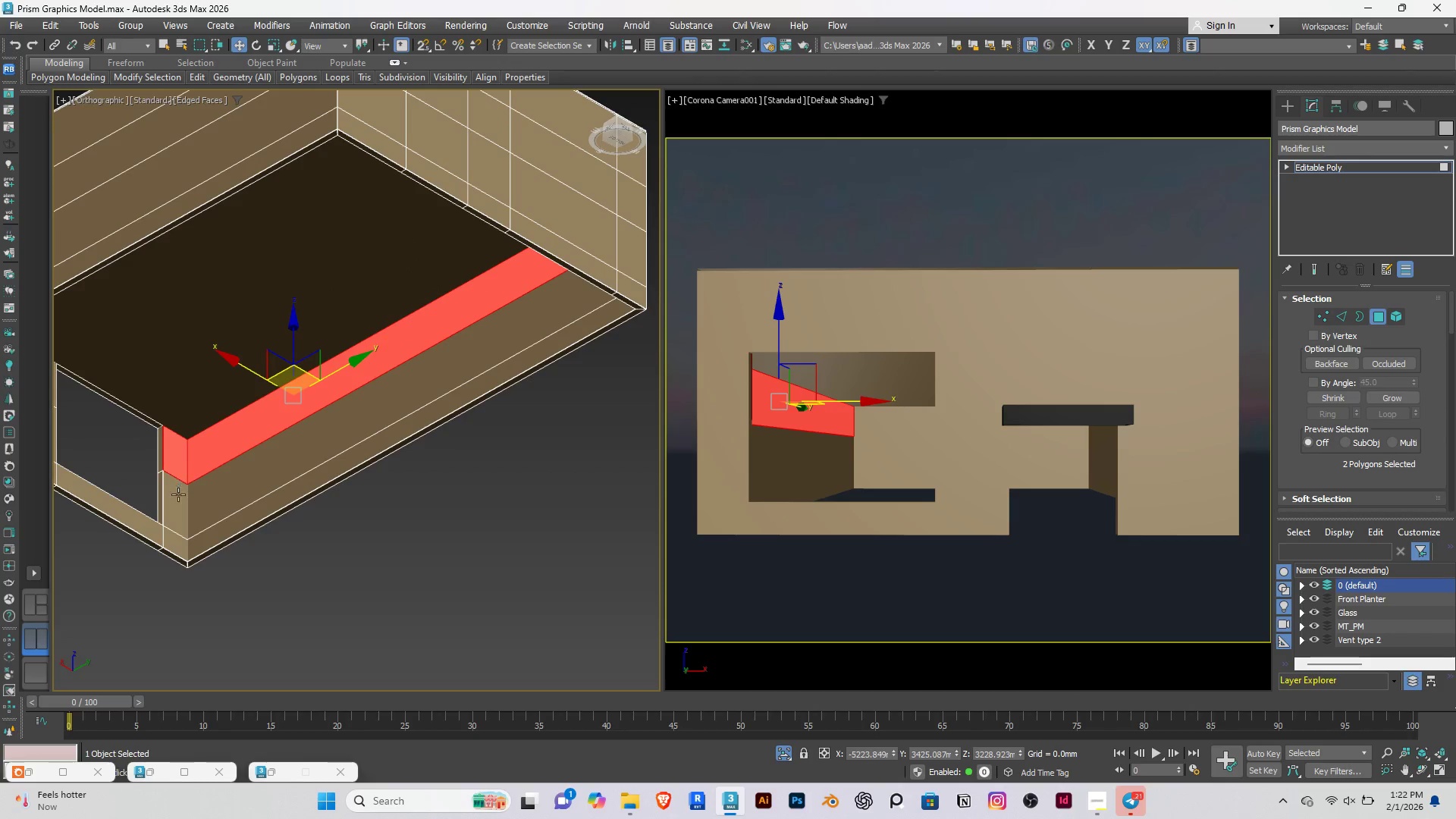 
double_click([178, 494])
 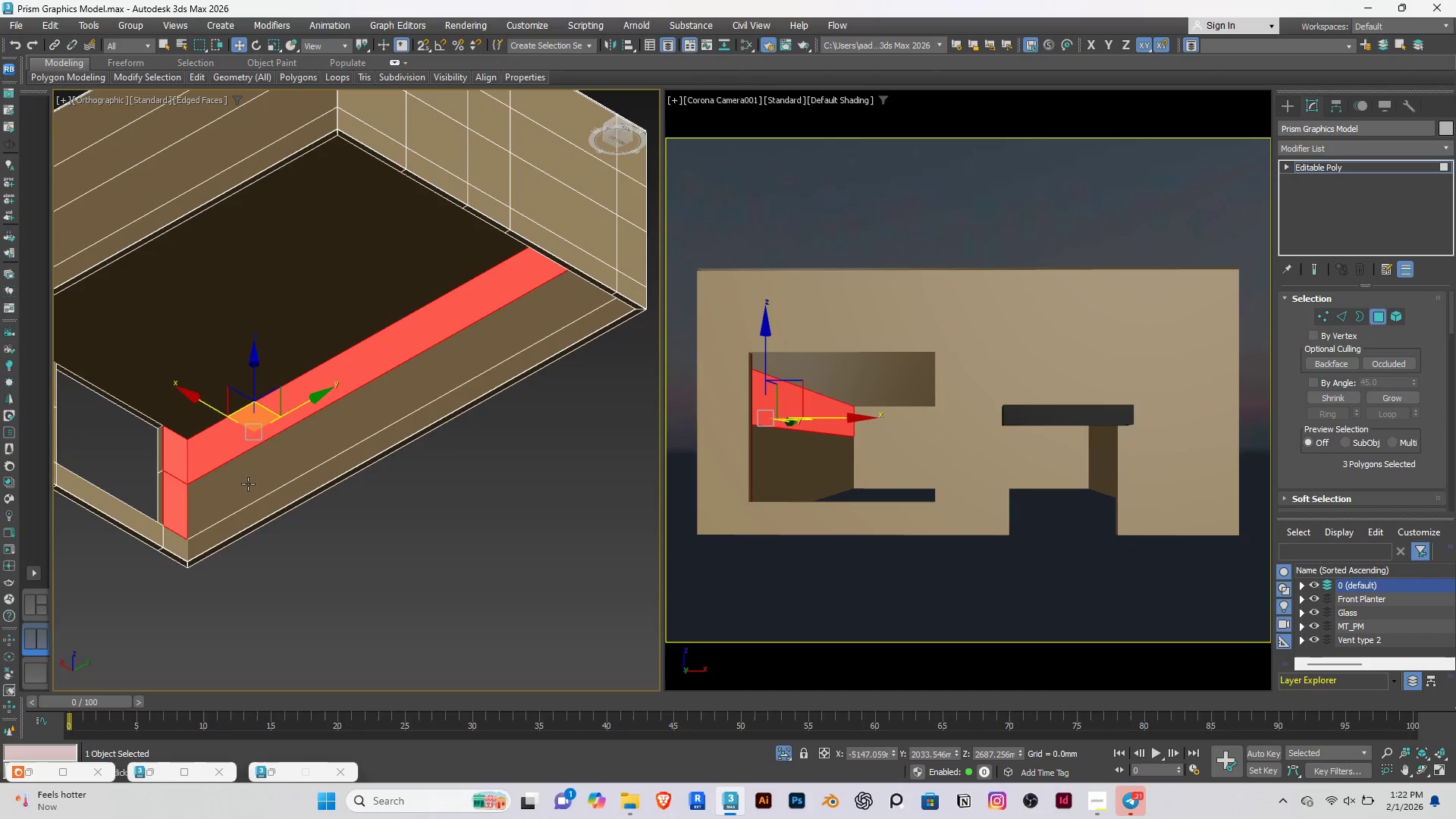 
triple_click([248, 484])
 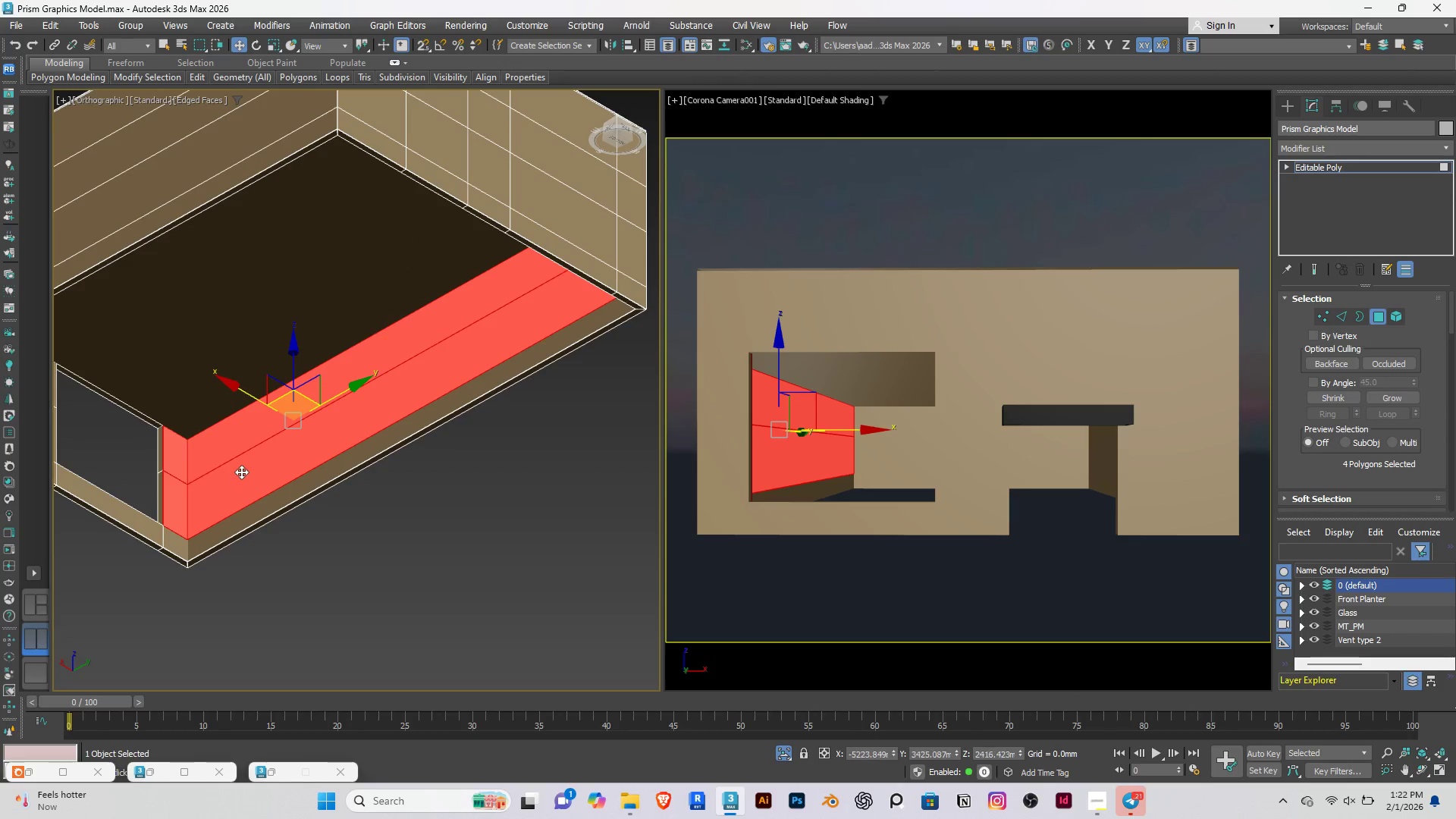 
hold_key(key=AltRight, duration=1.31)
 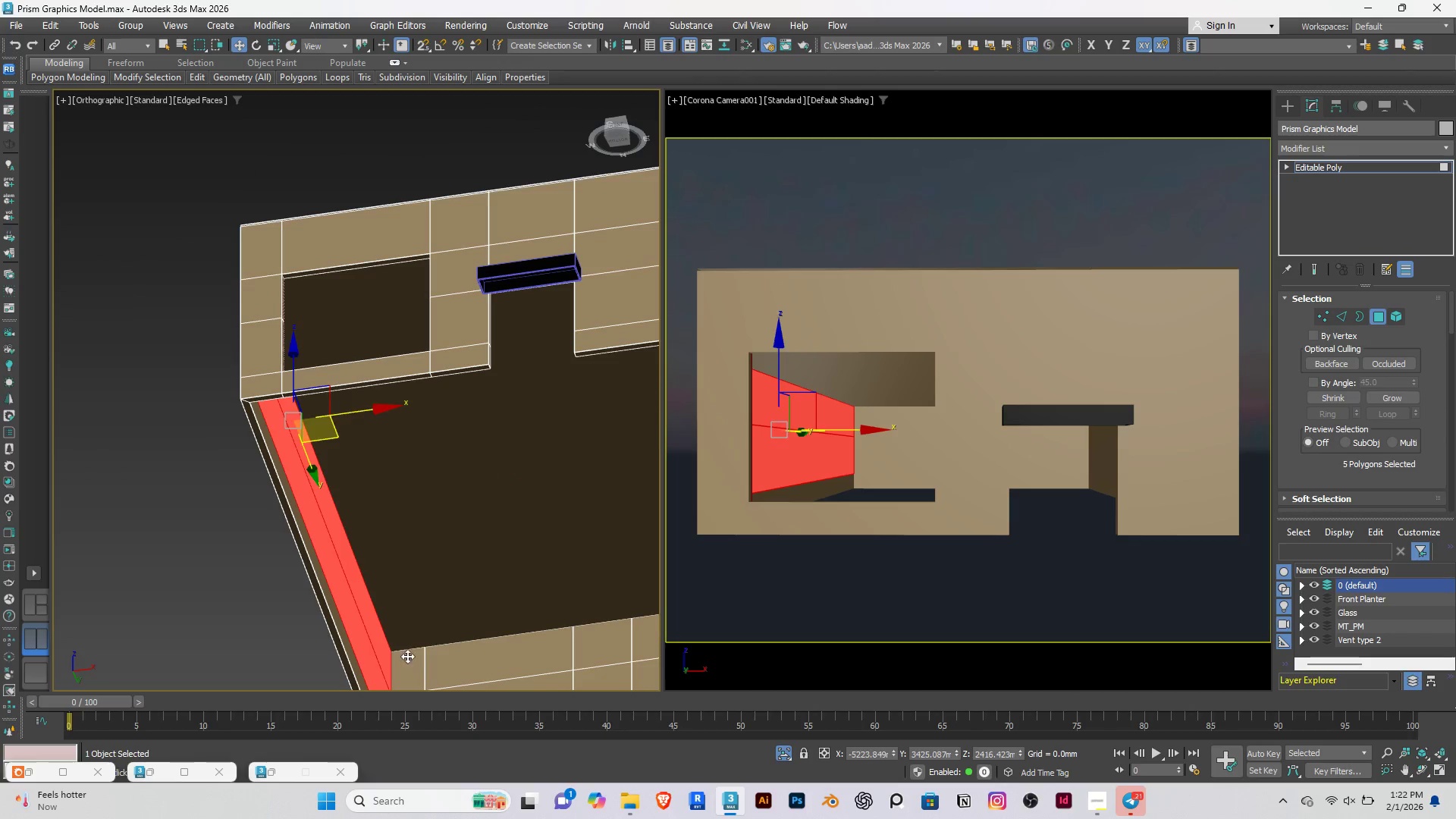 
hold_key(key=AltRight, duration=2.45)
hold_key(key=ControlRight, duration=1.27)
left_click([407, 656])
 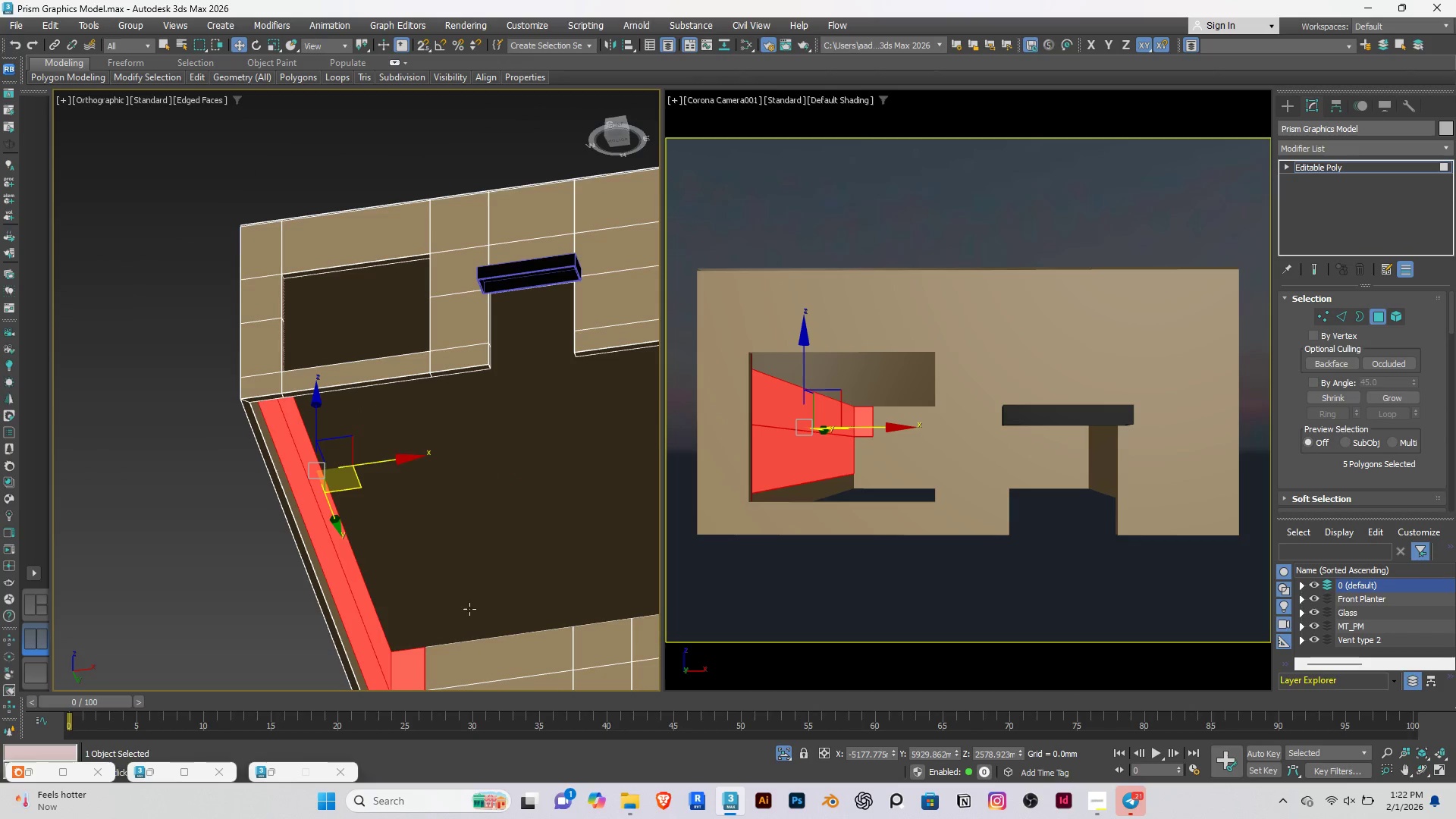 
left_click([469, 578])
 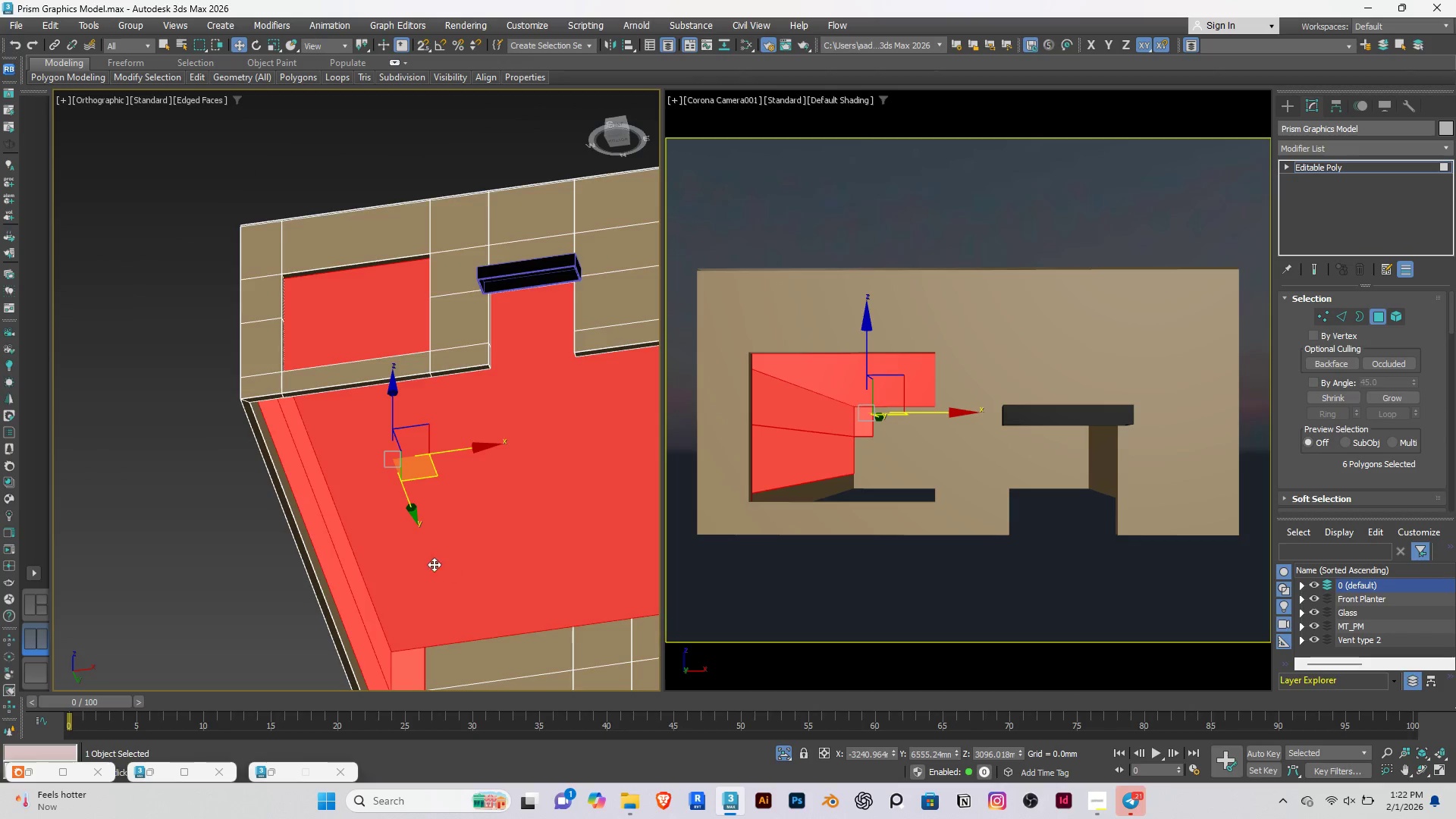 
hold_key(key=ControlRight, duration=0.94)
scroll: coordinate [434, 564], scroll_direction: down, amount: 2.0
 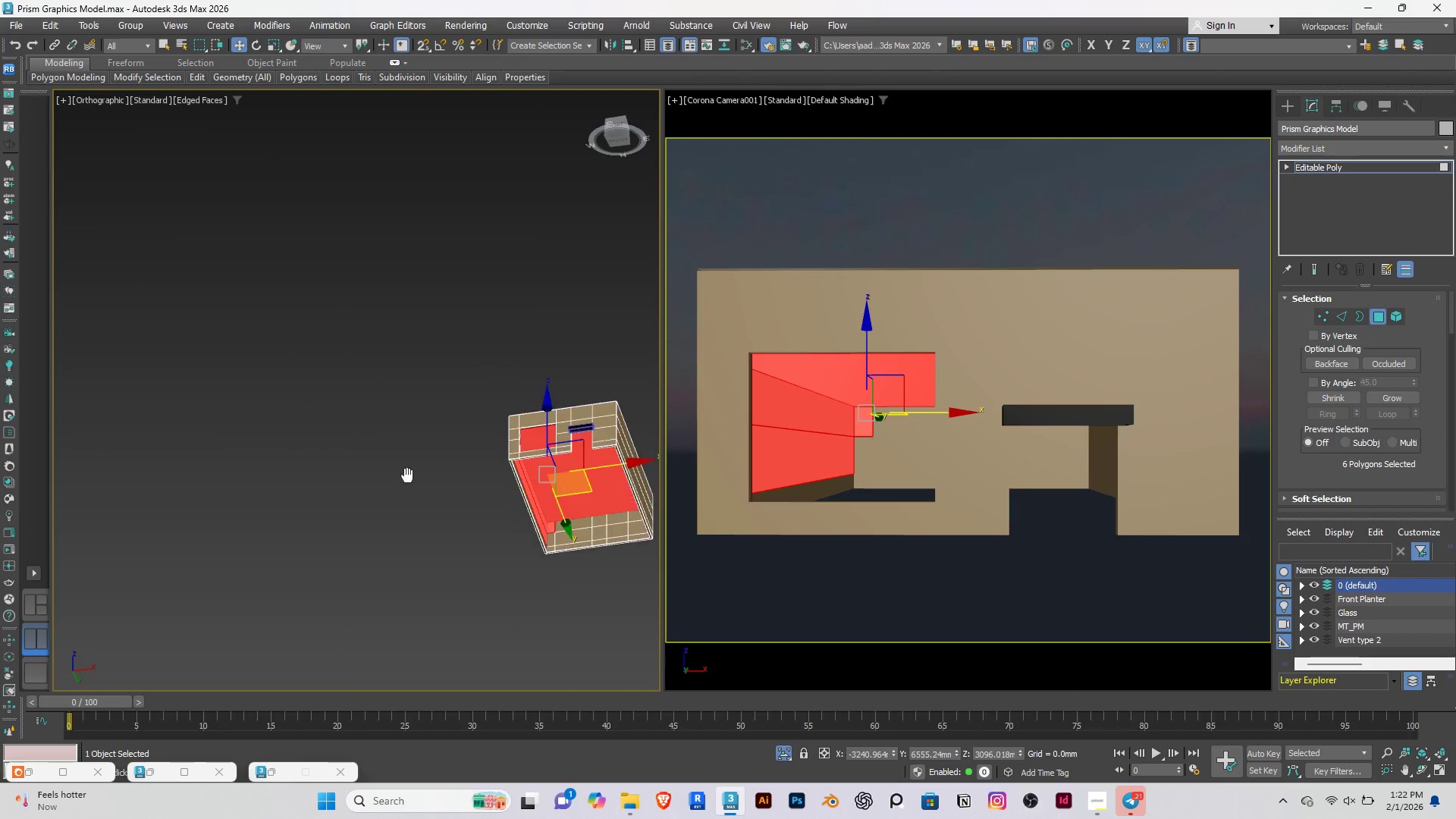 
hold_key(key=AltRight, duration=0.53)
 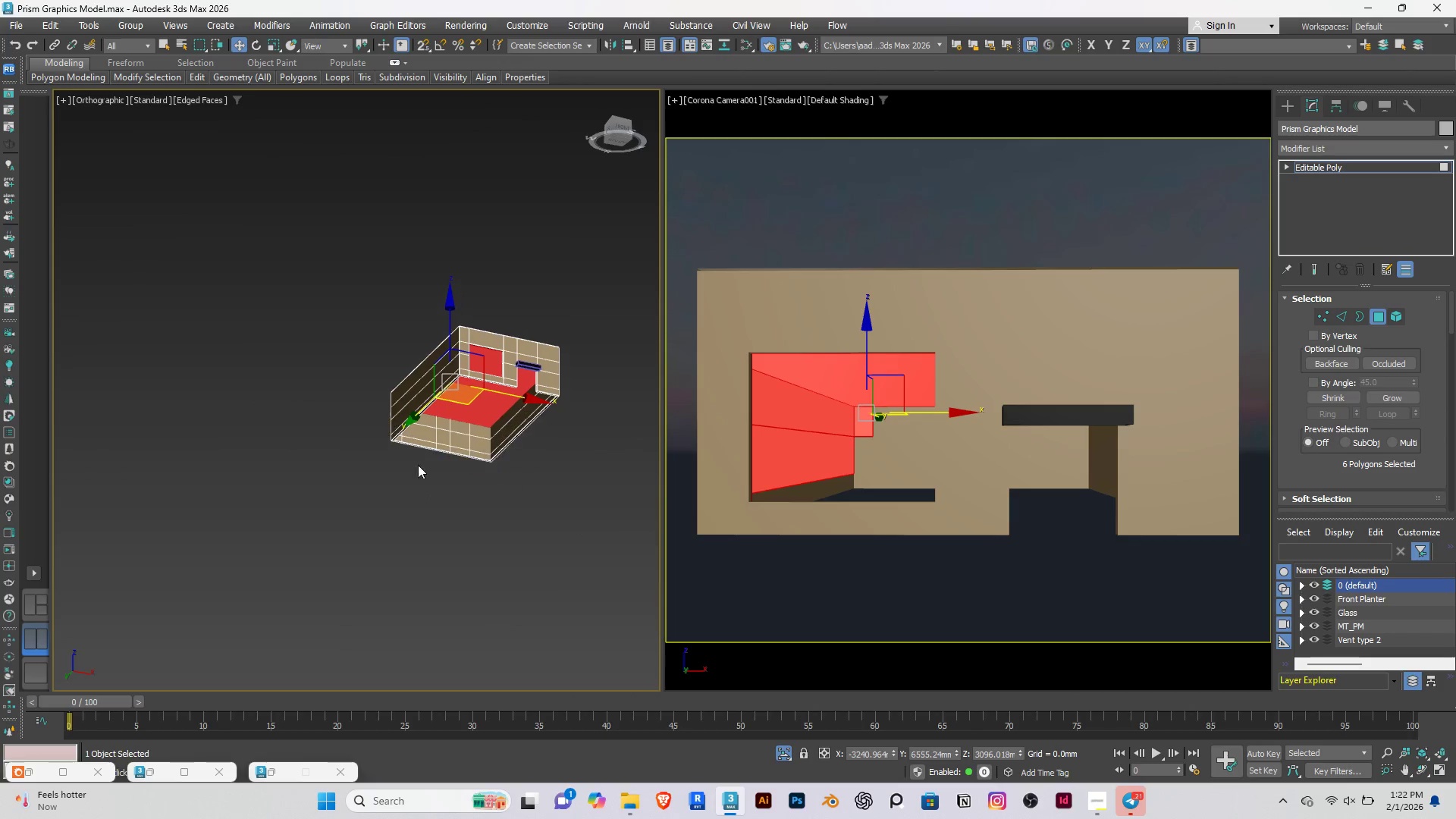 
hold_key(key=ControlRight, duration=1.5)
 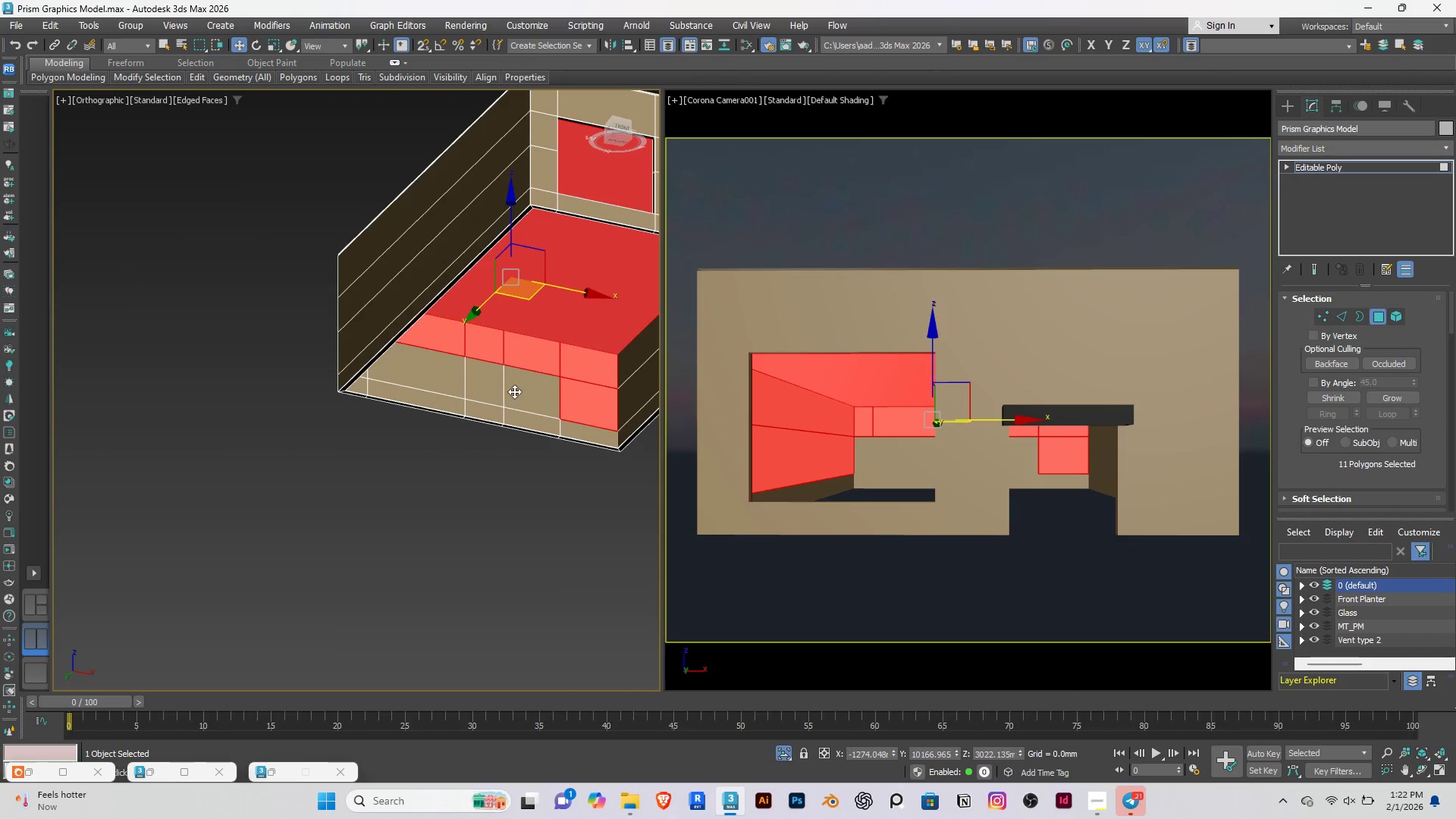 
scroll: coordinate [420, 467], scroll_direction: up, amount: 3.0
 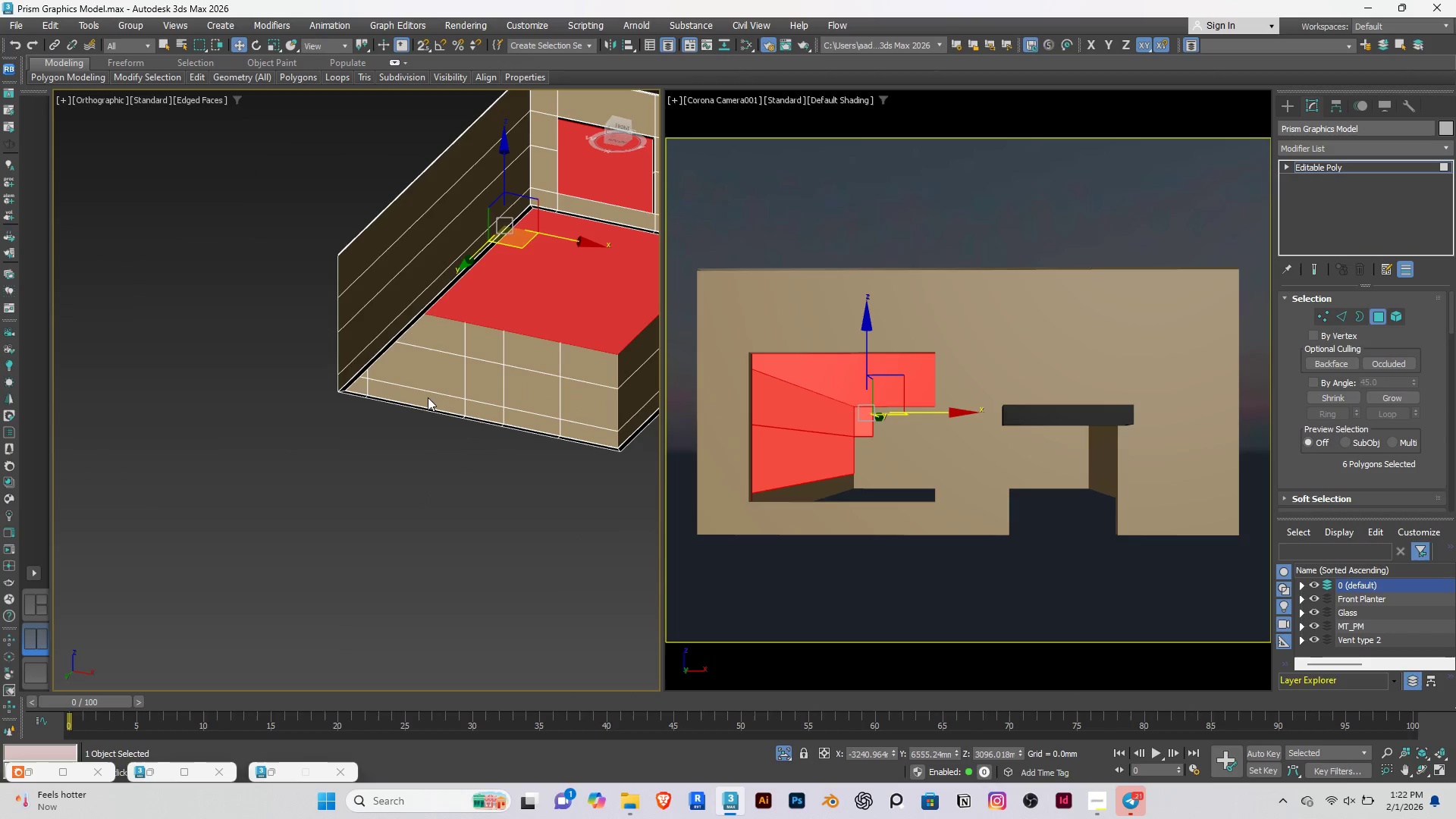 
left_click([419, 332])
 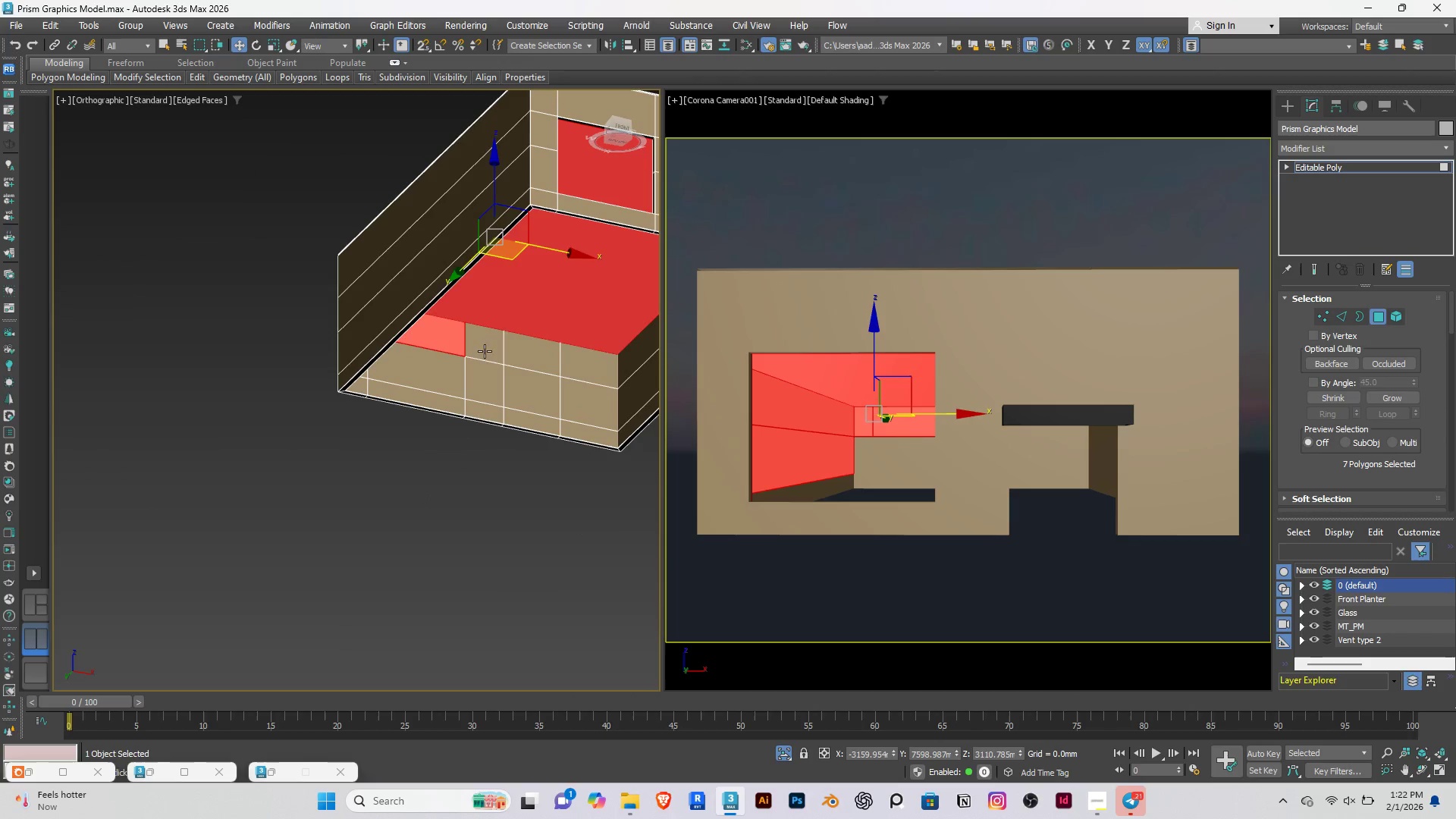 
double_click([486, 350])
 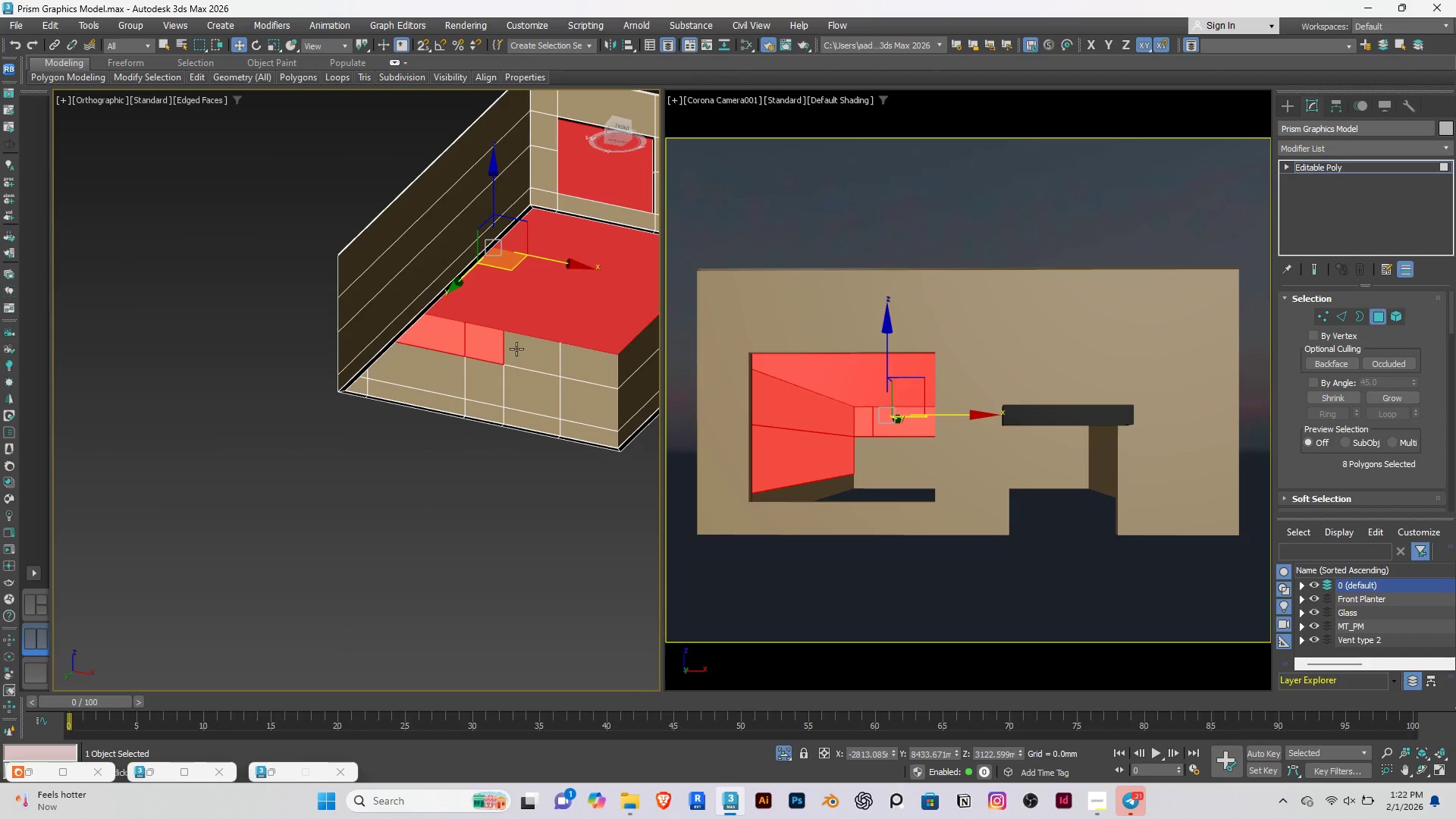 
triple_click([519, 349])
 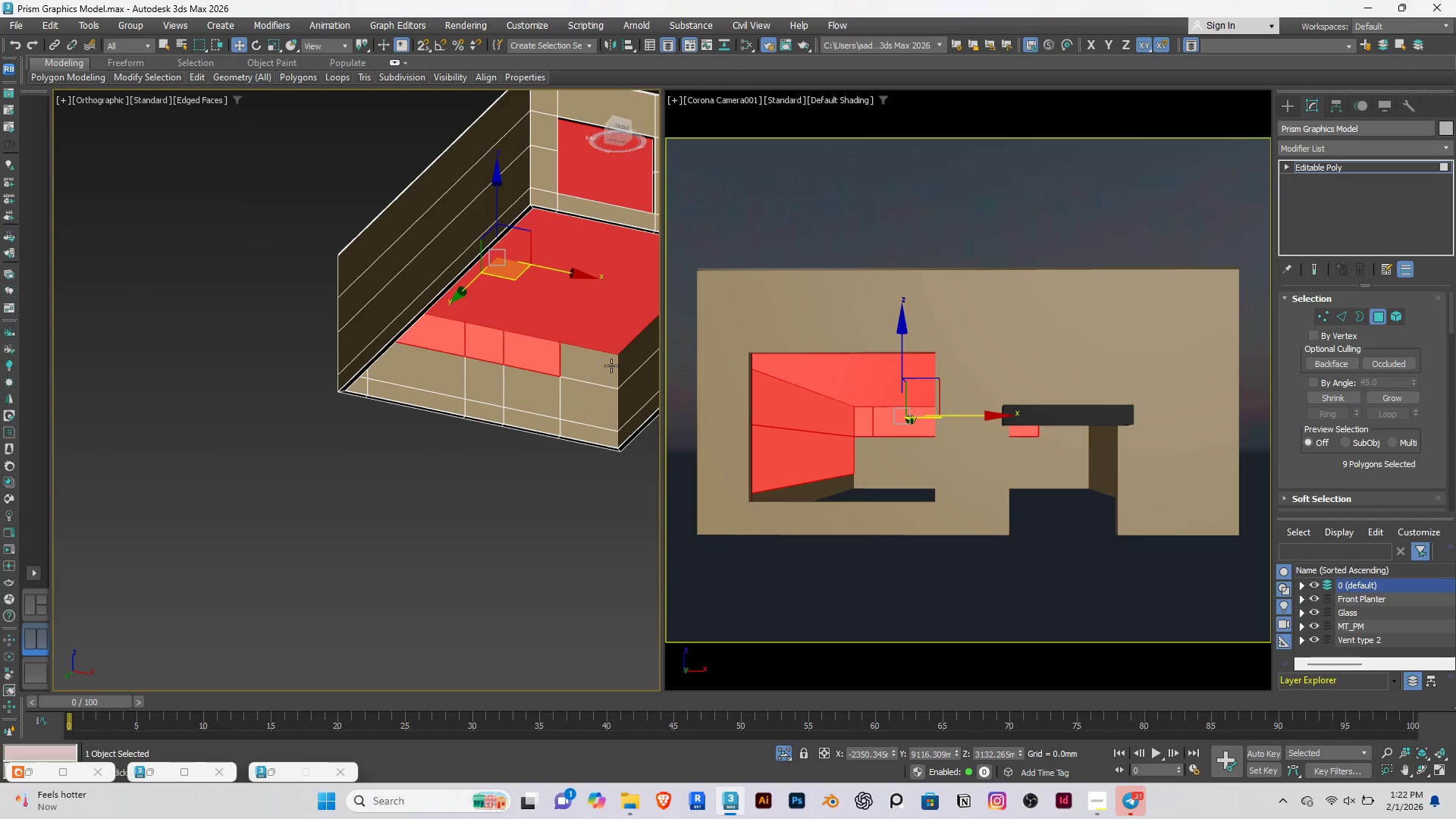 
triple_click([611, 366])
 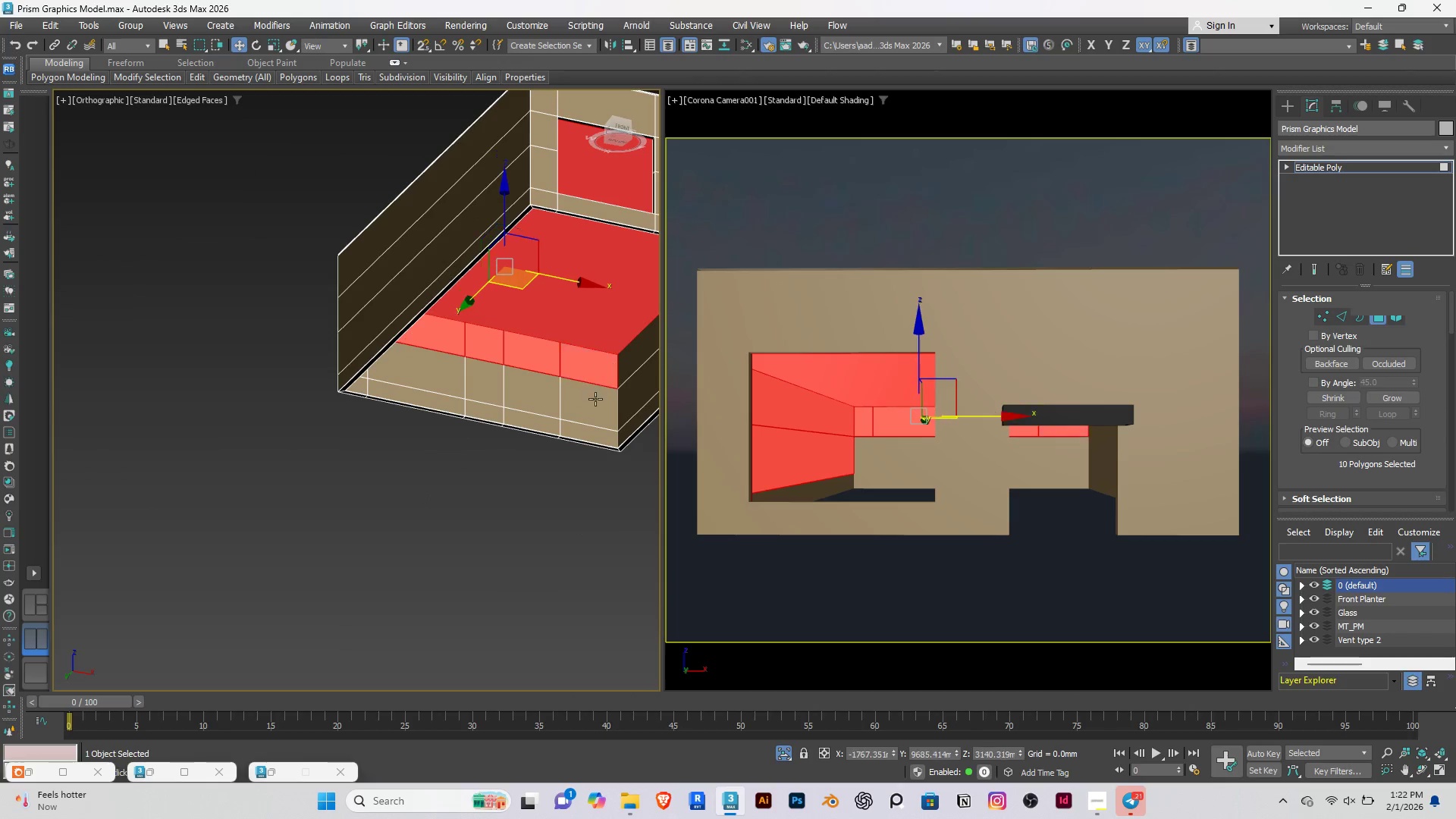 
hold_key(key=ControlRight, duration=1.51)
left_click_drag(start_coordinate=[509, 394], to_coordinate=[514, 391])
 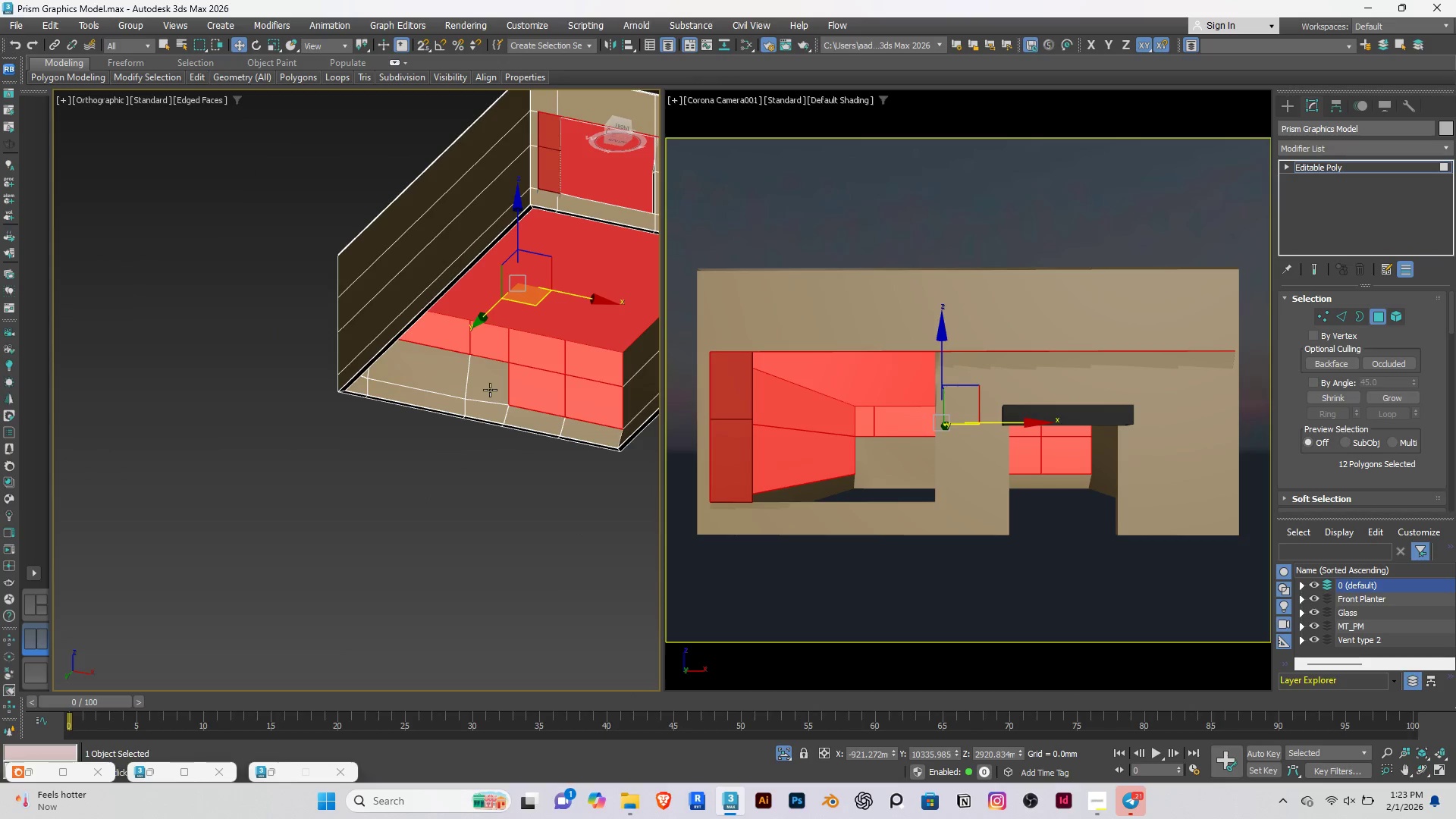 
left_click([495, 382])
 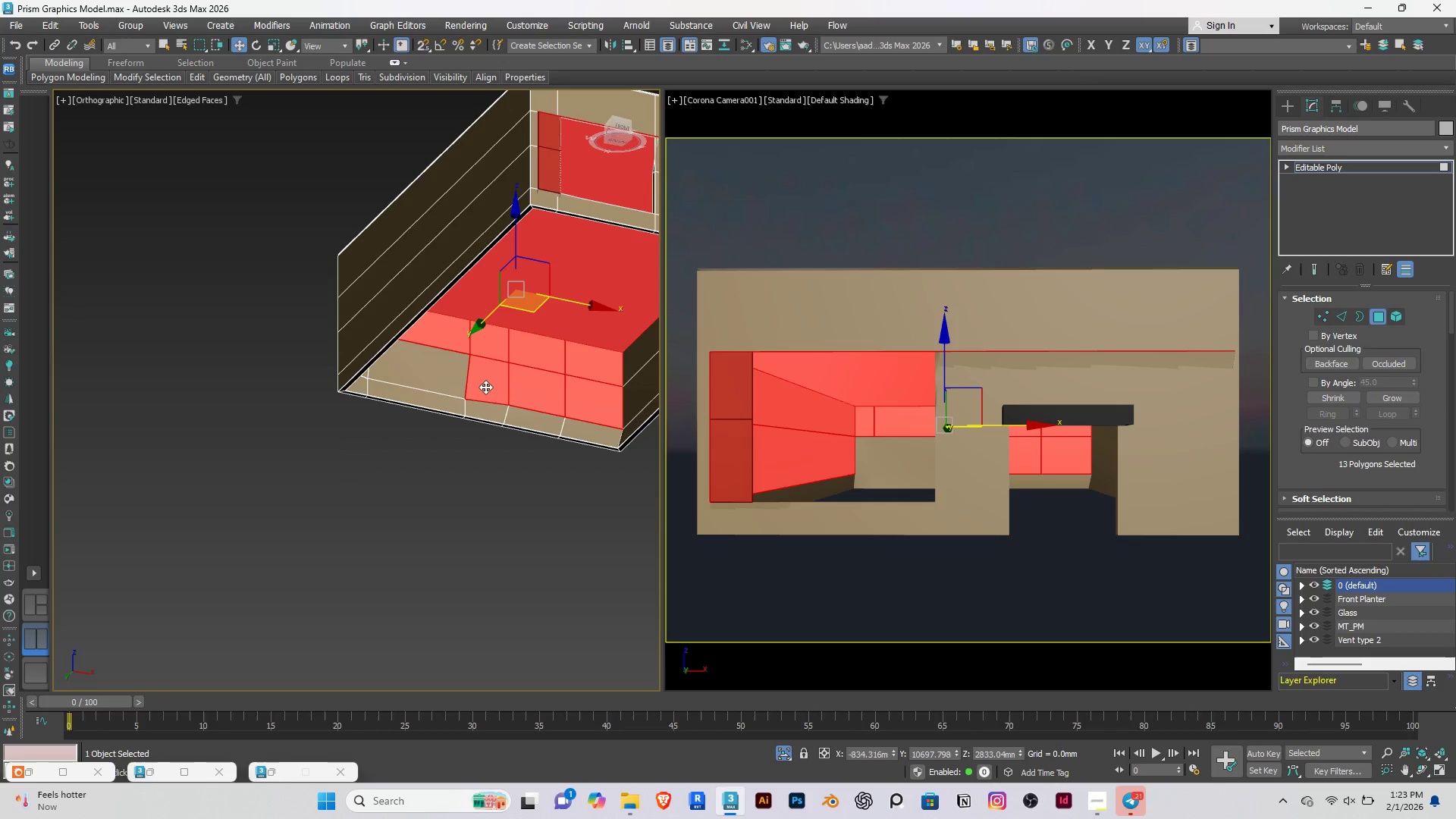 
key(Control+ControlRight)
 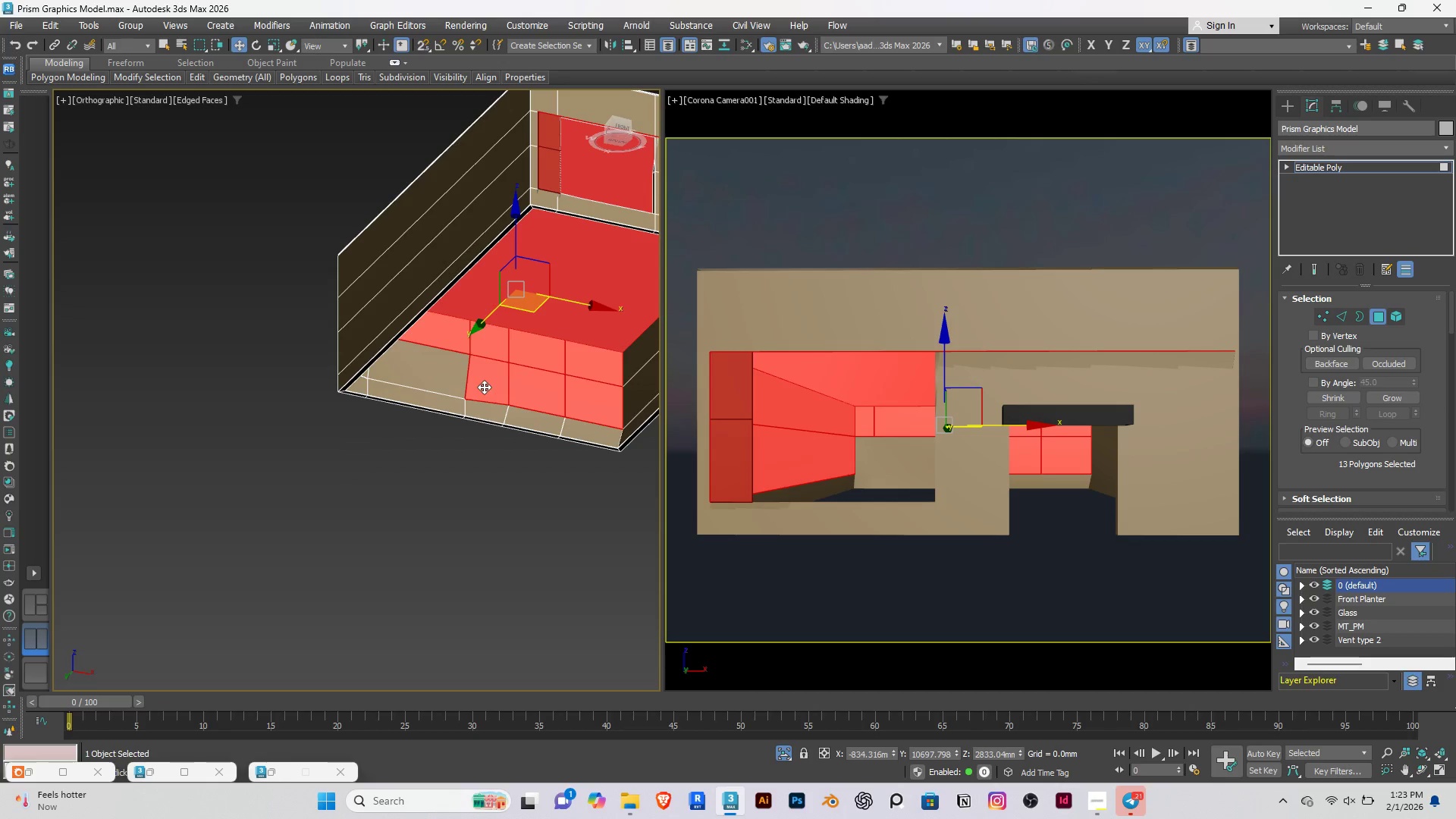 
key(Control+ControlRight)
 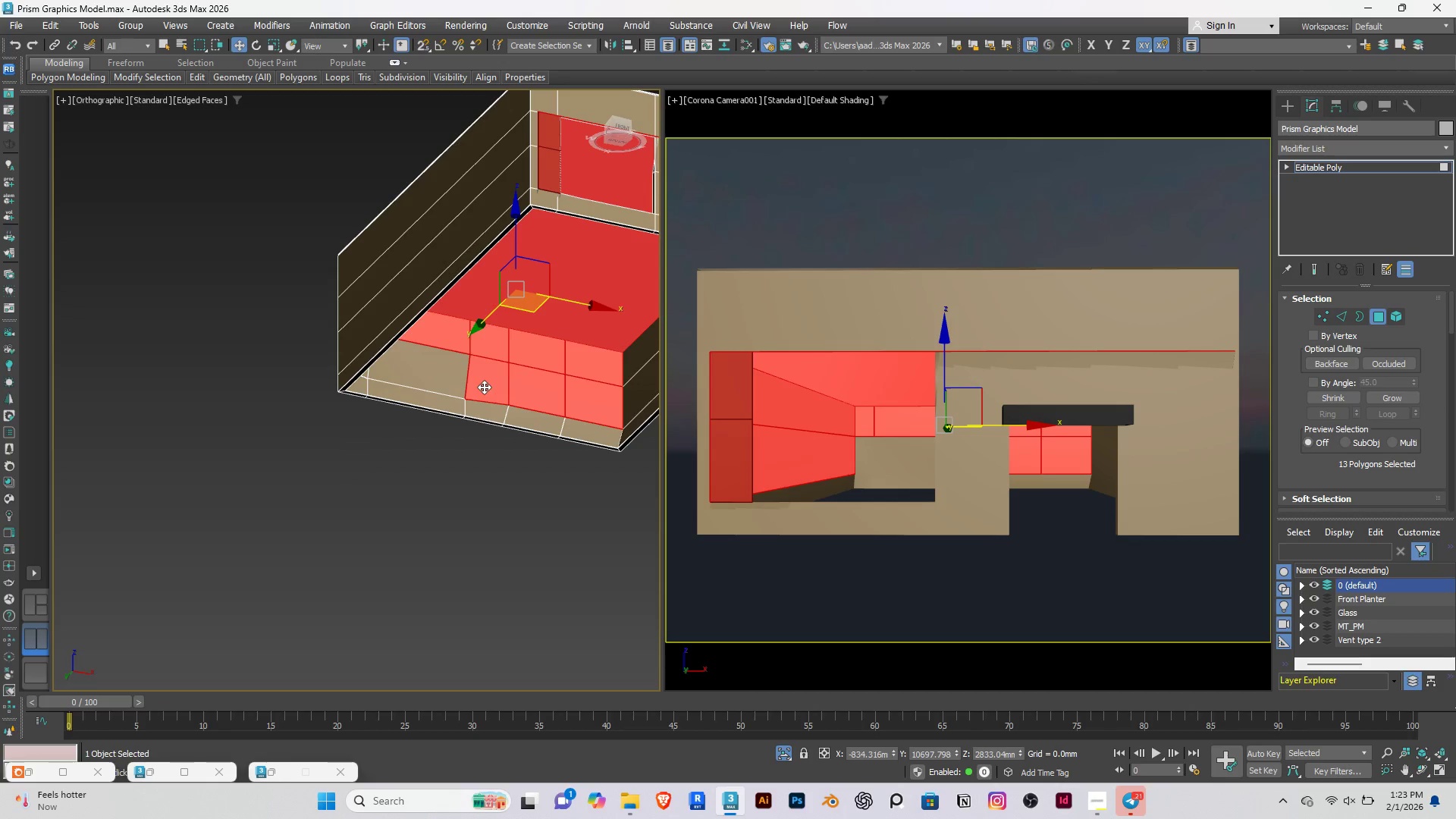 
key(Control+ControlRight)
 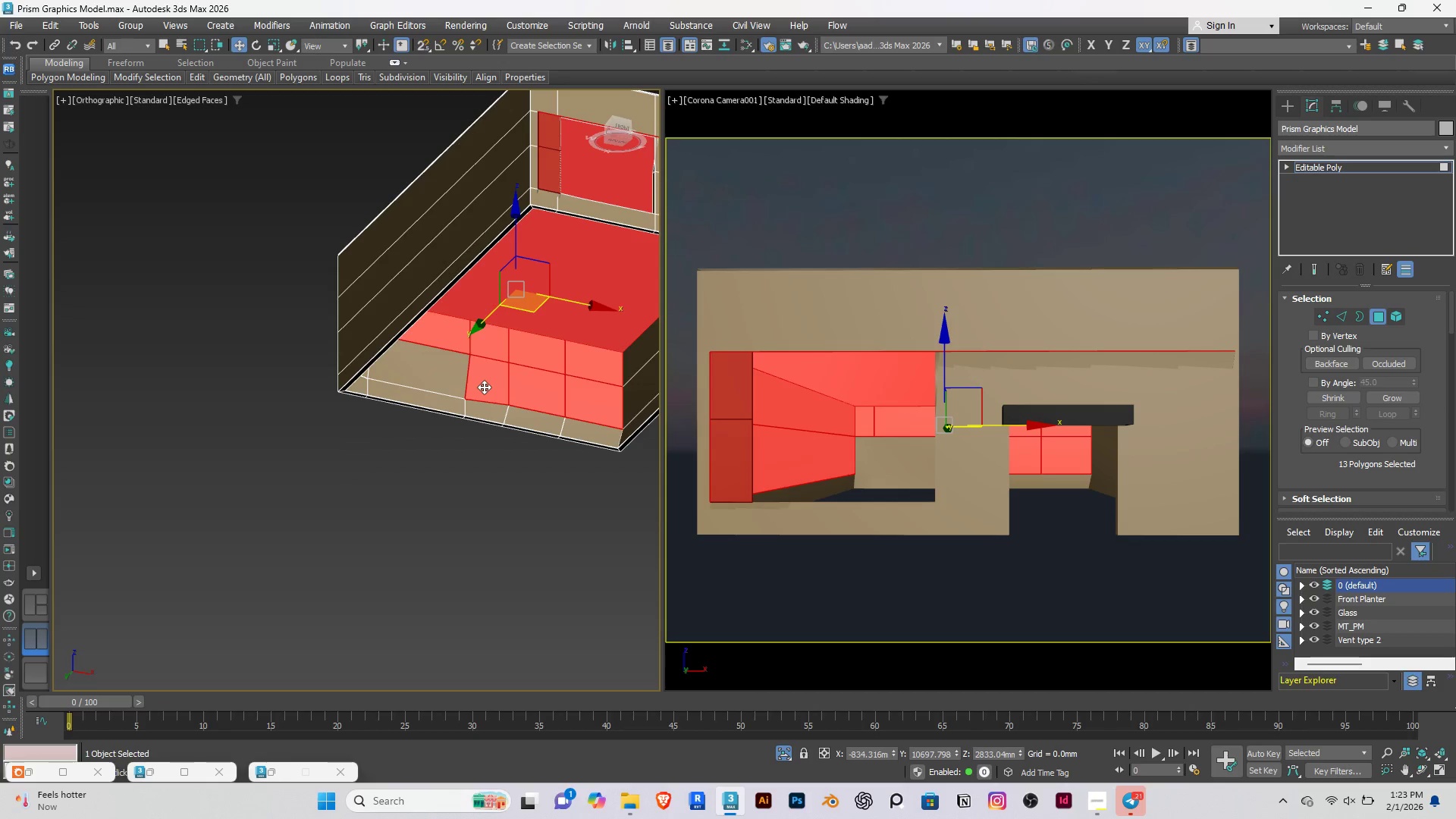 
key(Control+Z)
 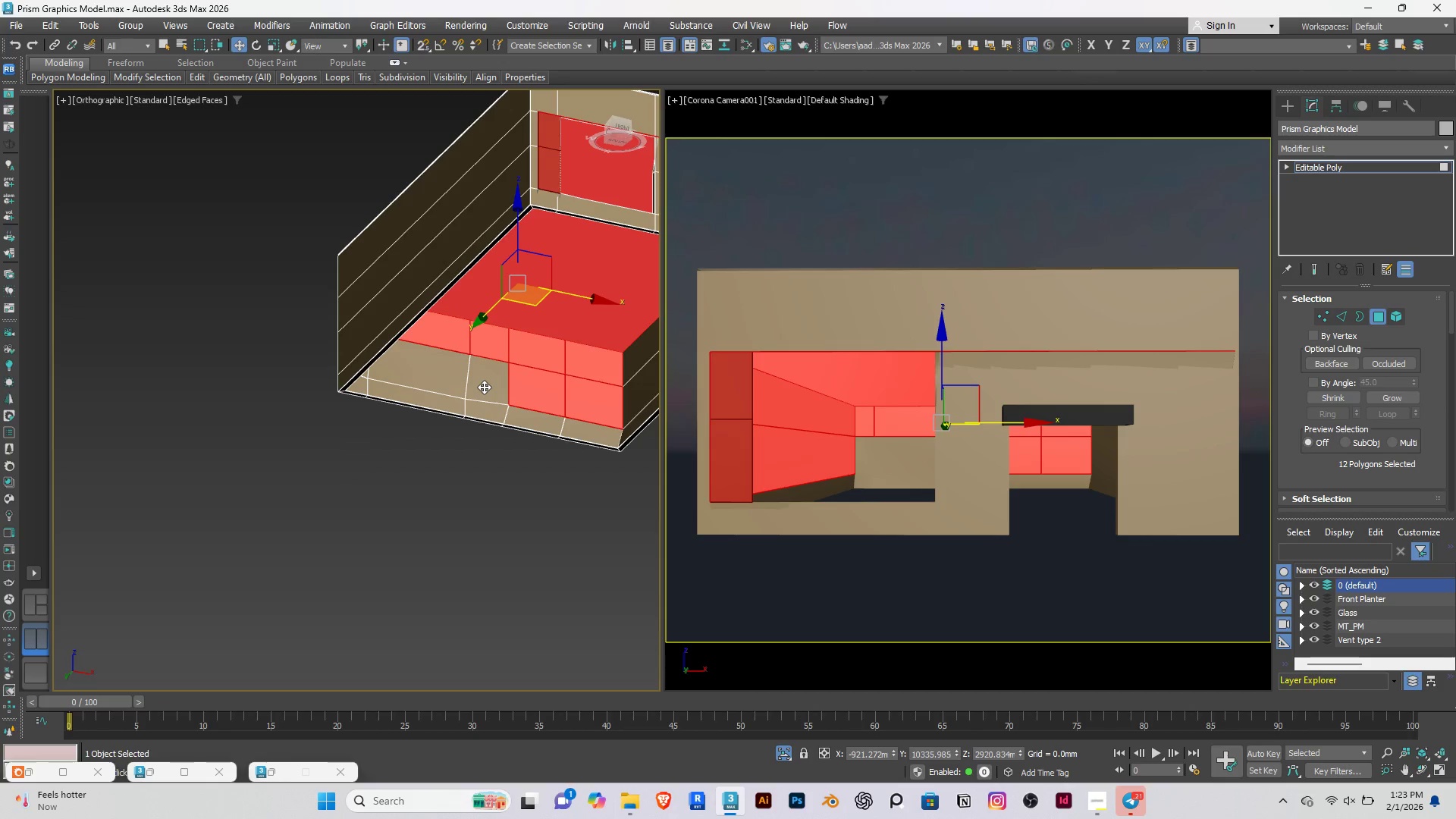 
key(Control+Z)
 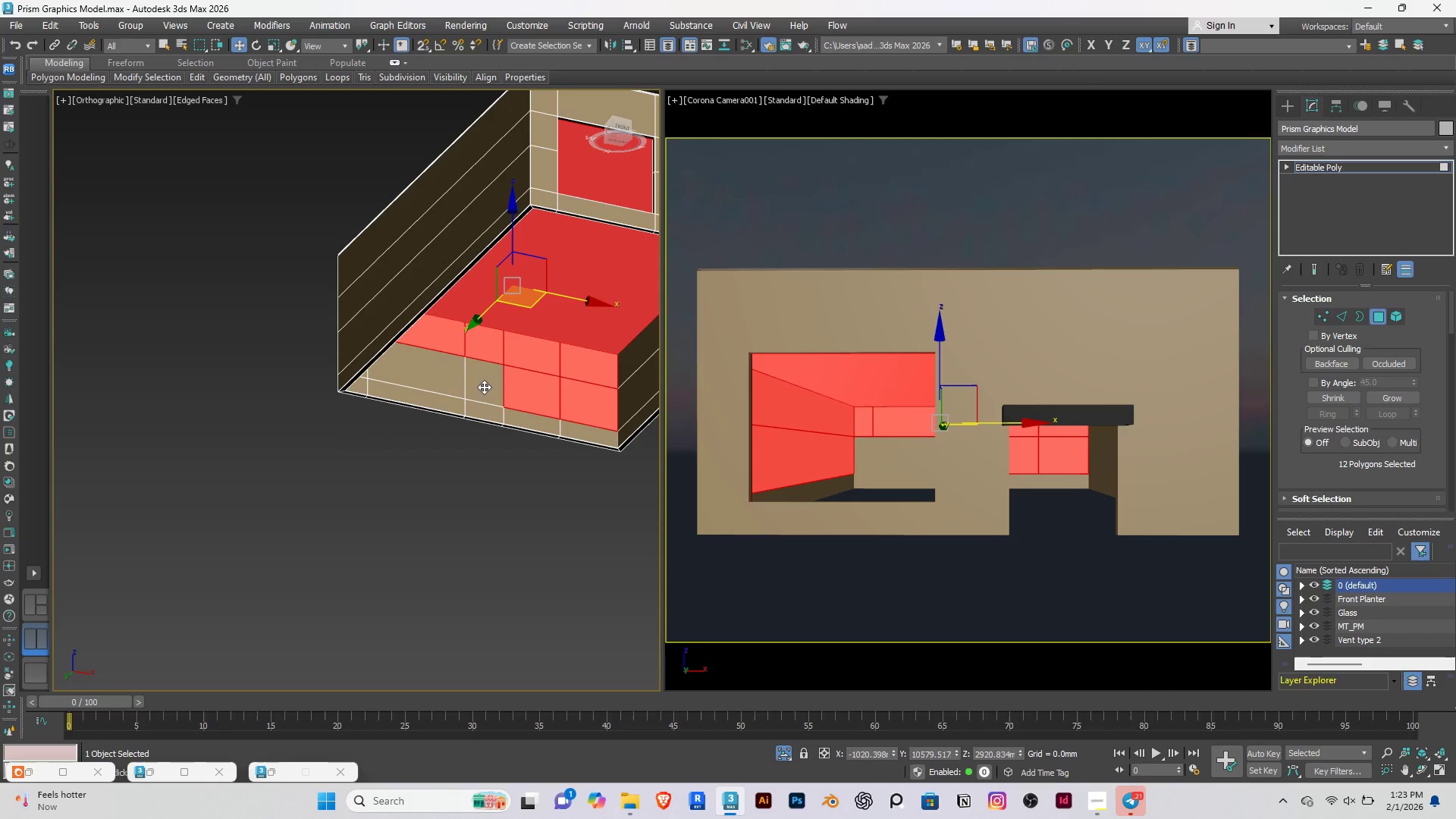 
key(Q)
 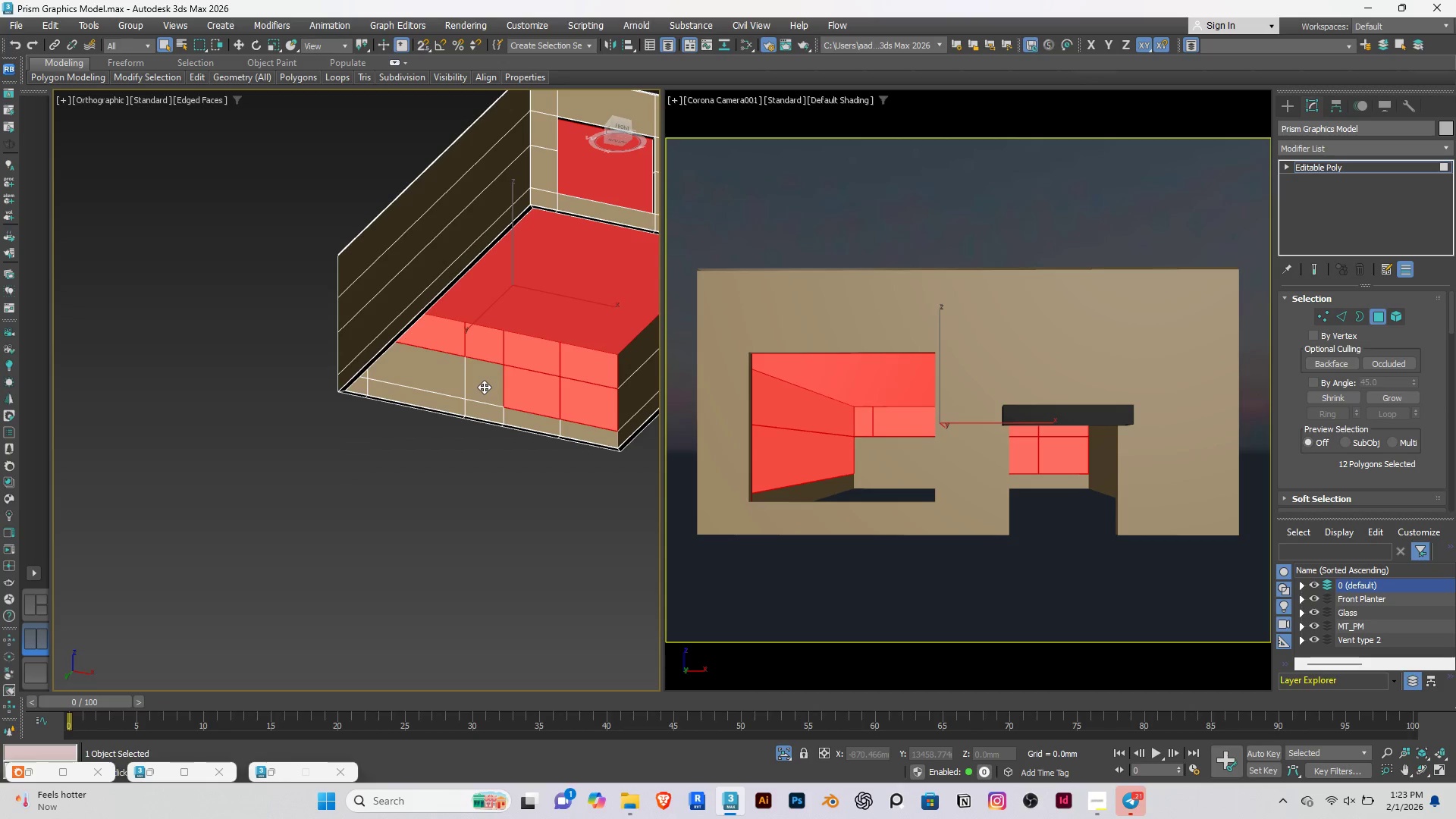 
hold_key(key=ControlRight, duration=1.52)
left_click([483, 387])
 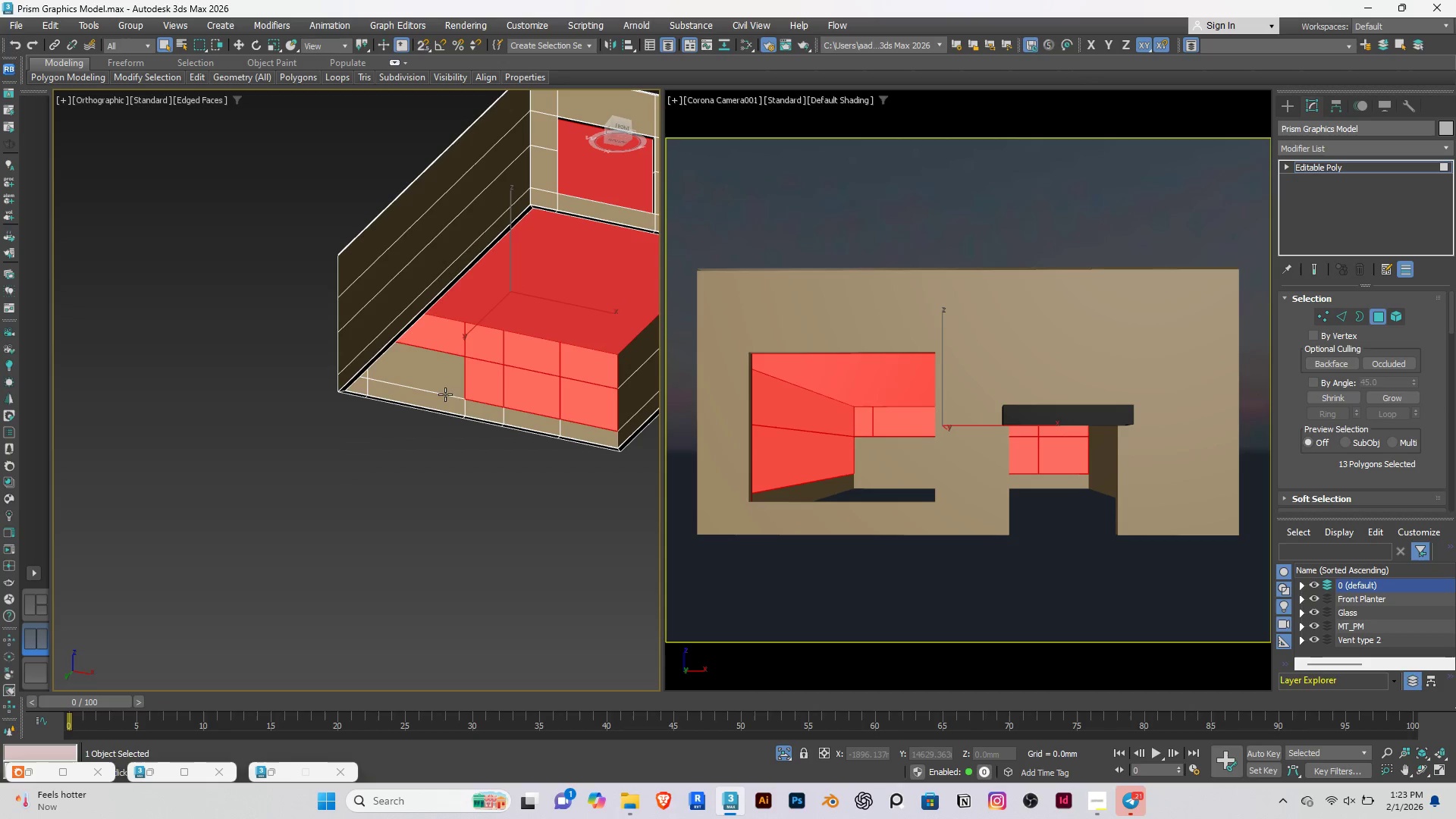 
left_click([438, 388])
 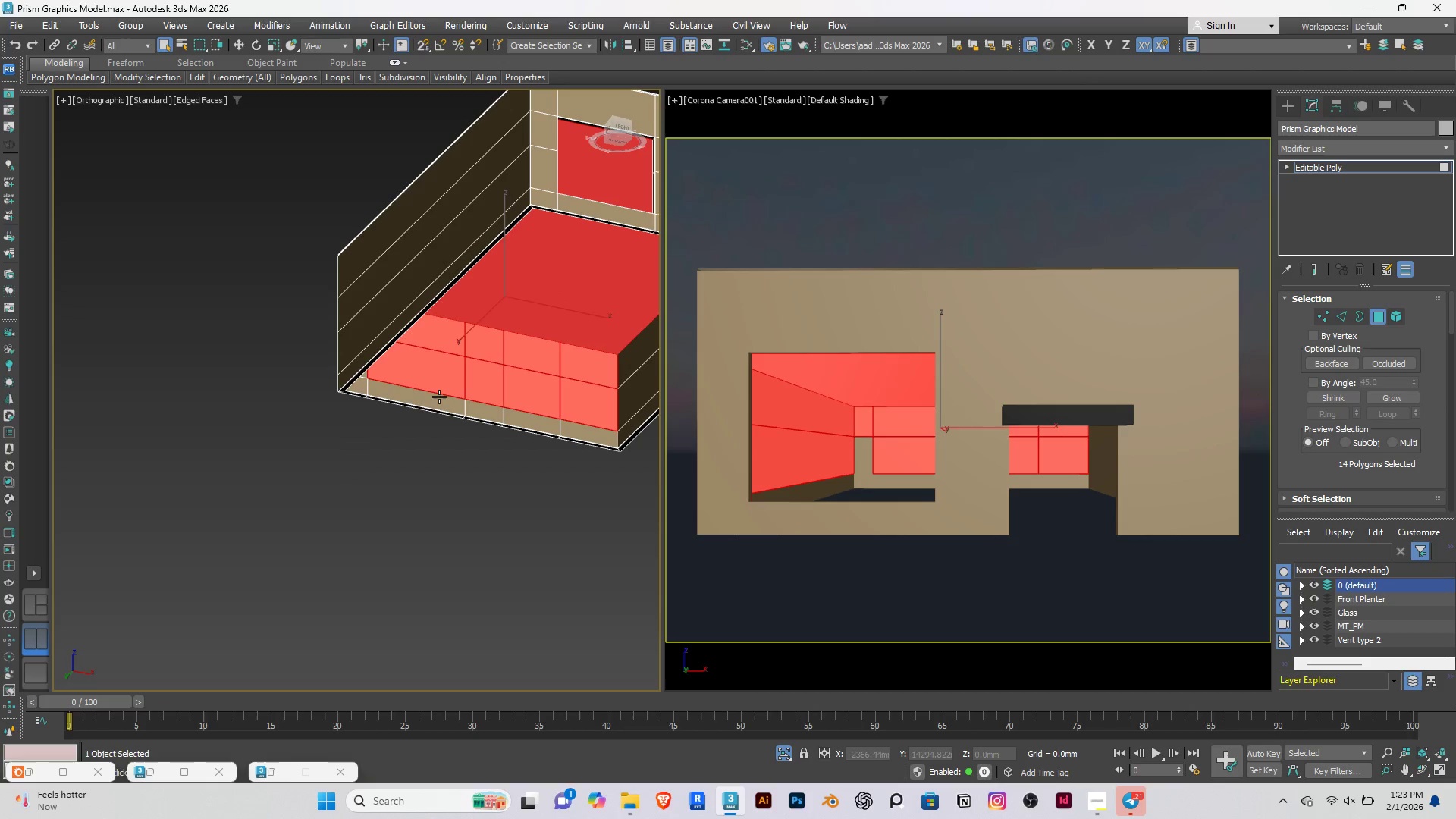 
double_click([439, 397])
 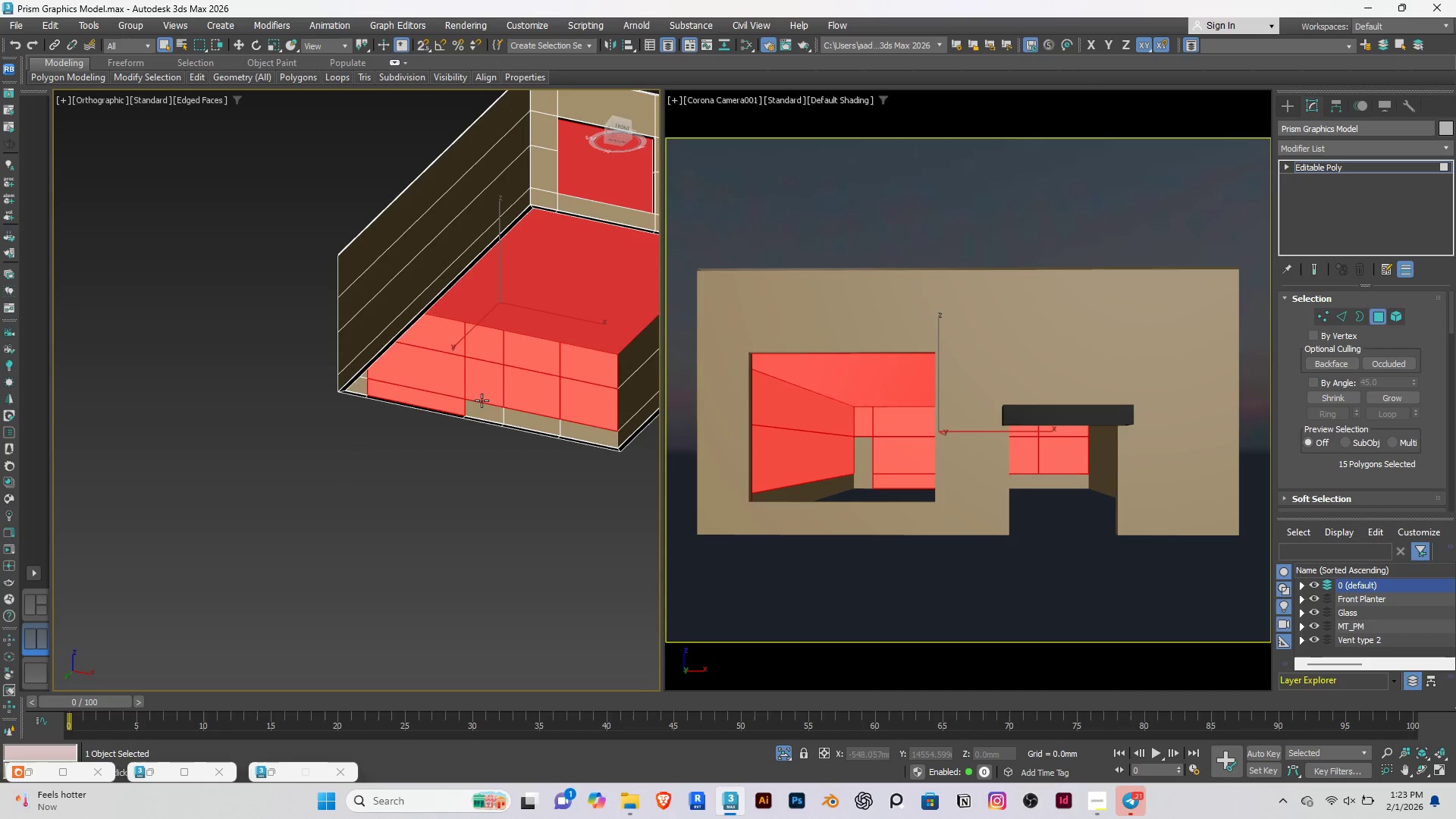 
hold_key(key=ControlRight, duration=1.39)
left_click([485, 407])
 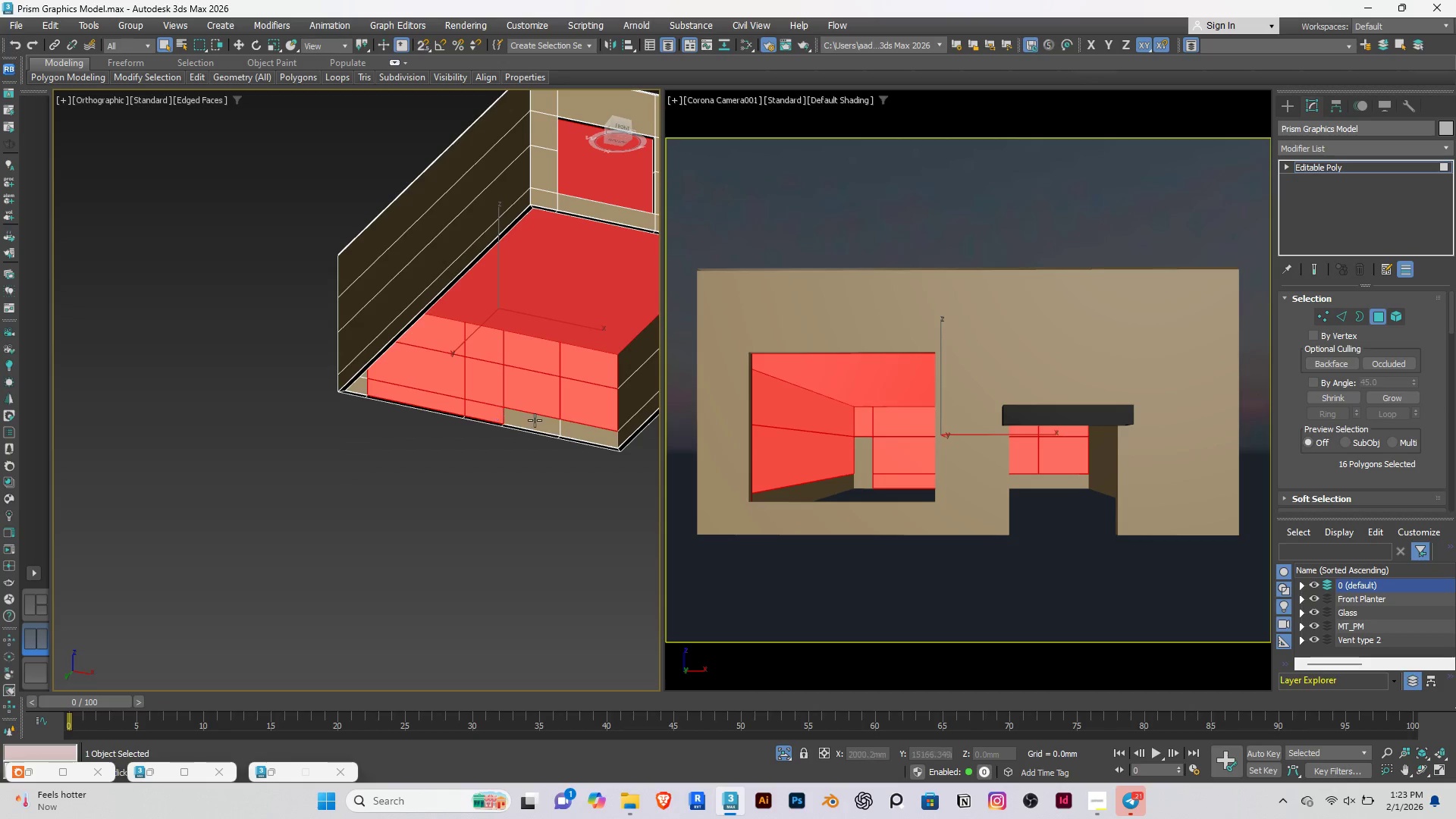 
double_click([535, 420])
 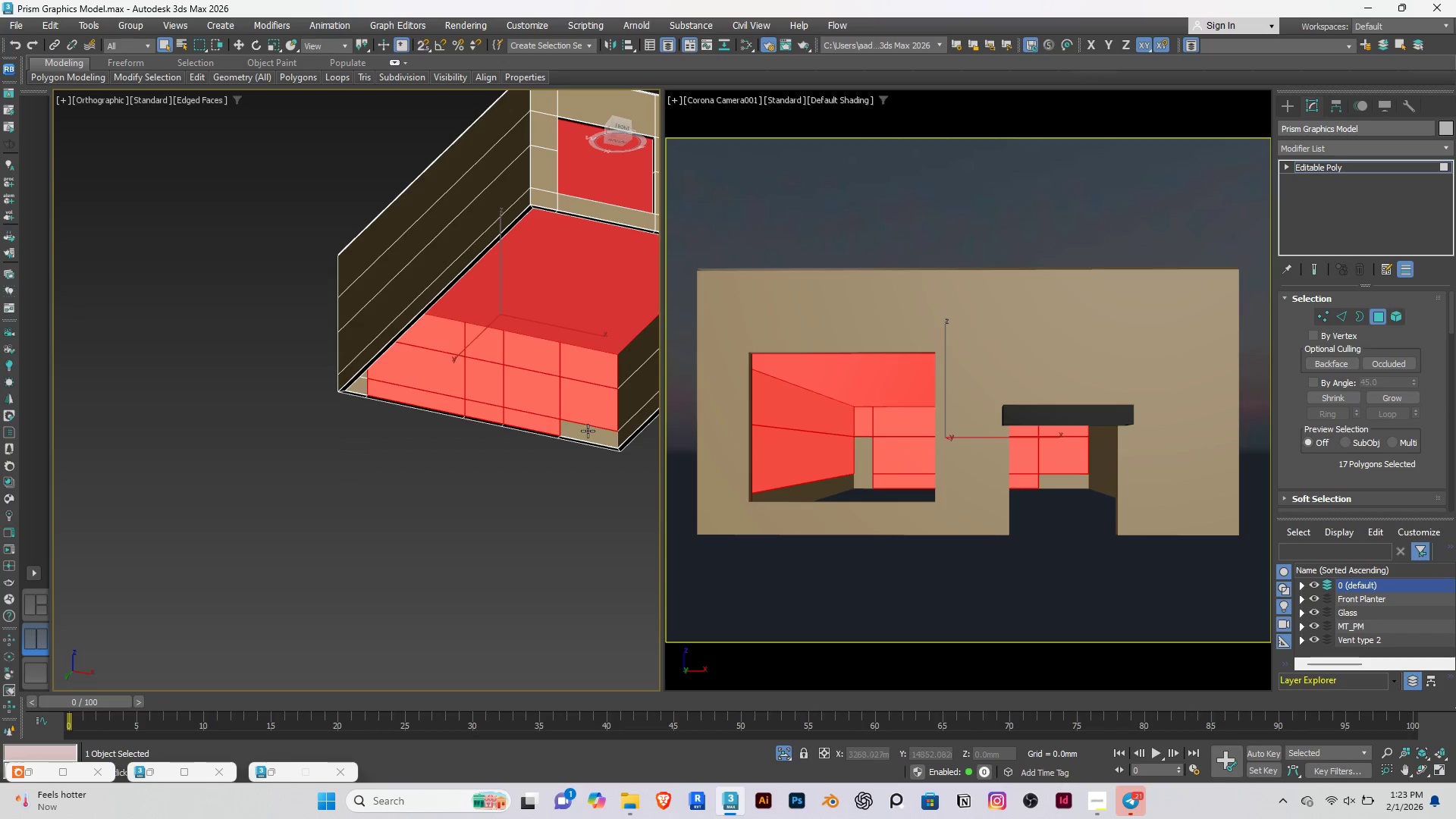 
triple_click([591, 432])
 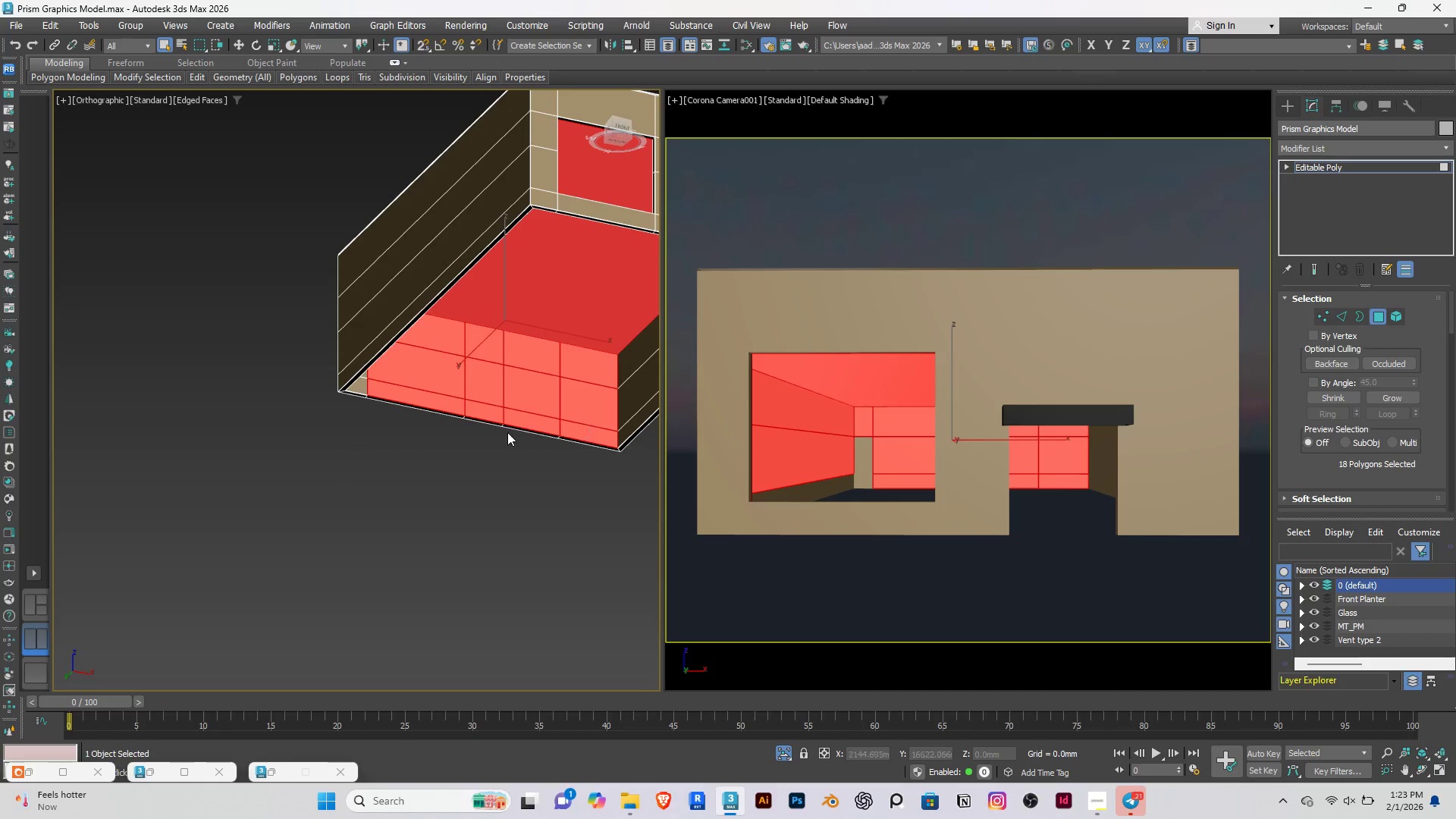 
hold_key(key=AltRight, duration=0.59)
 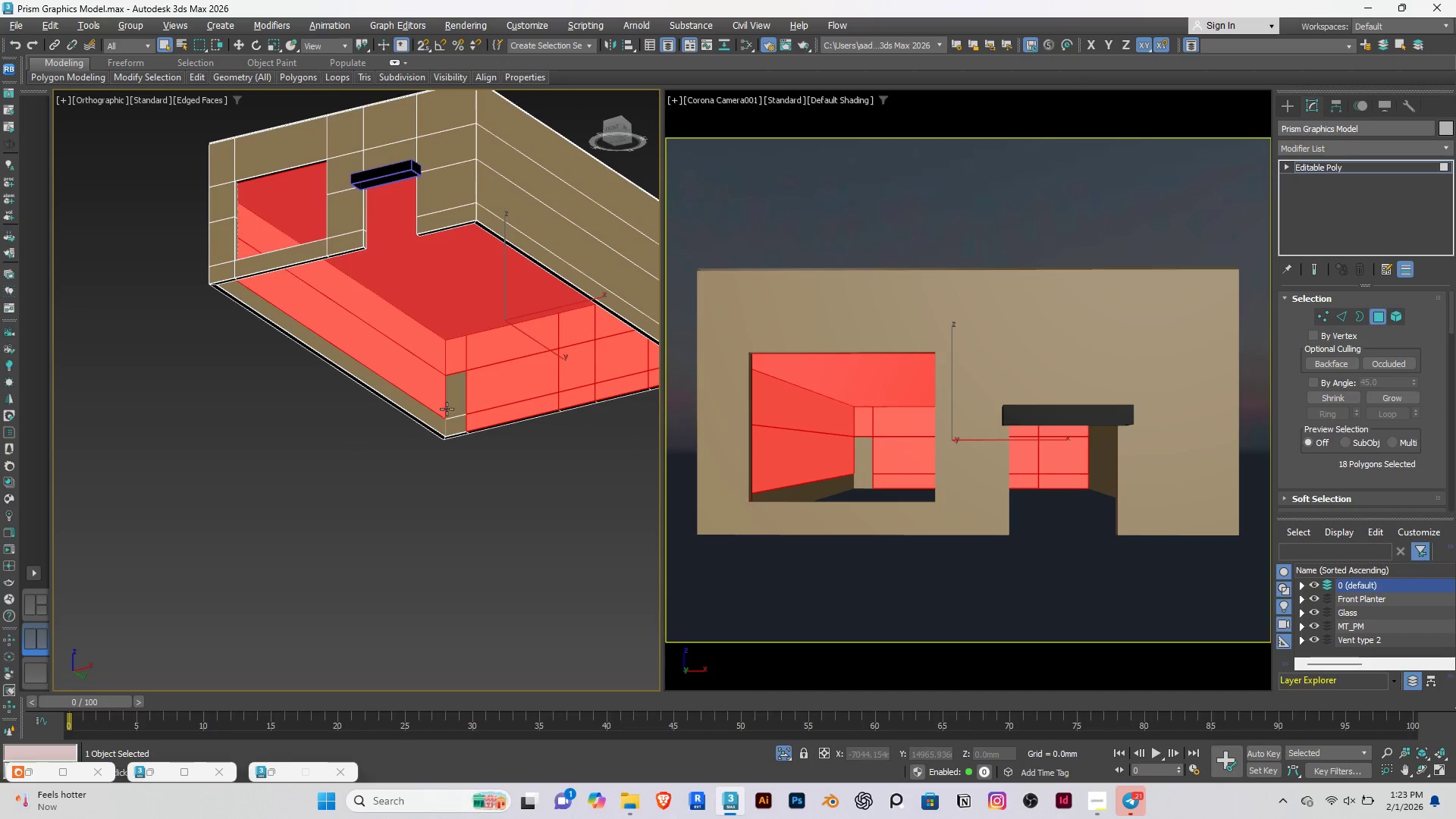 
hold_key(key=ControlRight, duration=1.5)
left_click([449, 394])
 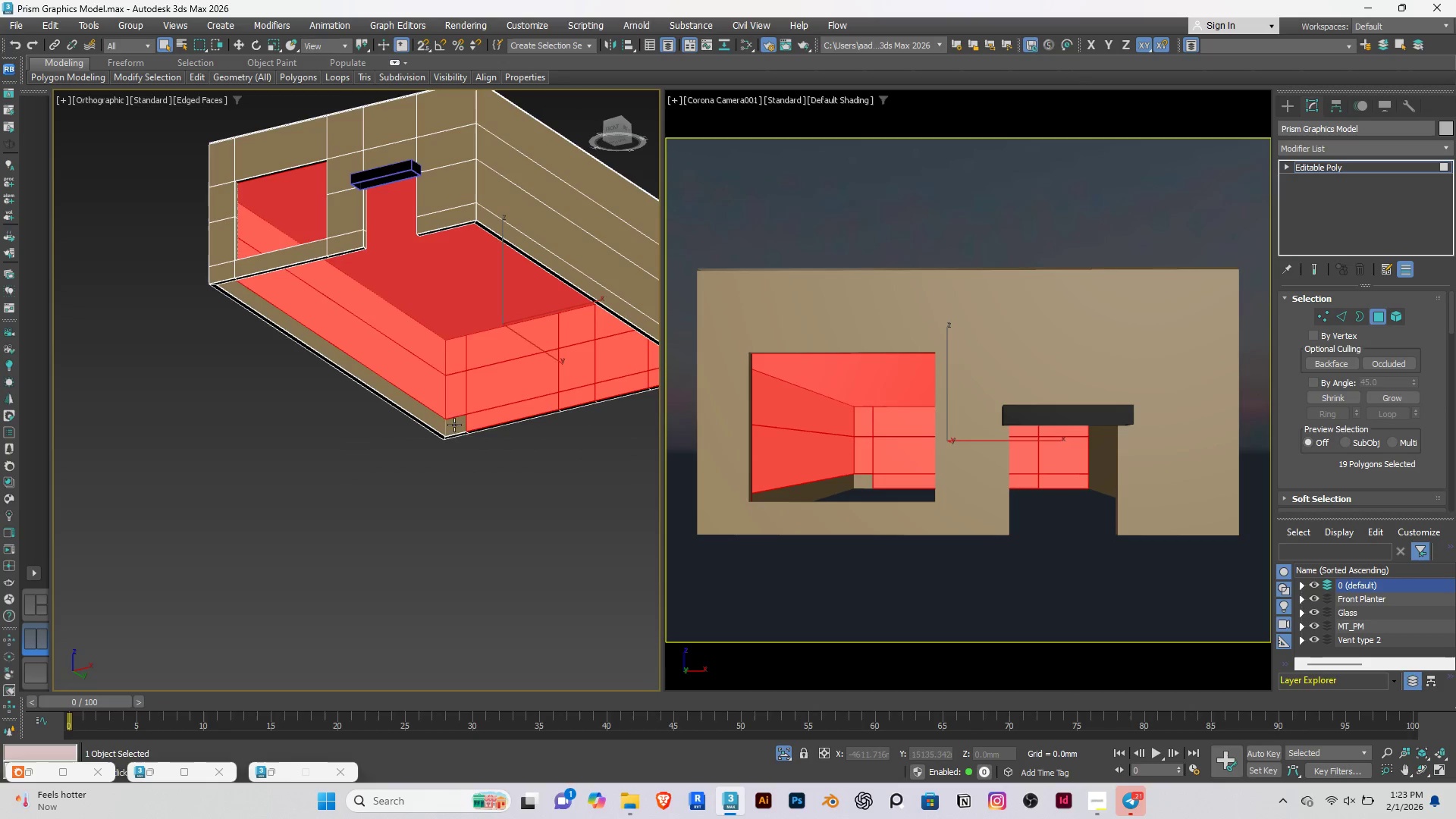 
double_click([455, 428])
 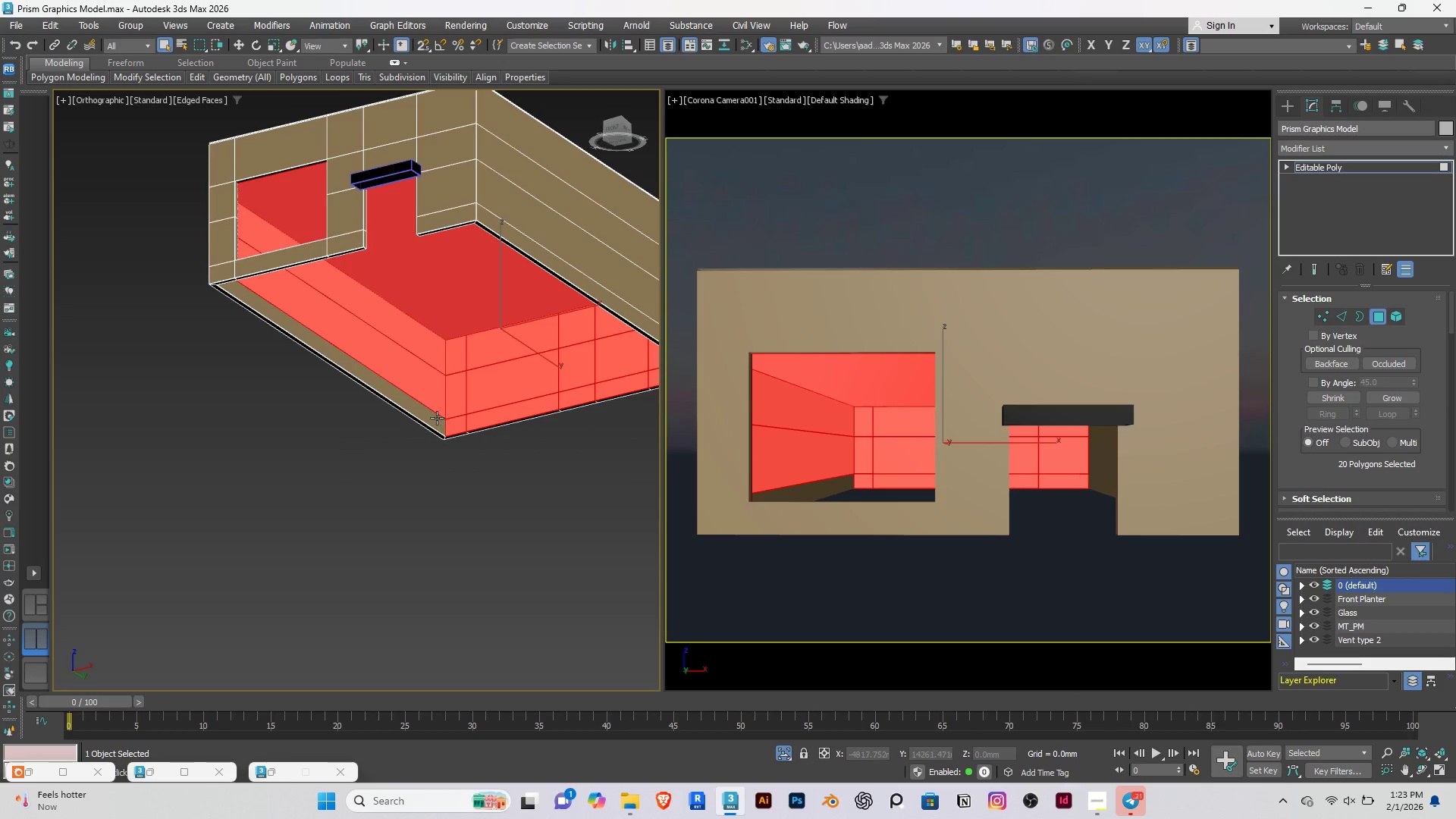 
triple_click([437, 418])
 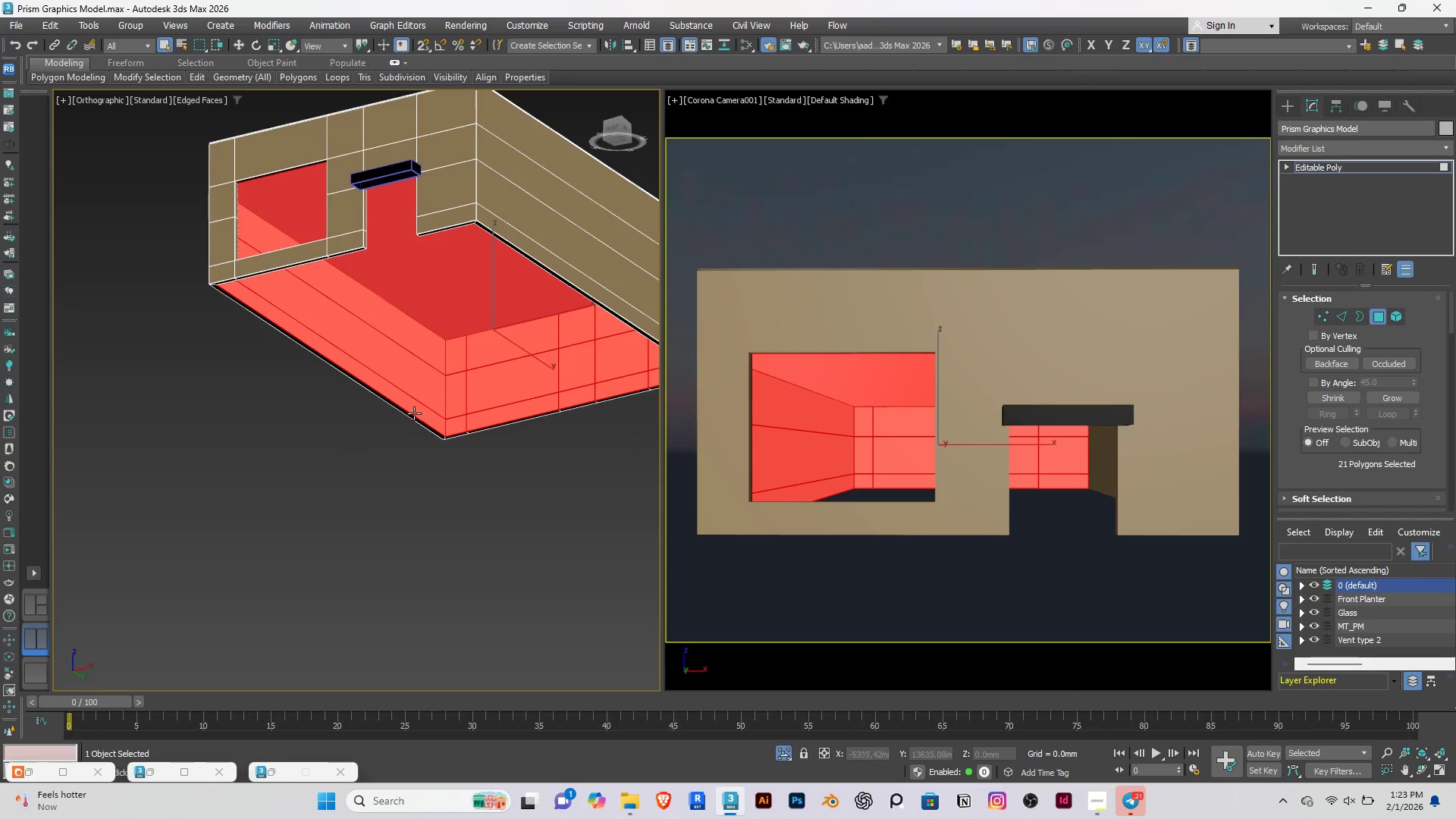 
key(Control+ControlRight)
 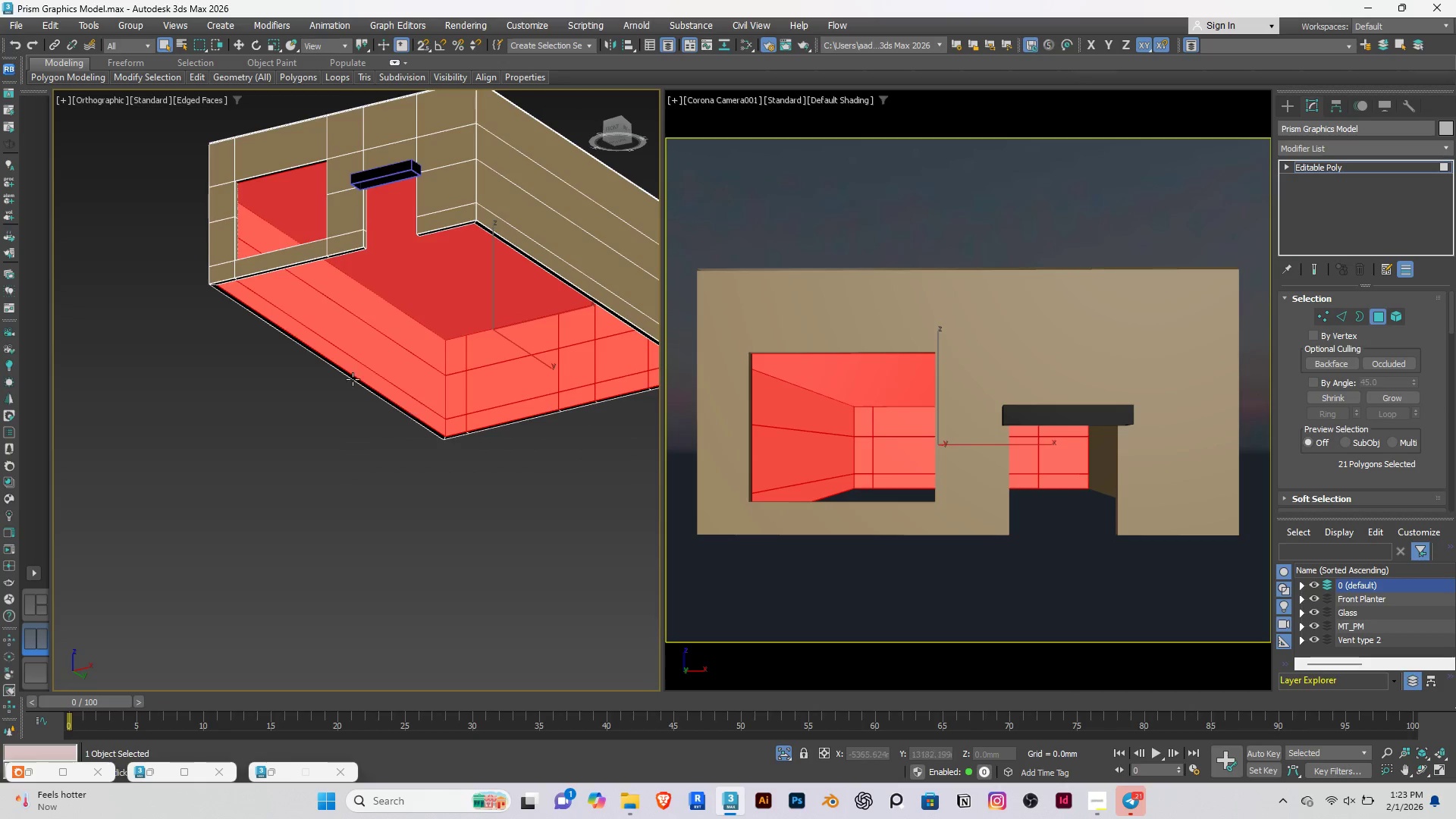 
hold_key(key=ControlRight, duration=1.58)
 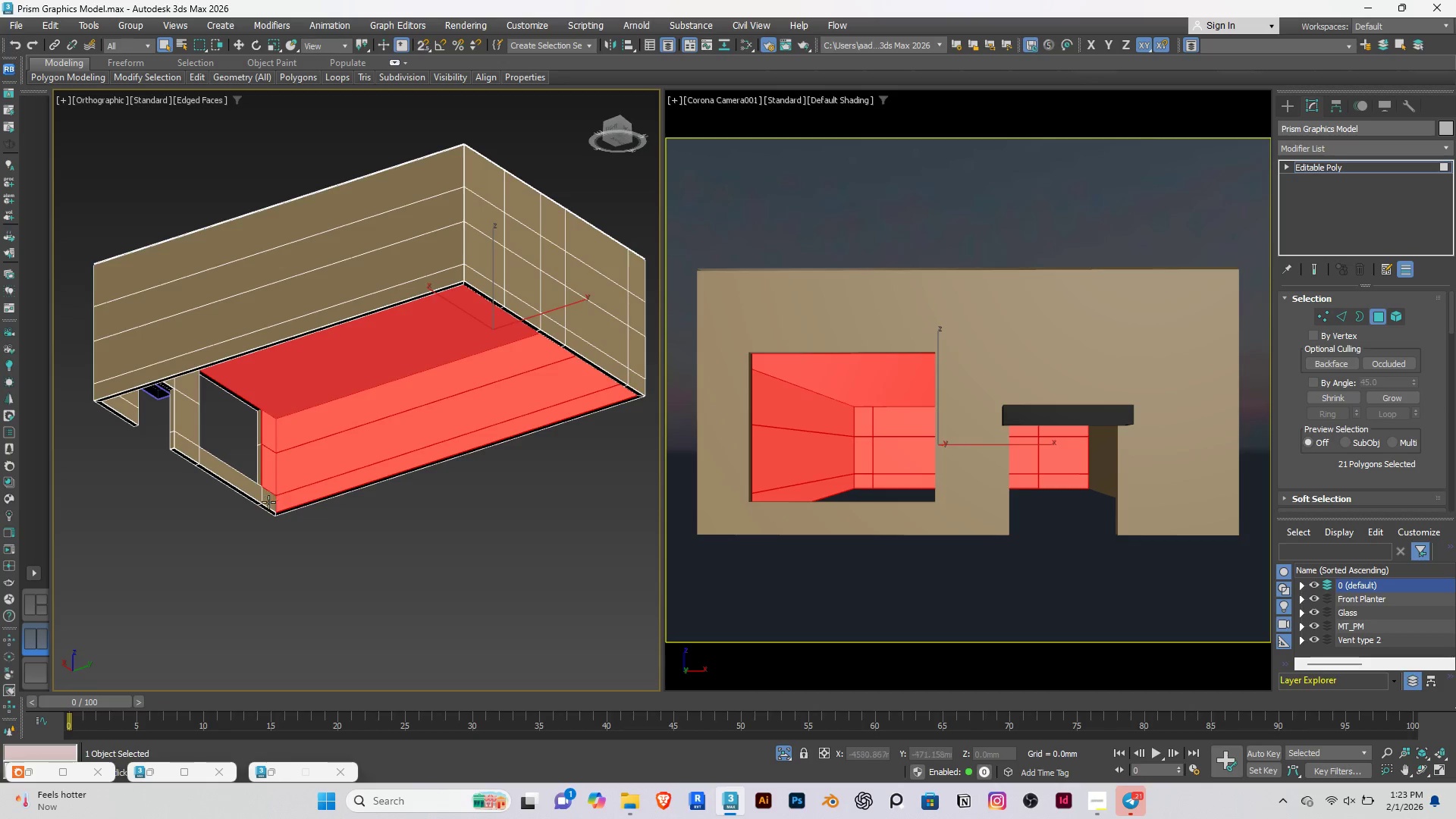 
hold_key(key=AltRight, duration=0.78)
 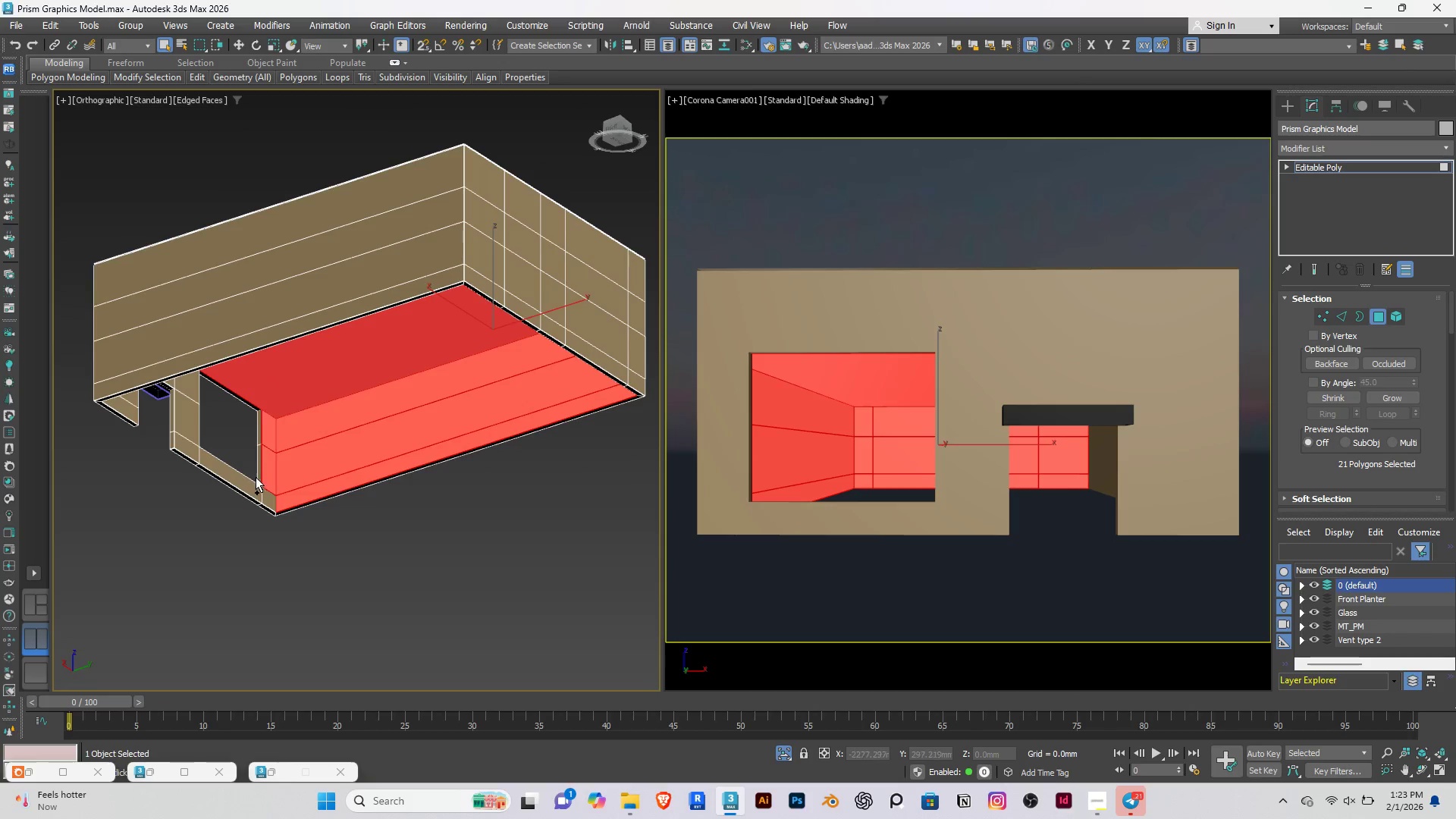 
hold_key(key=ControlRight, duration=1.51)
left_click([268, 502])
 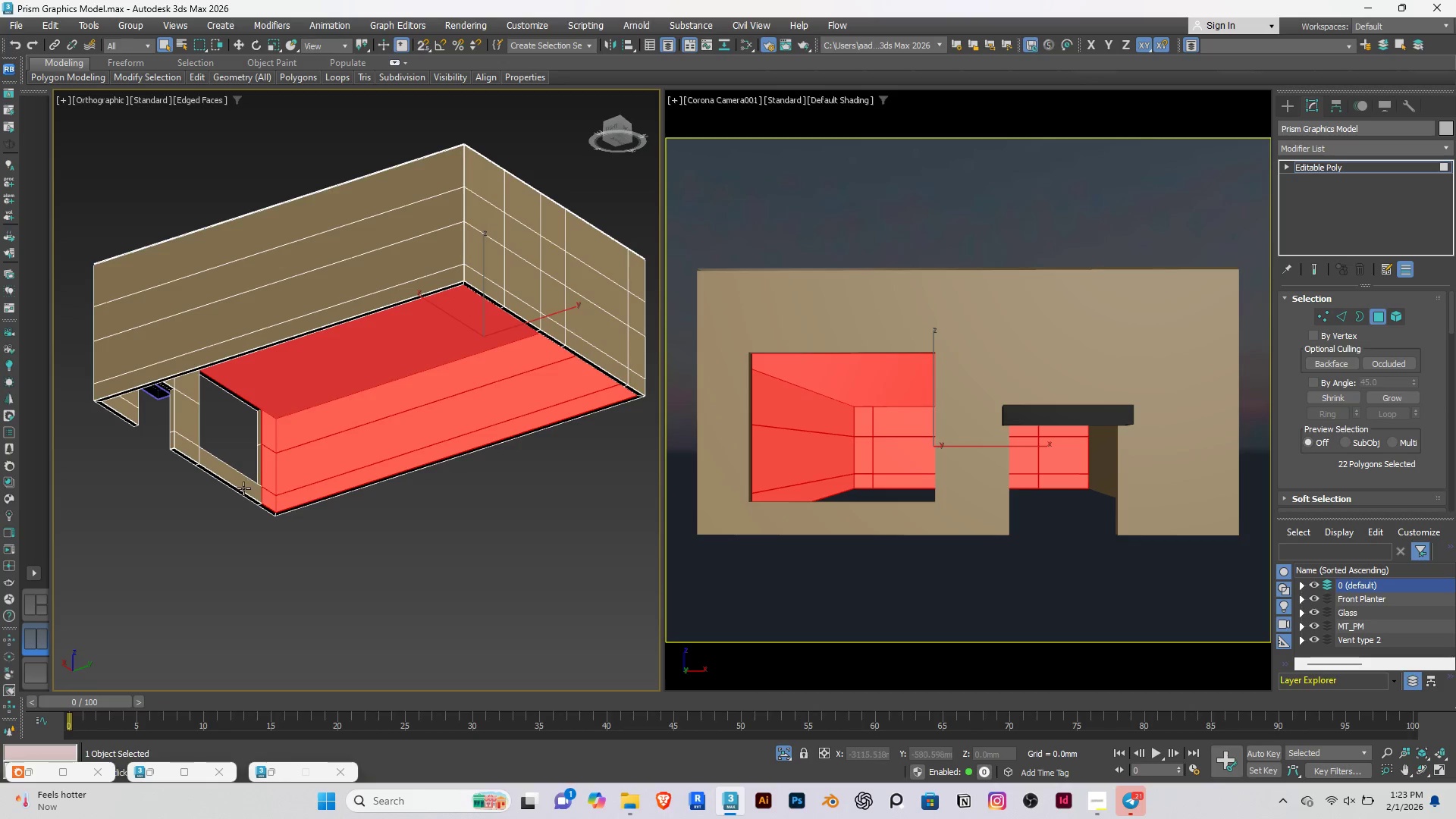 
double_click([243, 488])
 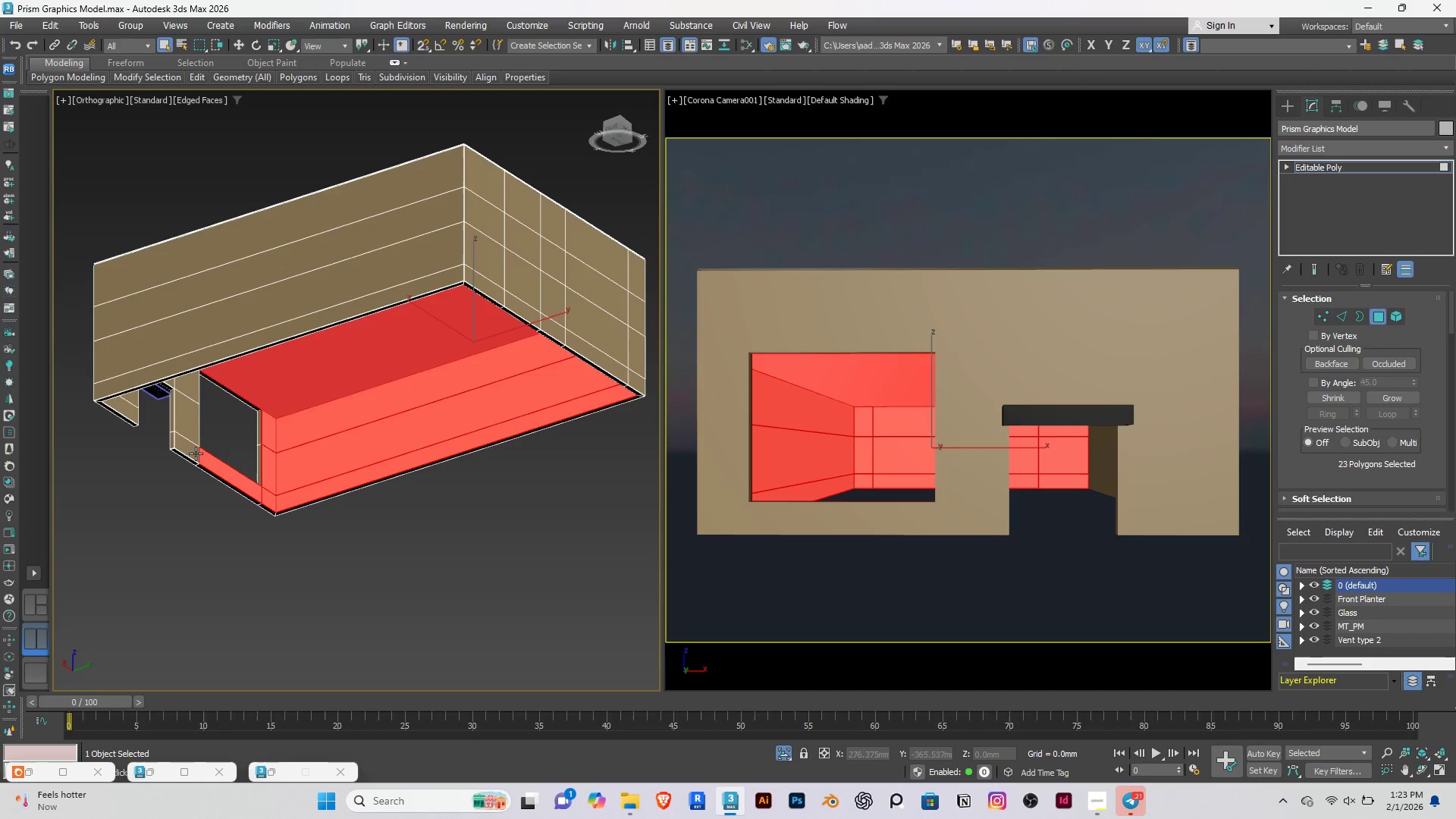 
hold_key(key=ControlRight, duration=0.8)
triple_click([194, 453])
 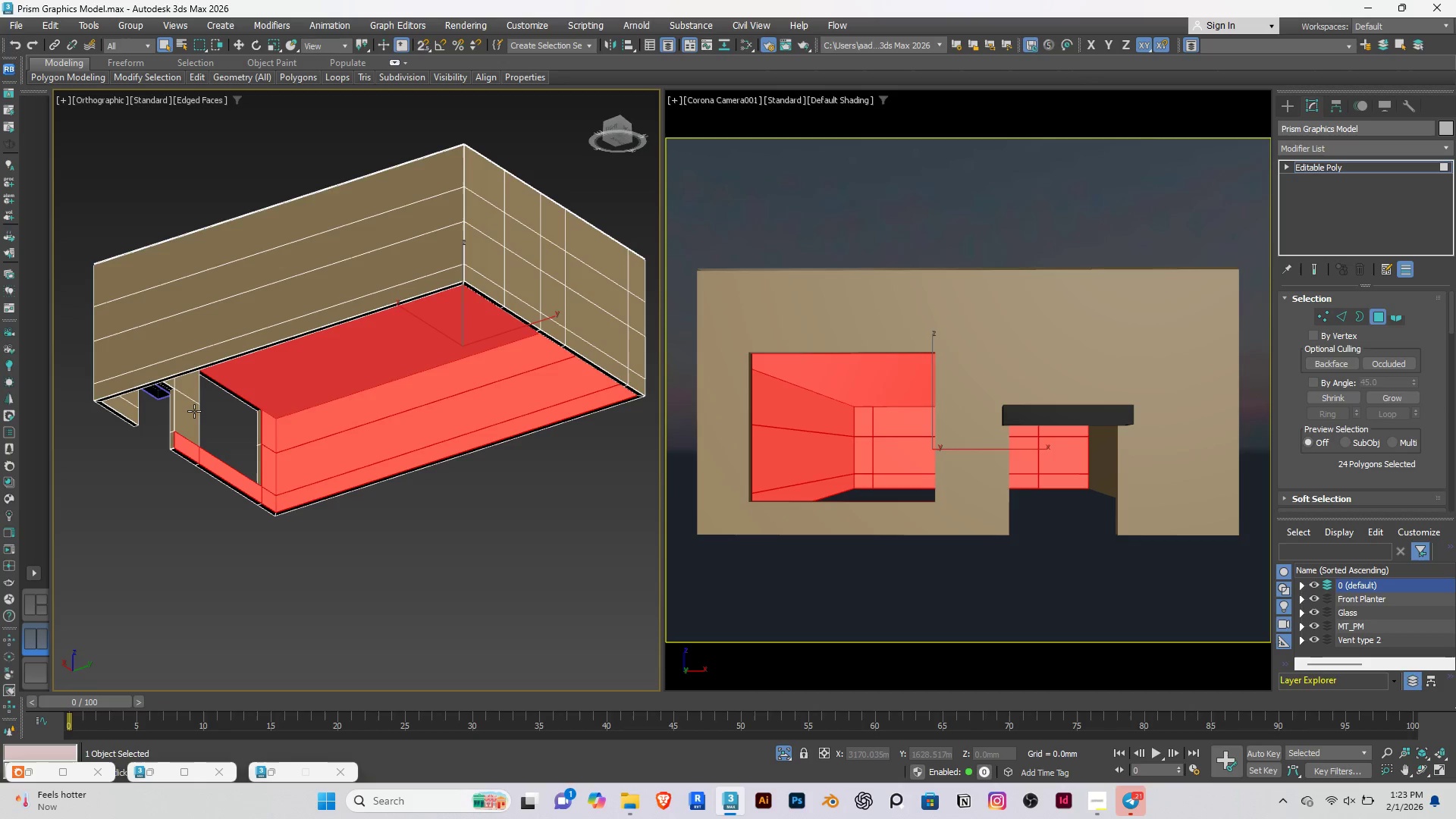 
triple_click([194, 411])
 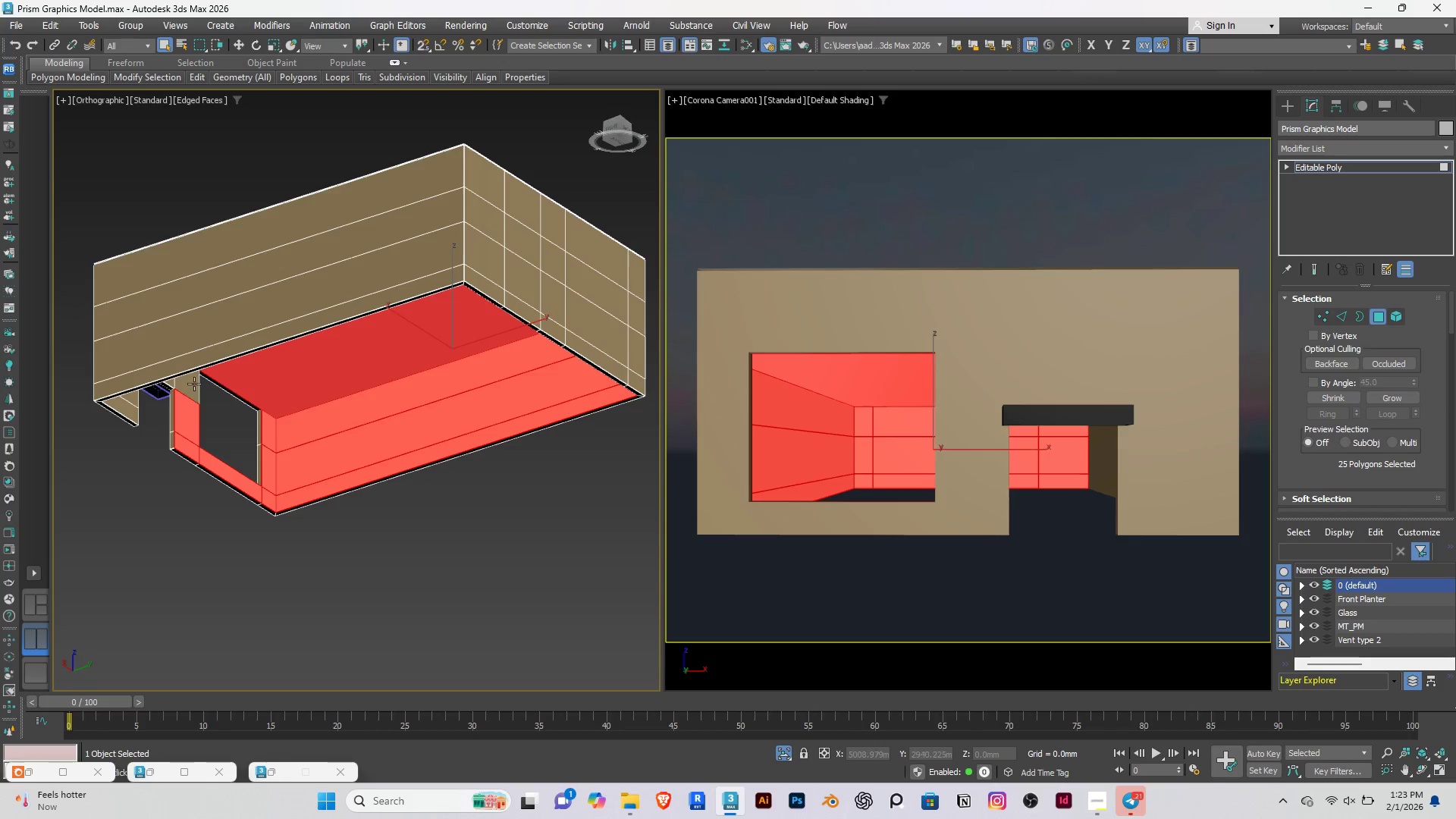 
triple_click([194, 384])
 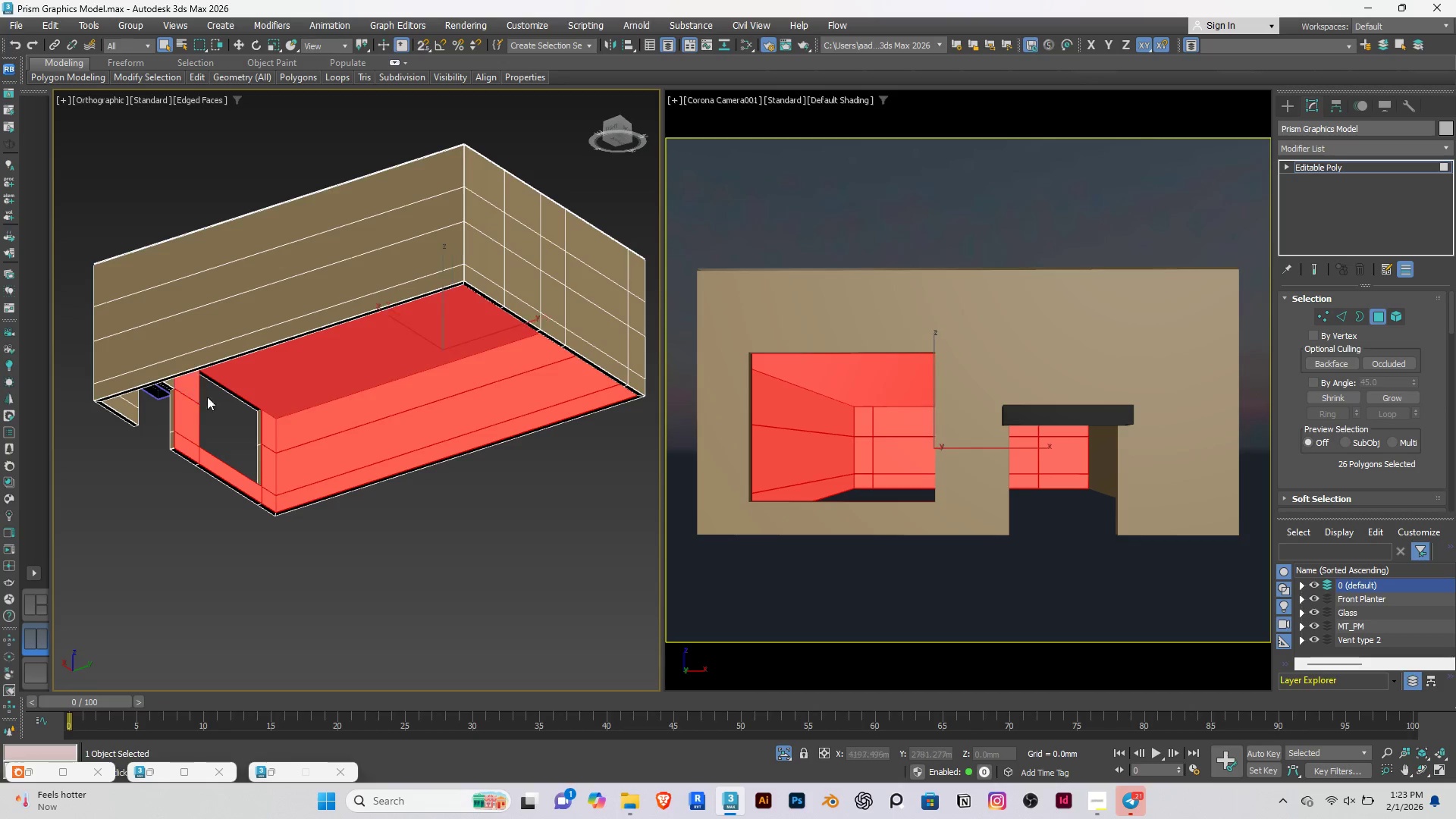 
hold_key(key=AltRight, duration=0.97)
 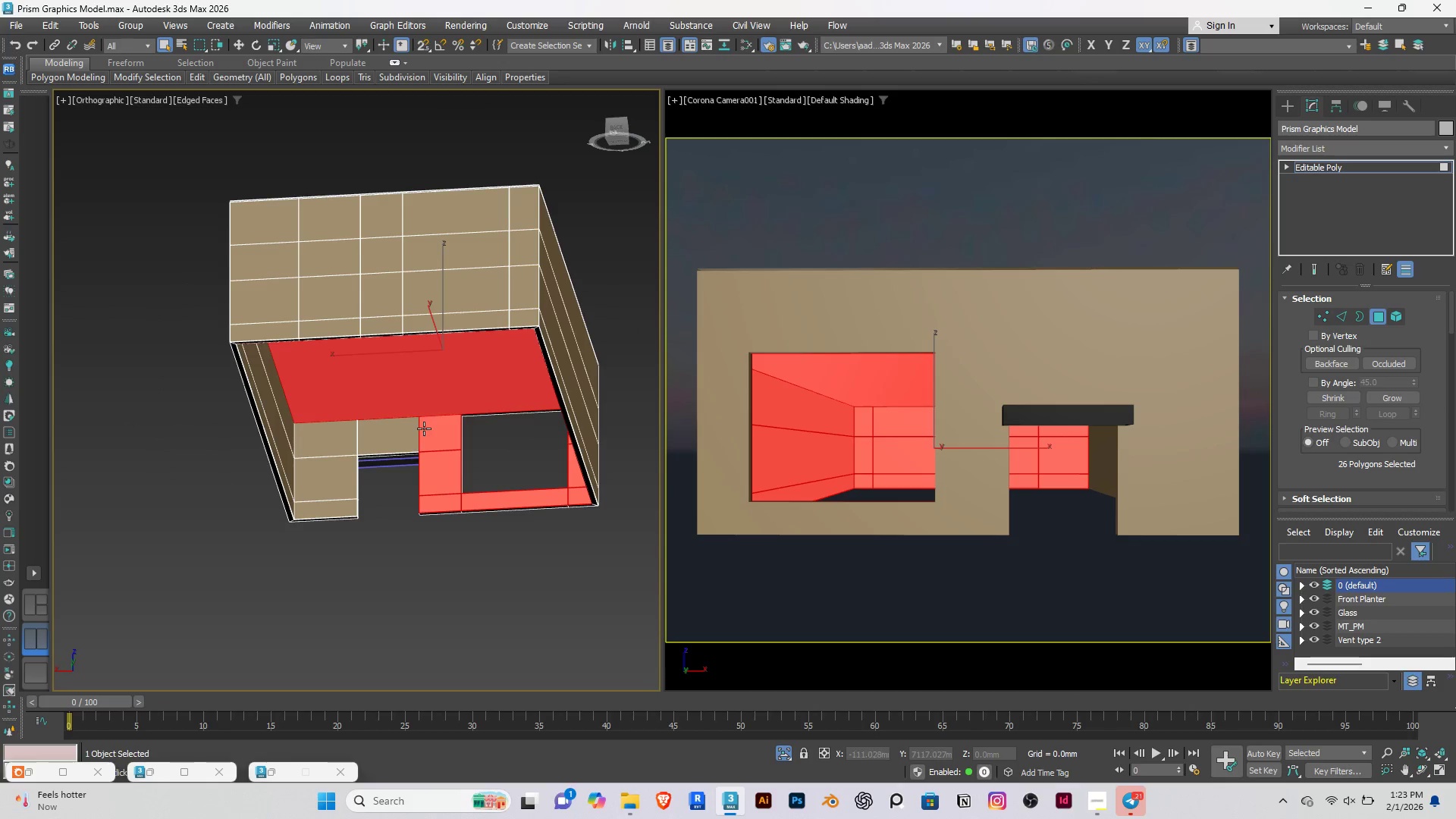 
hold_key(key=AltRight, duration=2.11)
hold_key(key=ControlRight, duration=1.5)
left_click([388, 437])
 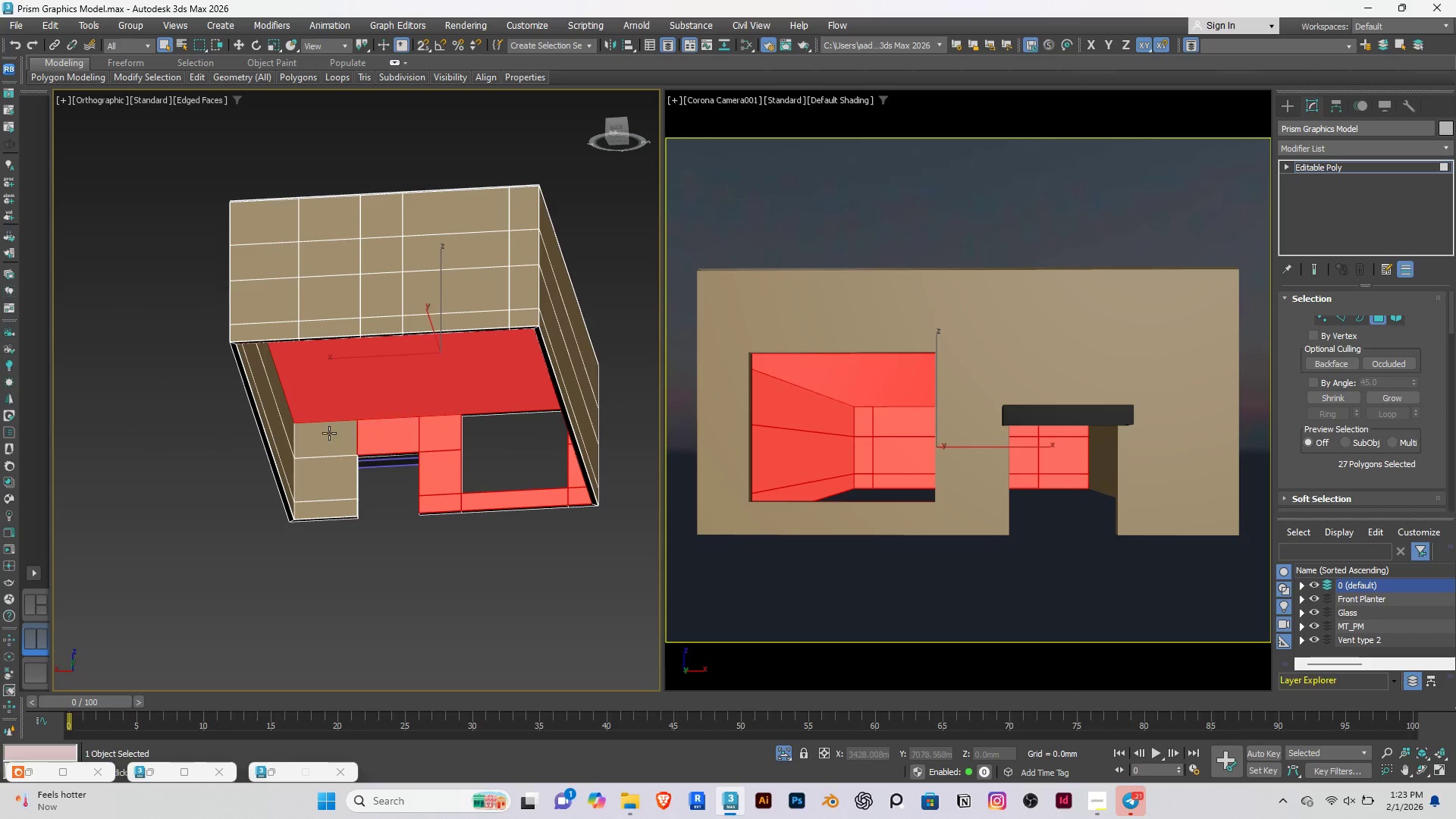 
double_click([328, 433])
 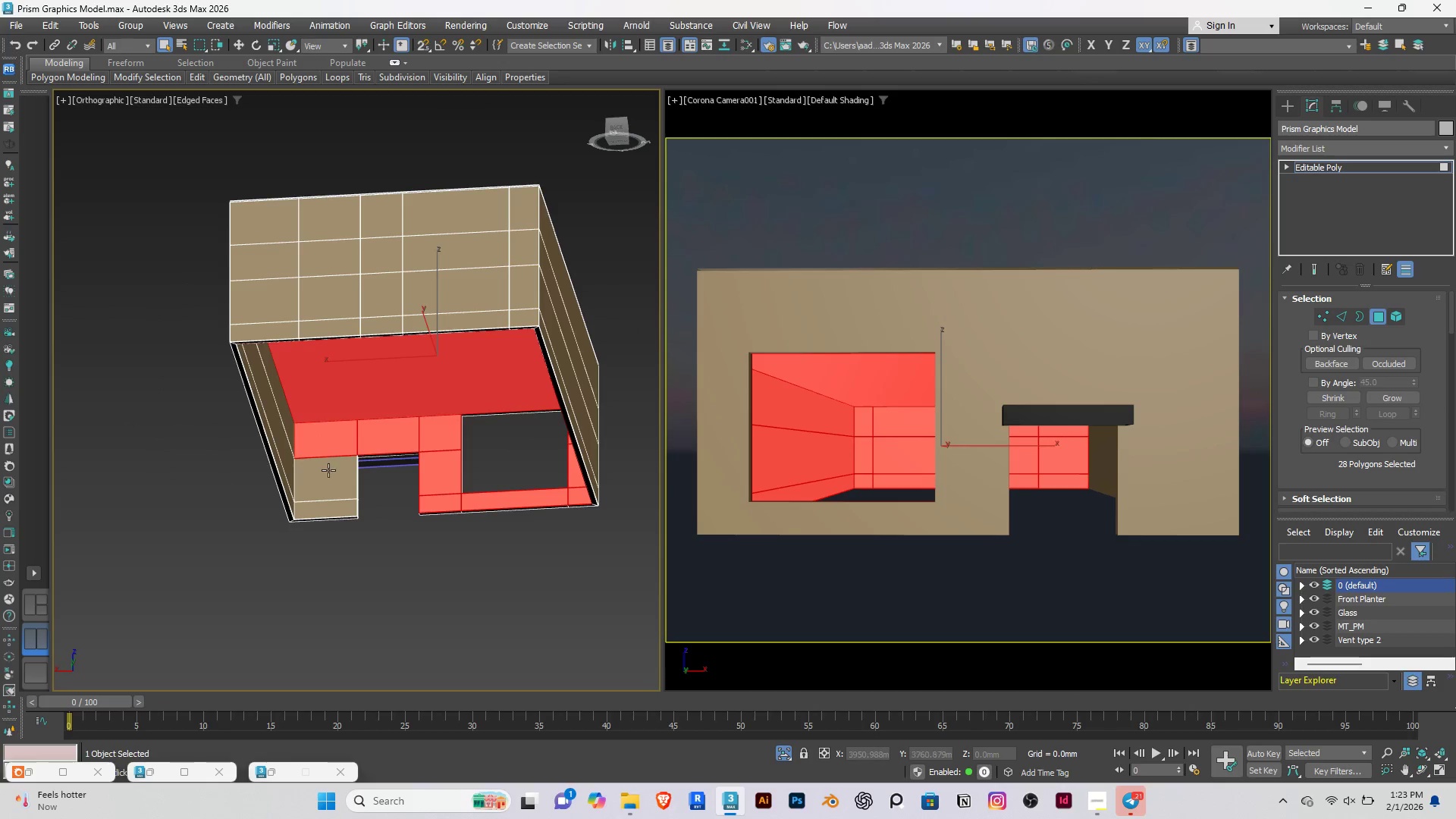 
triple_click([328, 472])
 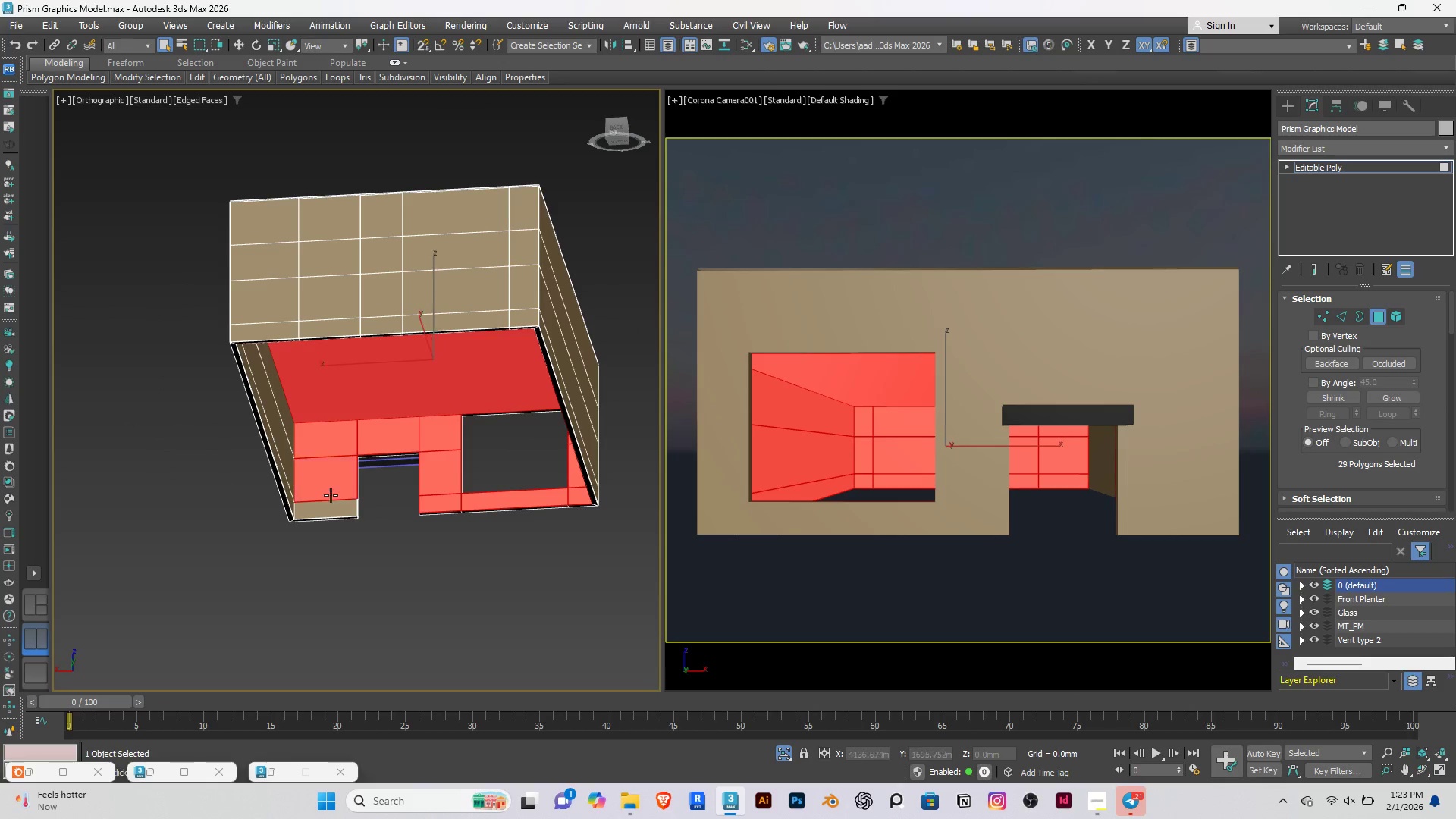 
hold_key(key=ControlRight, duration=0.42)
triple_click([334, 507])
 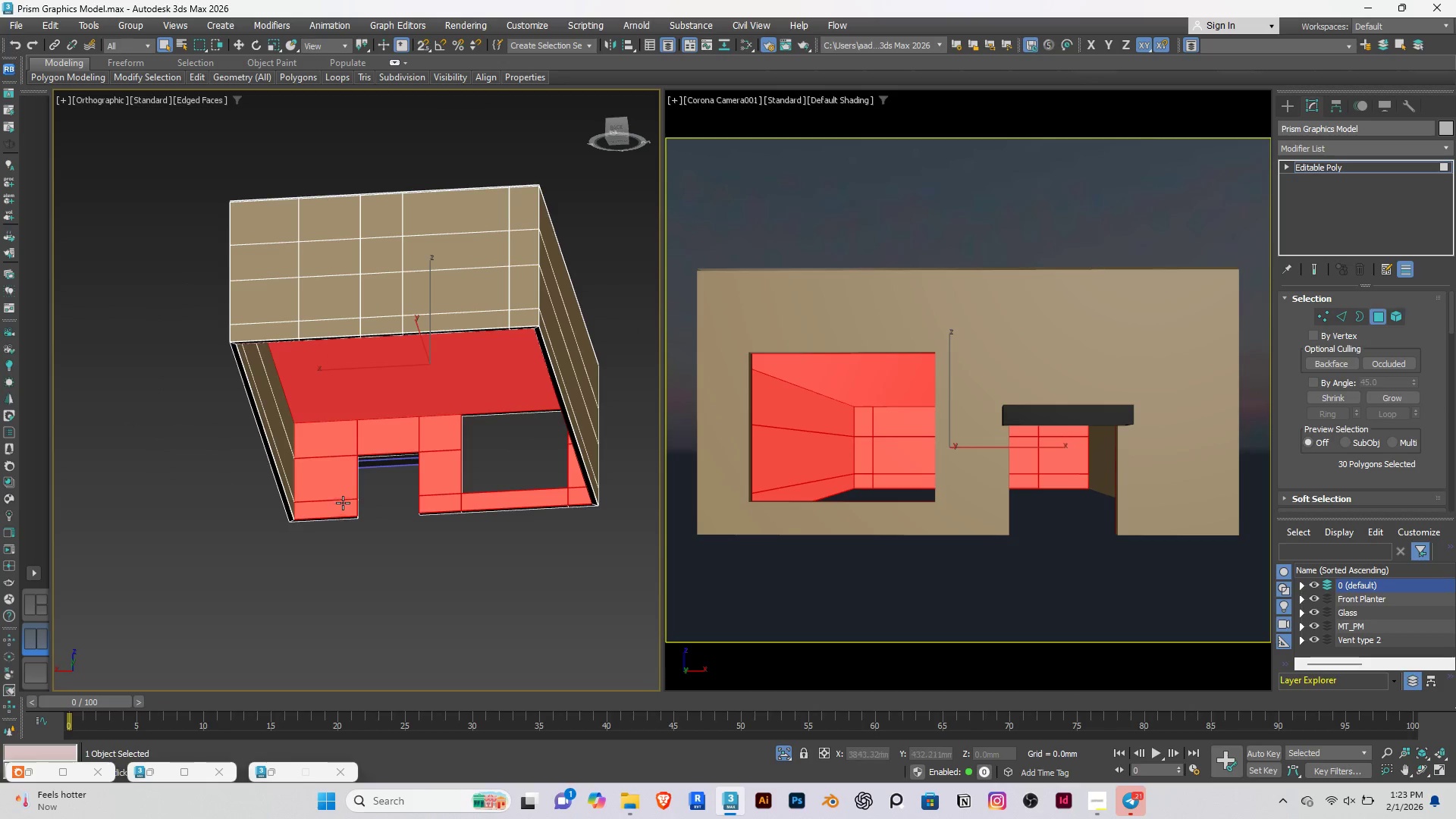 
hold_key(key=AltRight, duration=0.95)
 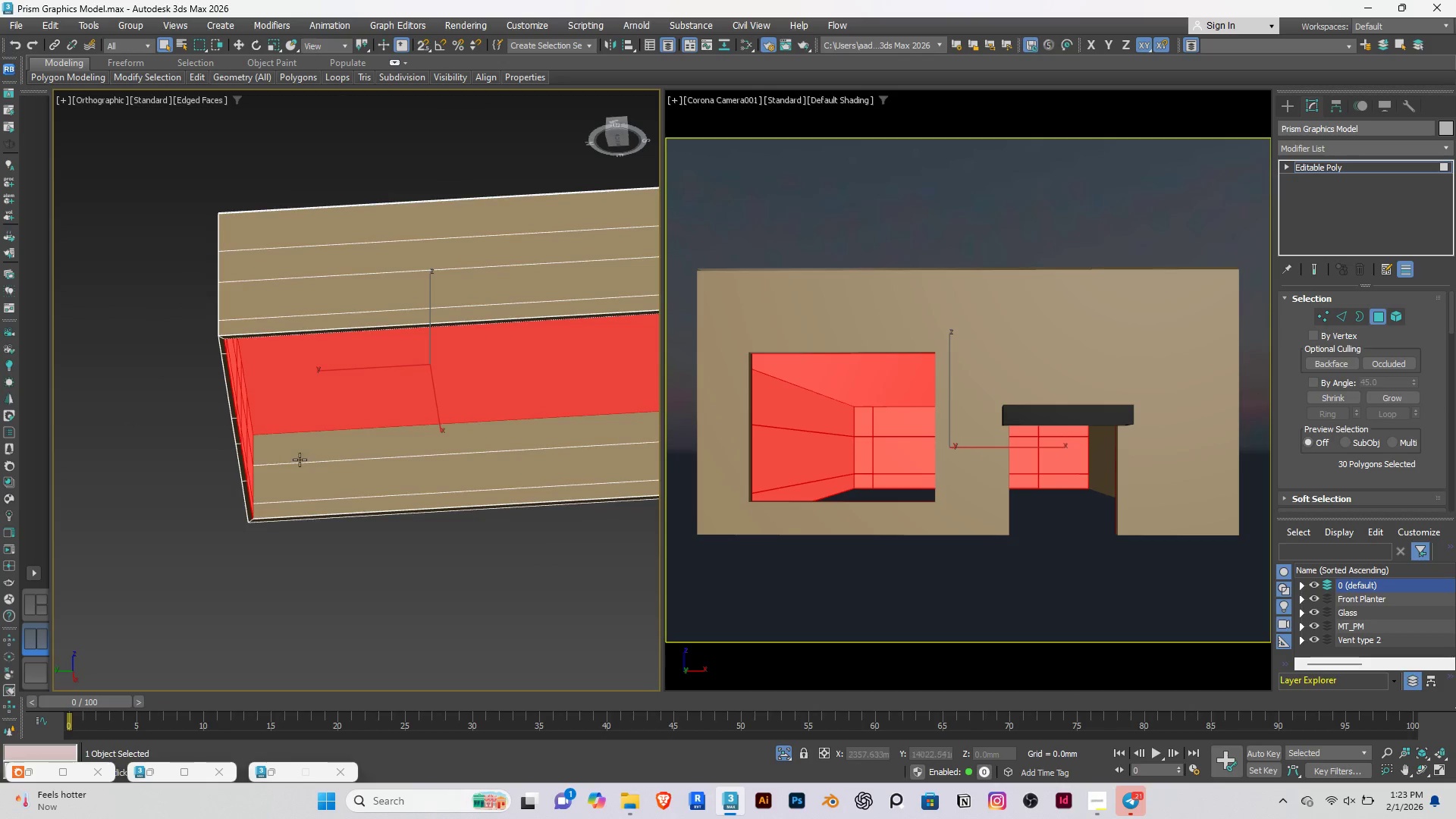 
hold_key(key=ControlRight, duration=1.5)
left_click([315, 451])
 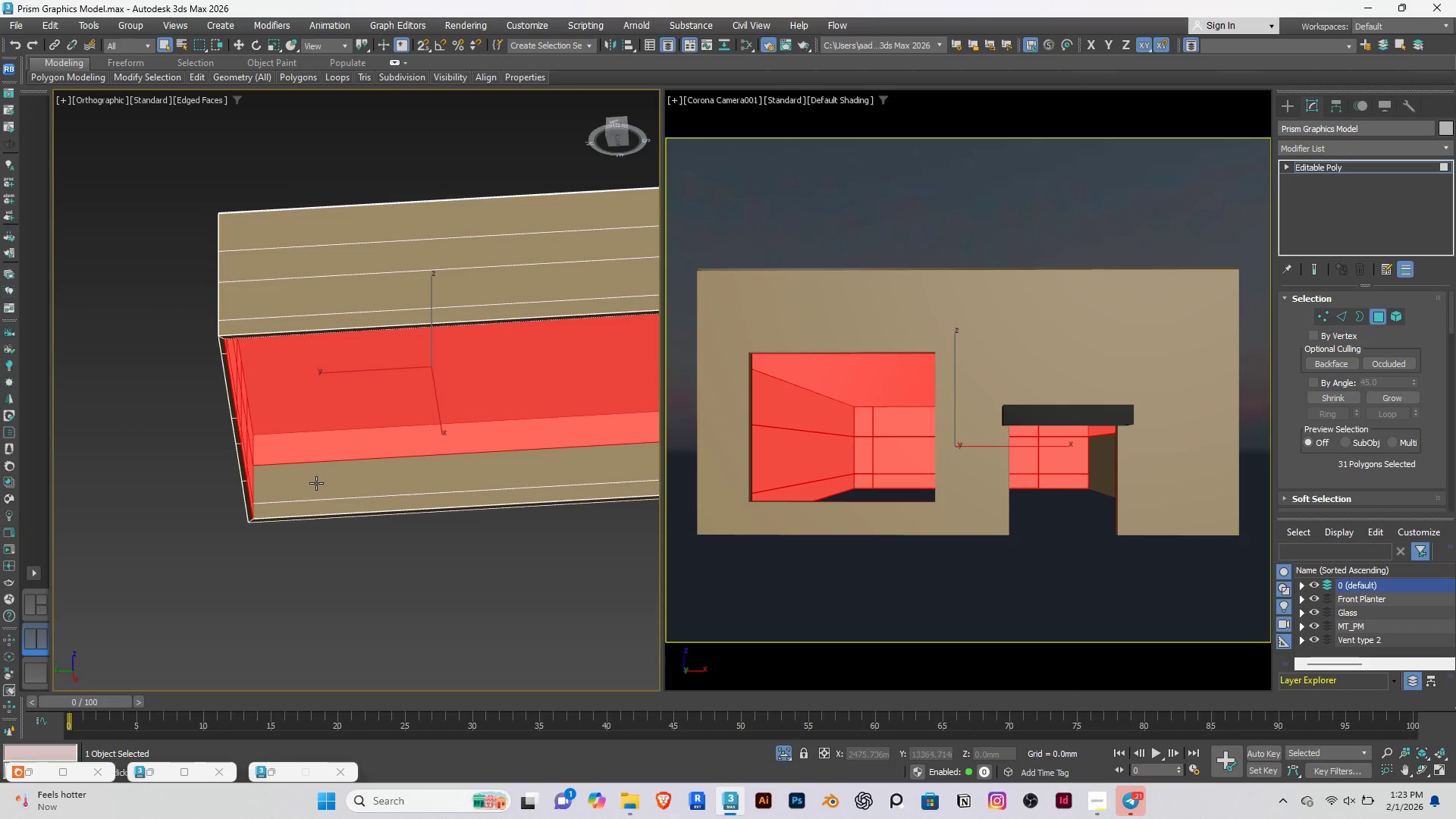 
double_click([316, 483])
 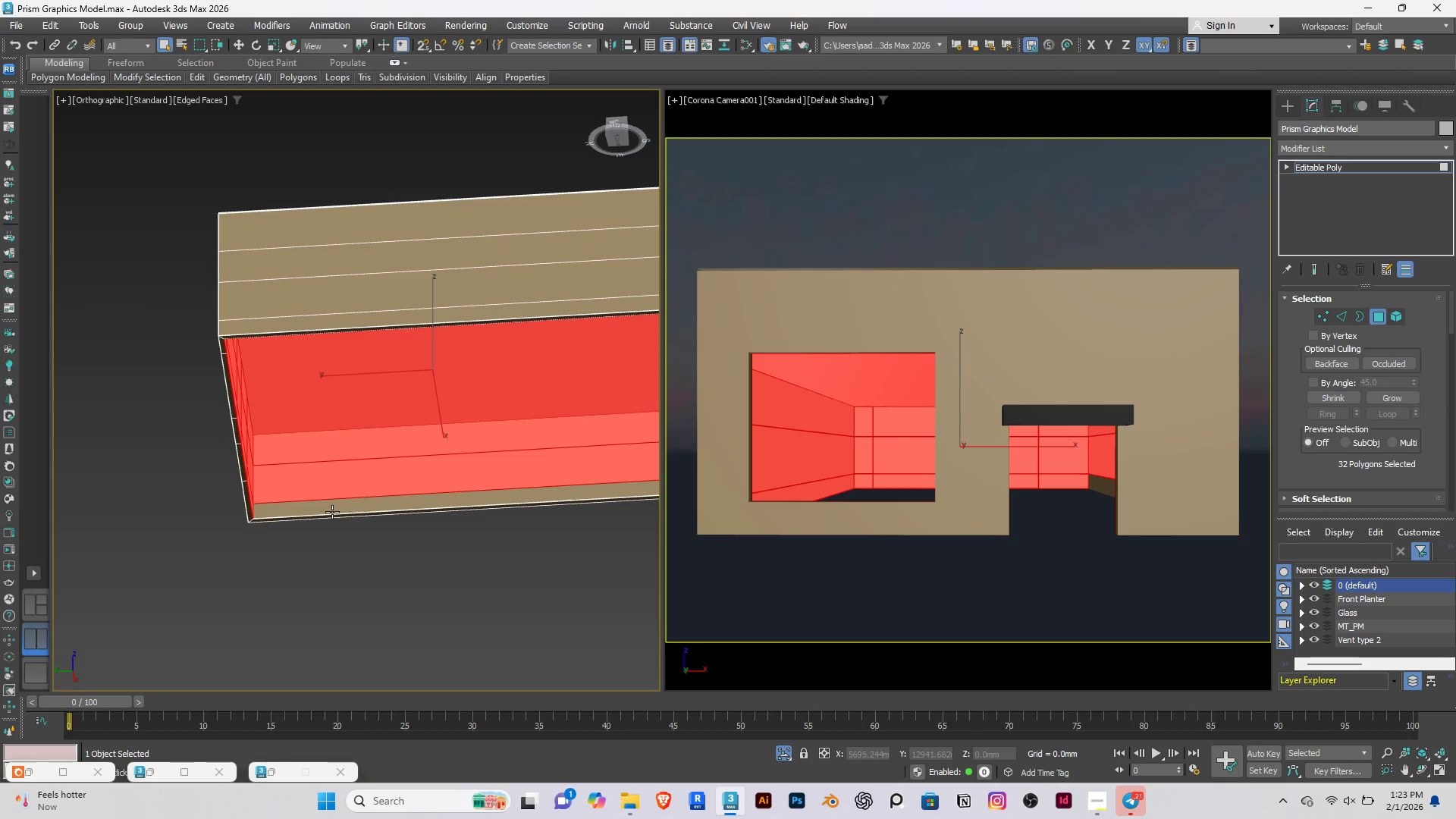 
triple_click([332, 512])
 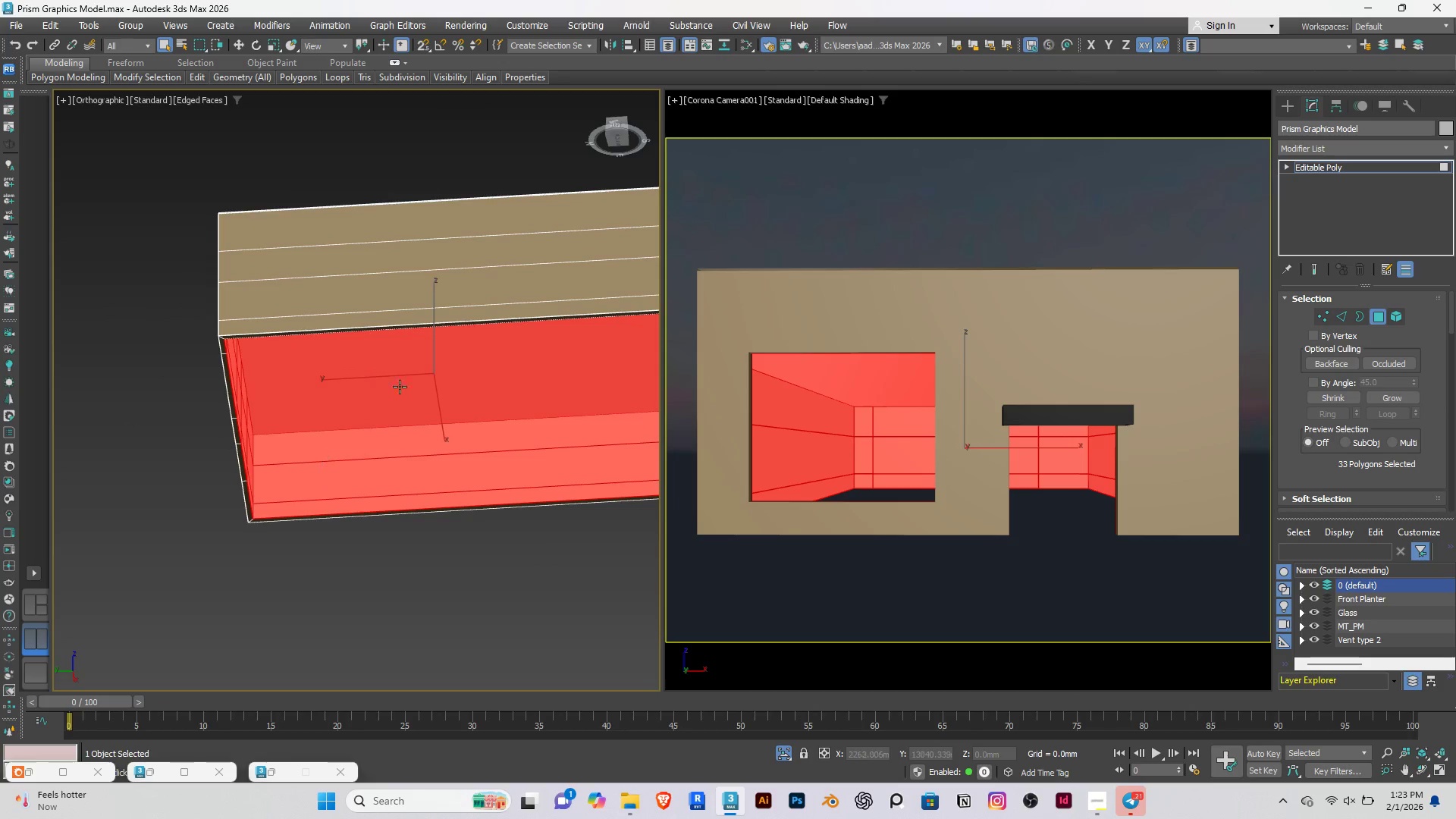 
hold_key(key=AltRight, duration=1.5)
 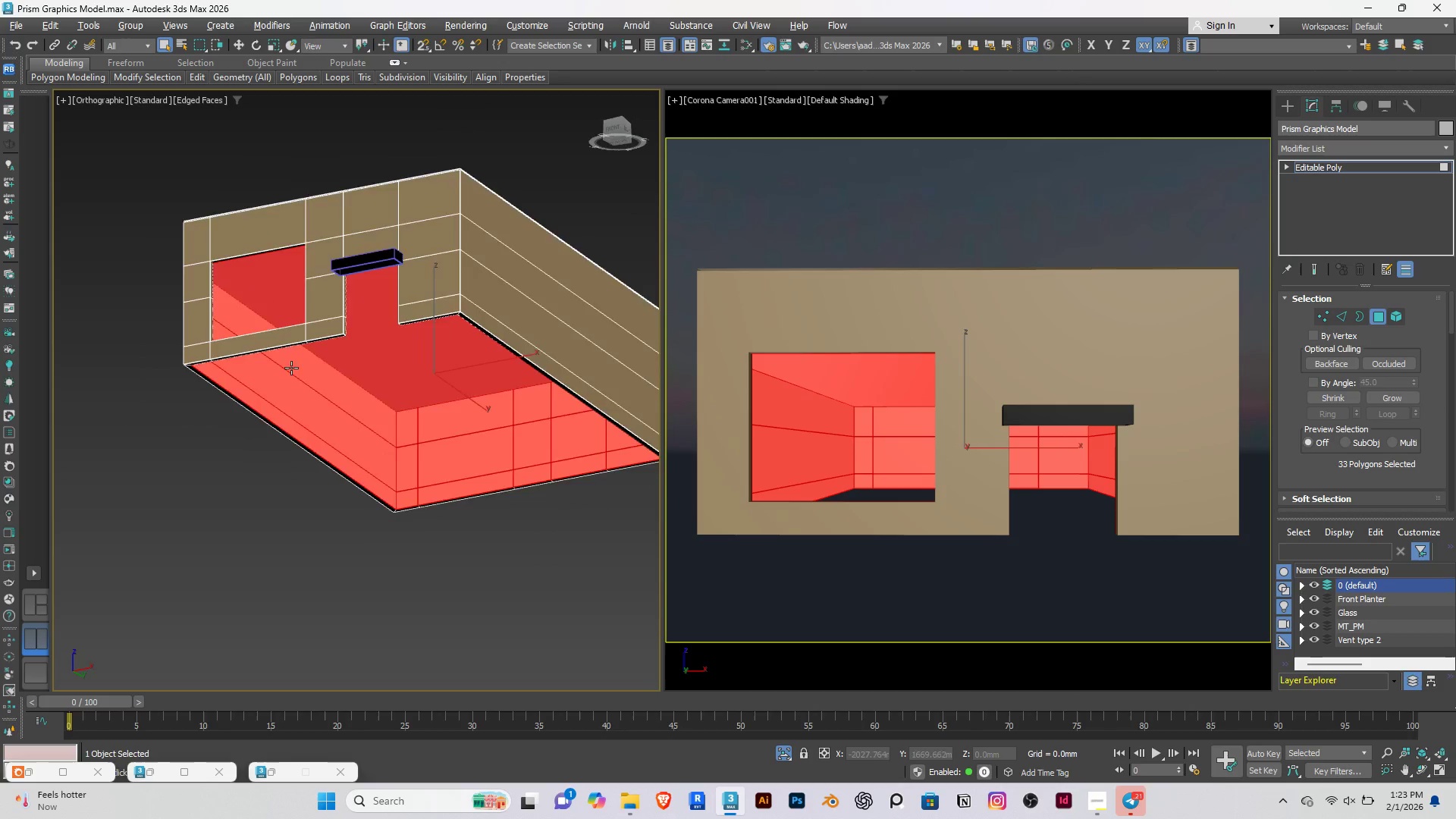 
hold_key(key=AltRight, duration=1.51)
 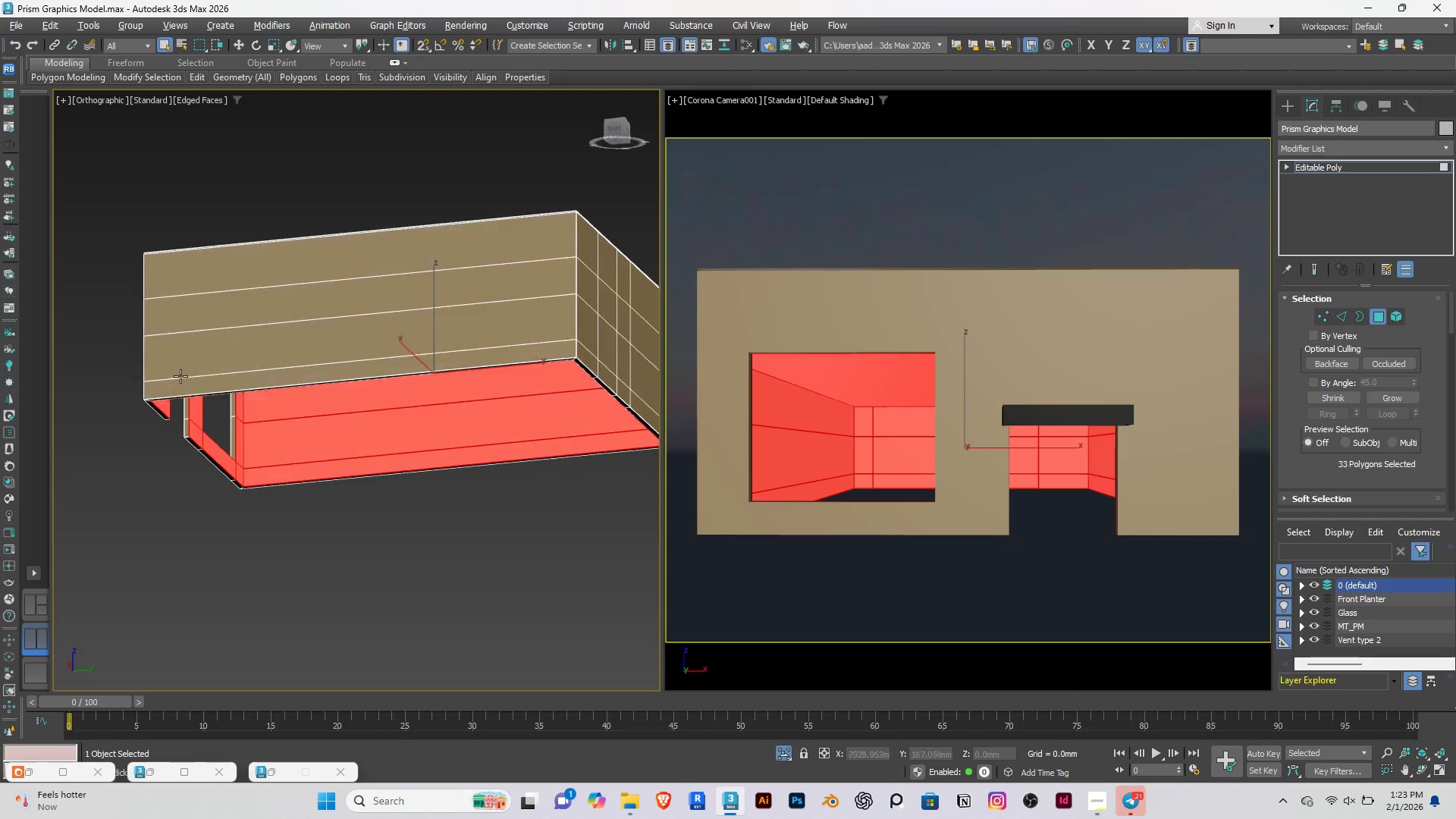 
hold_key(key=AltRight, duration=1.44)
 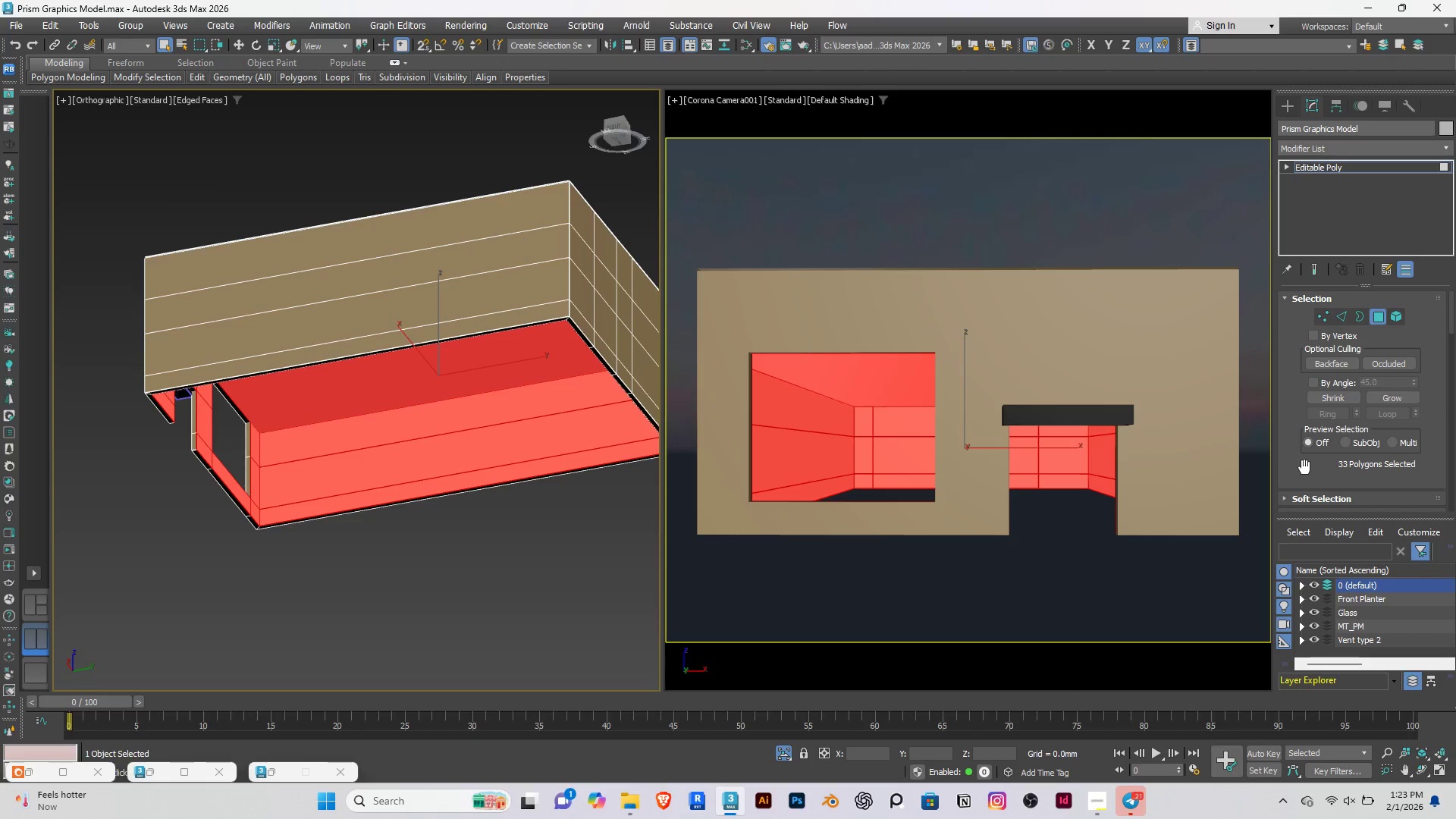 
scroll: coordinate [1297, 438], scroll_direction: down, amount: 14.0
 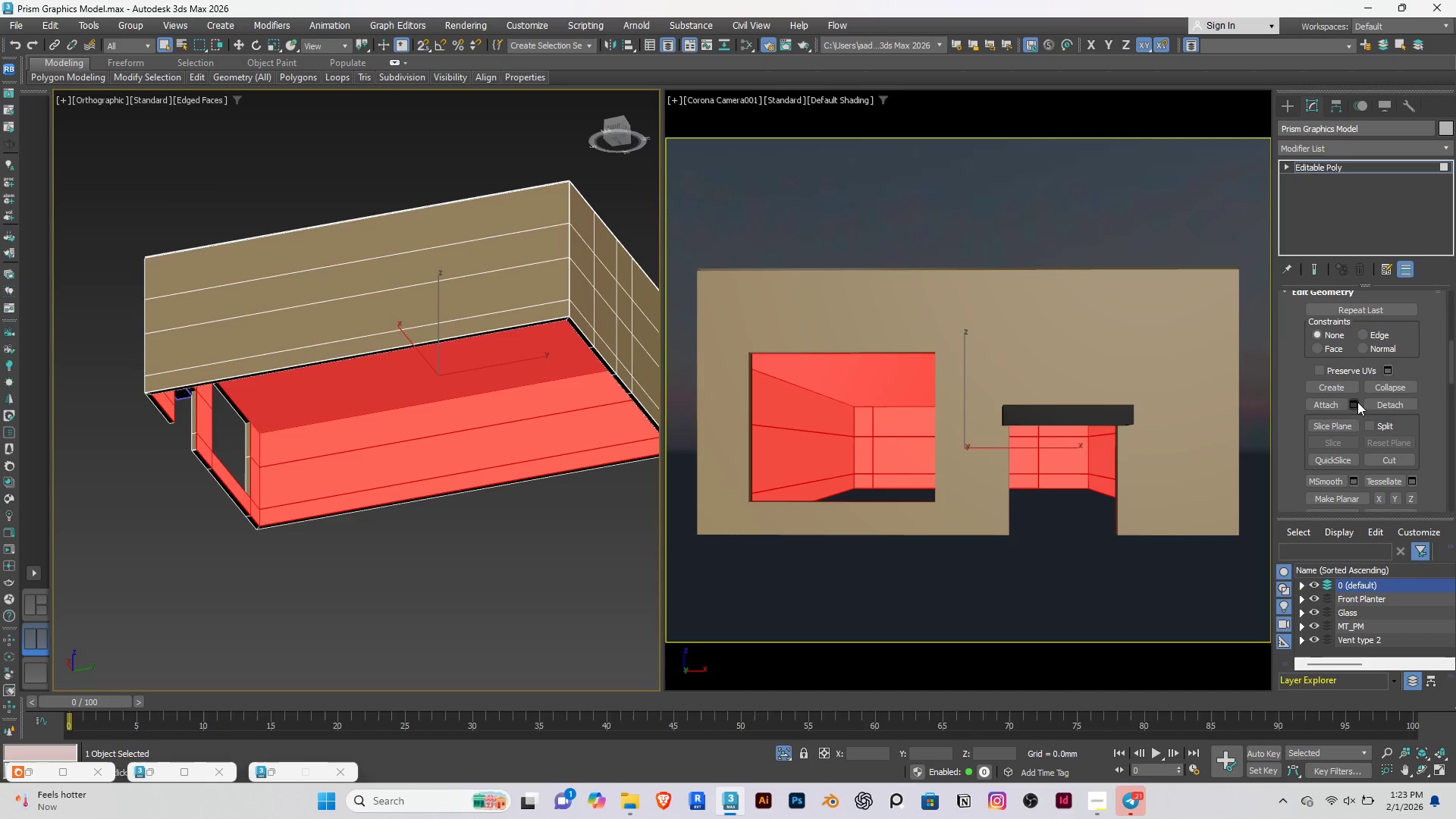 
left_click([1373, 402])
 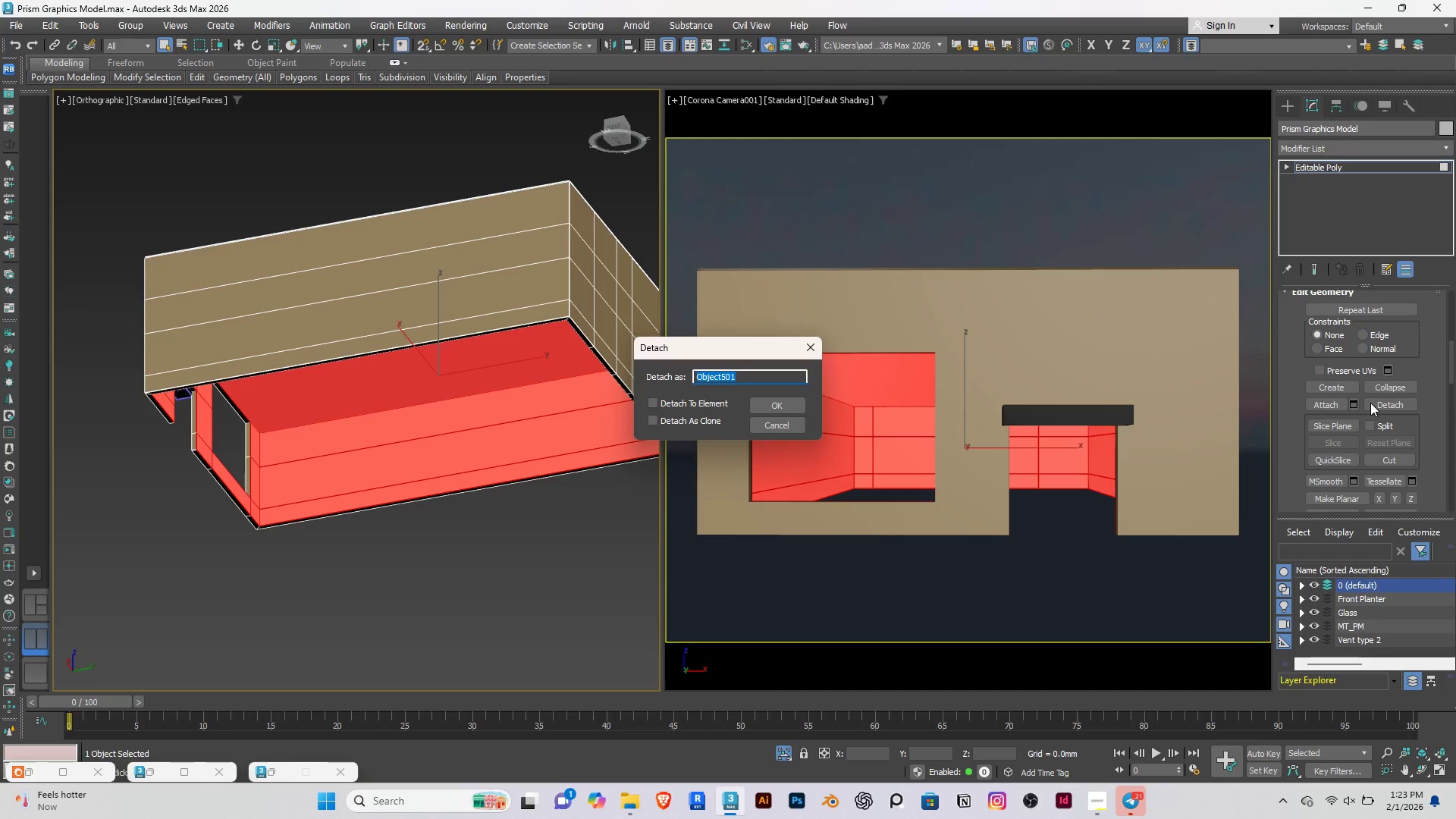 
type(White Wall)
 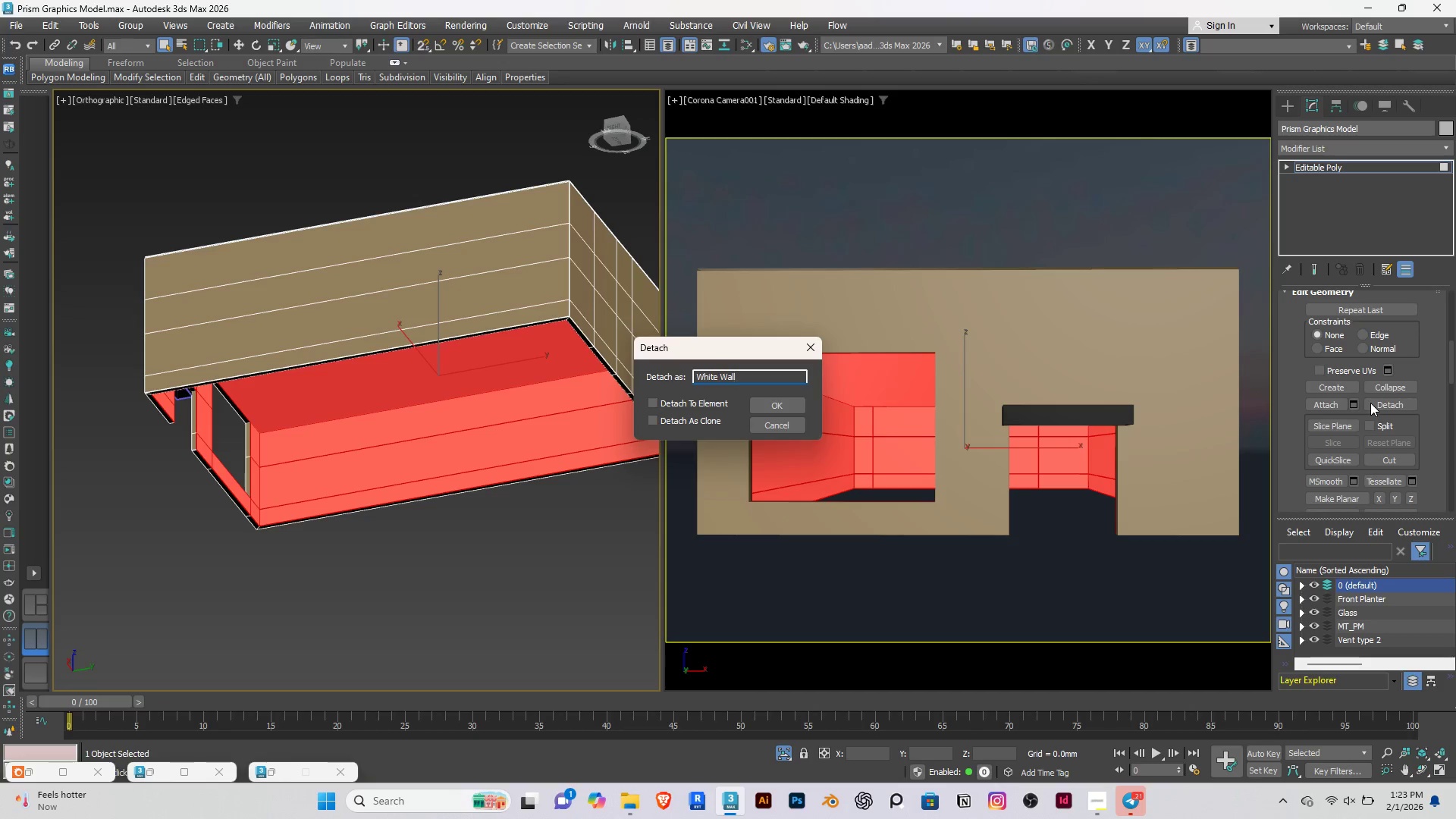 
key(Enter)
 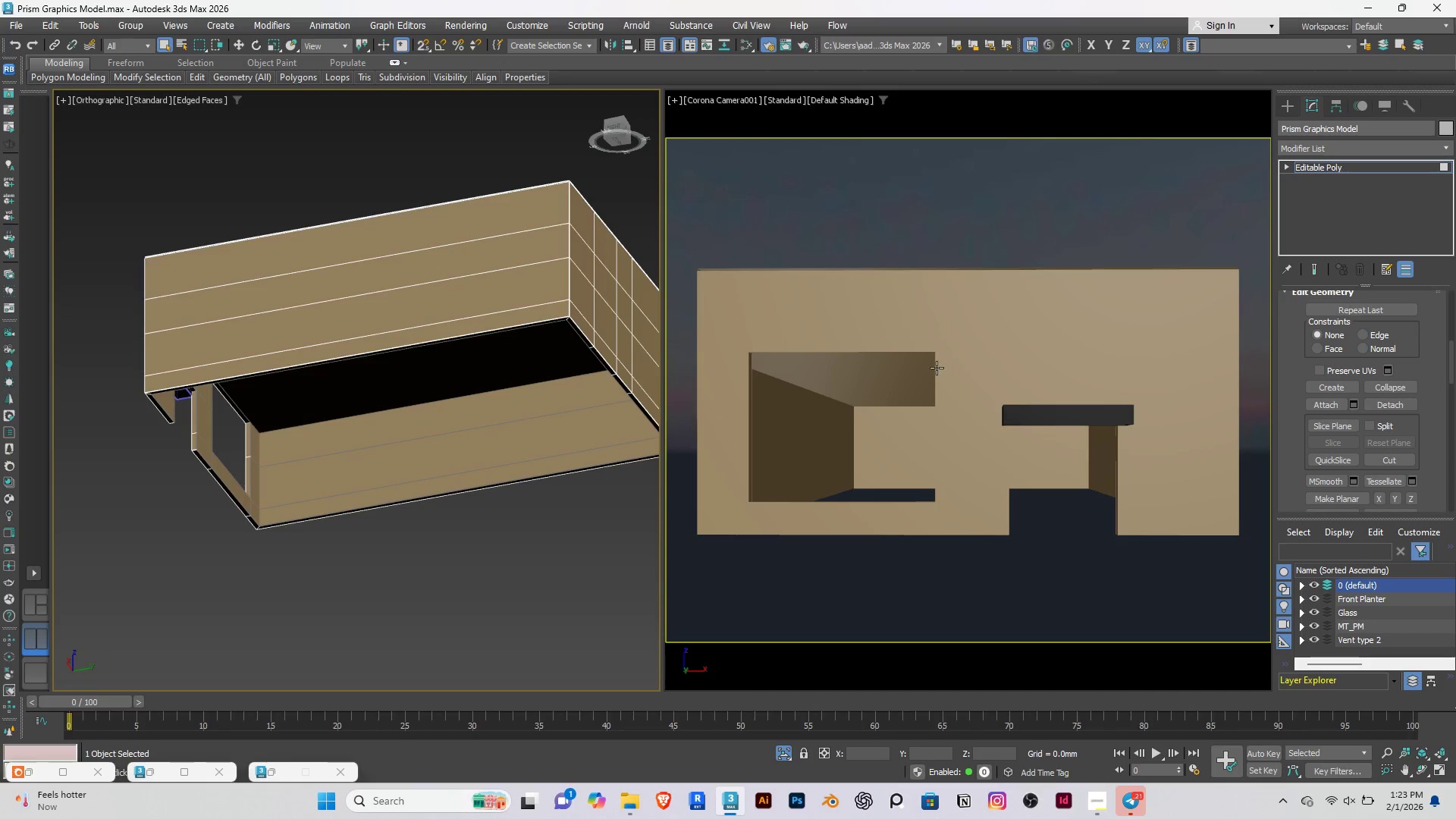 
double_click([874, 384])
 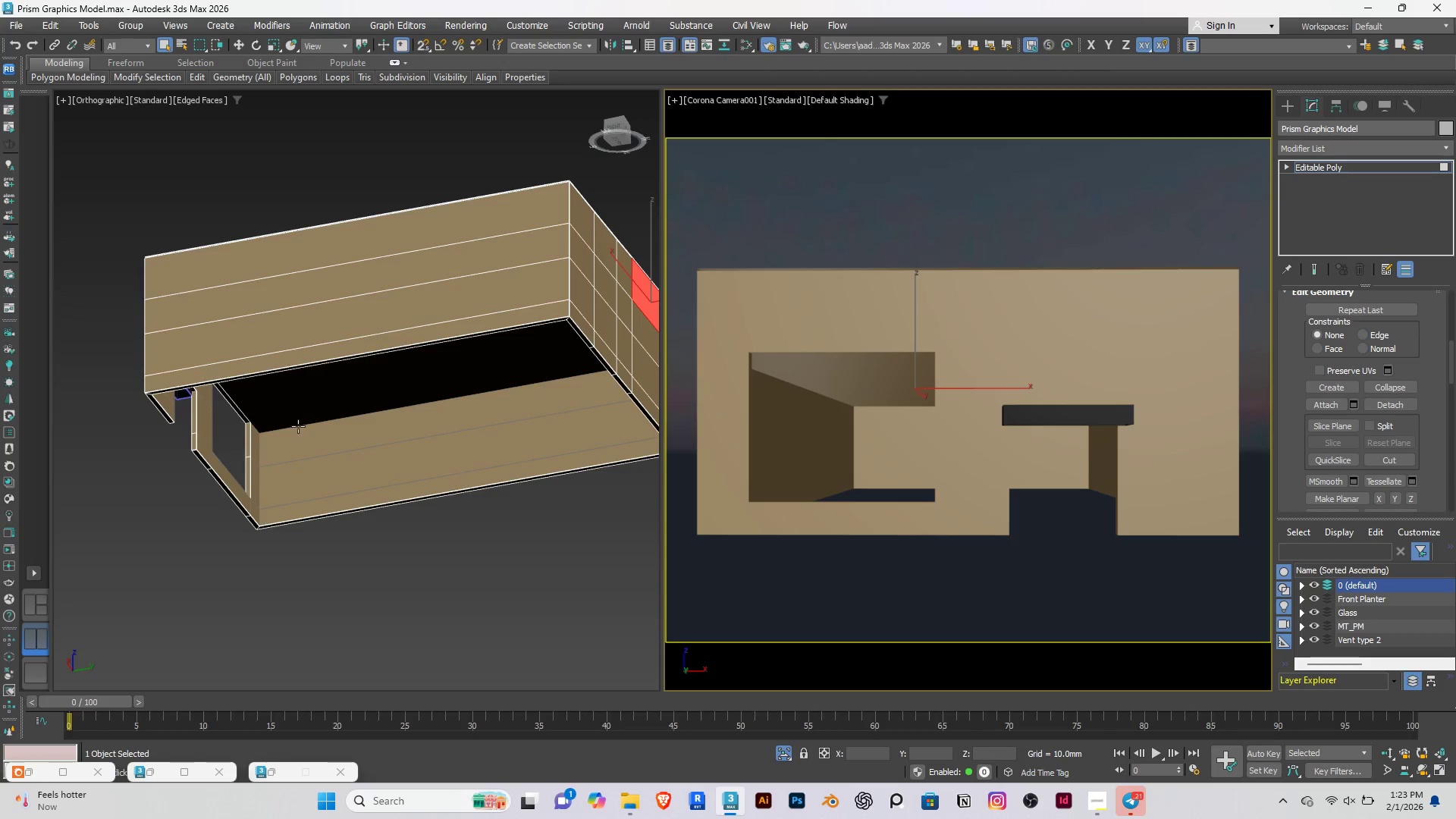 
hold_key(key=AltRight, duration=0.72)
 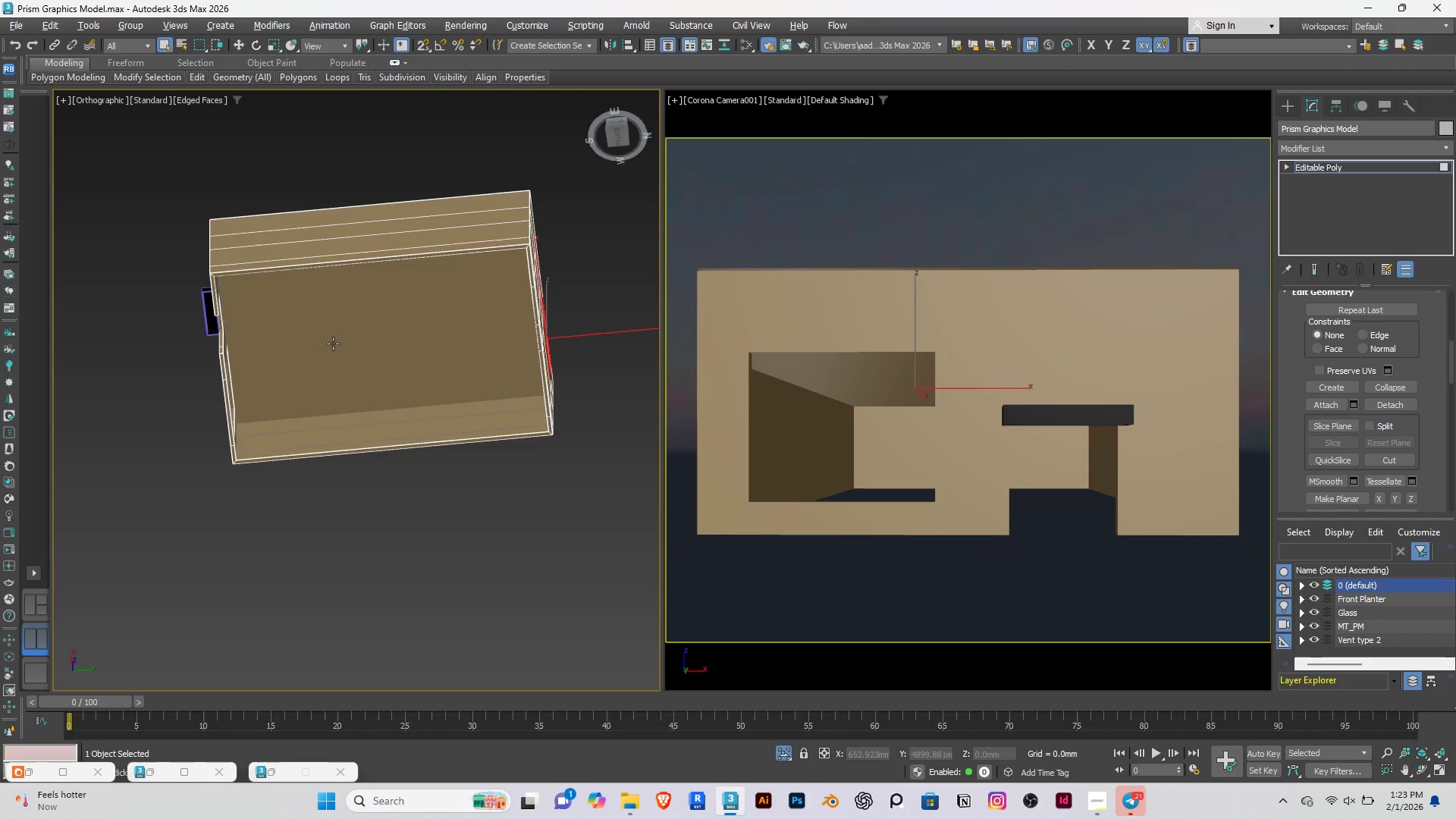 
scroll: coordinate [294, 425], scroll_direction: down, amount: 1.0
 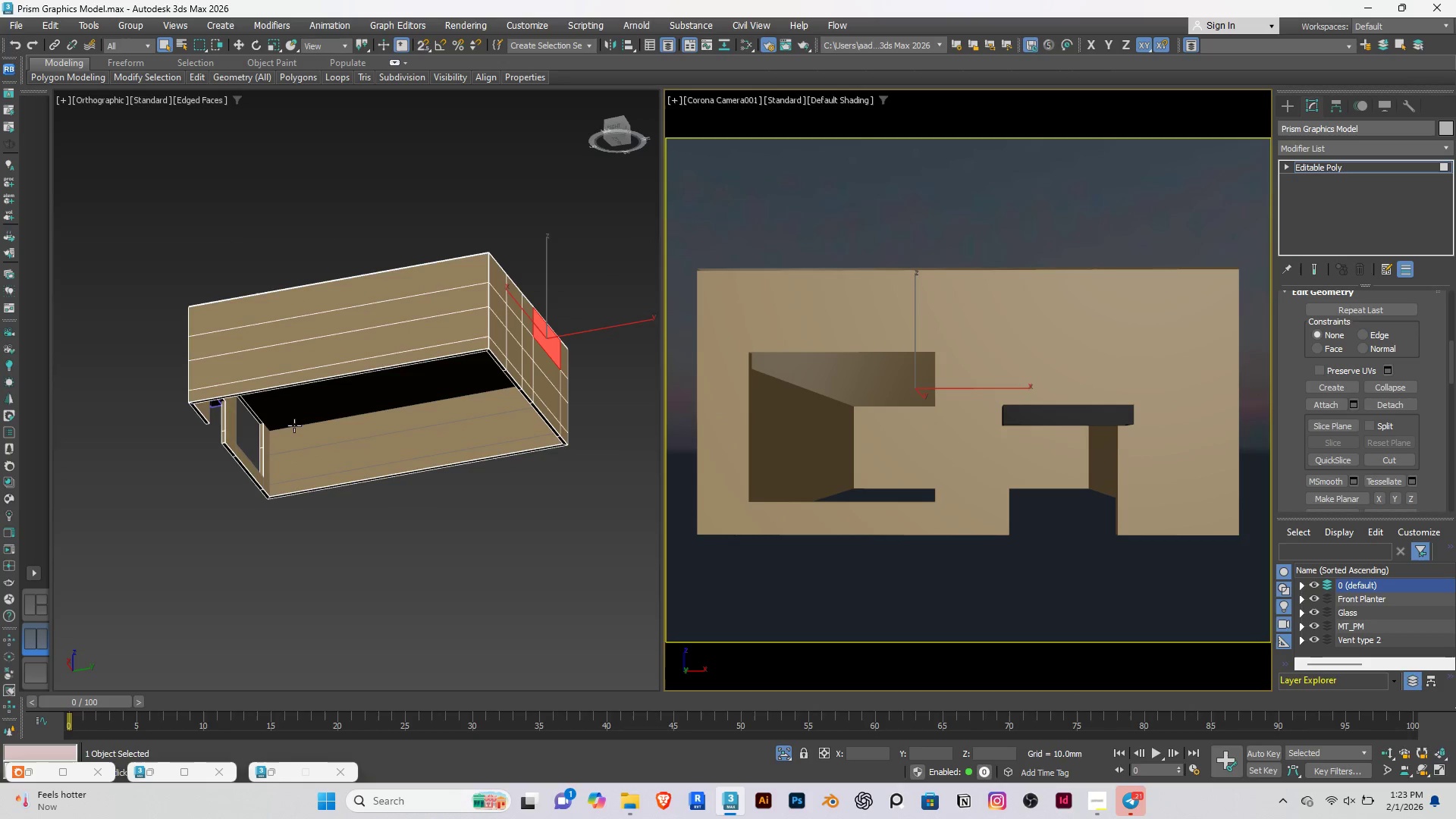 
left_click([333, 344])
 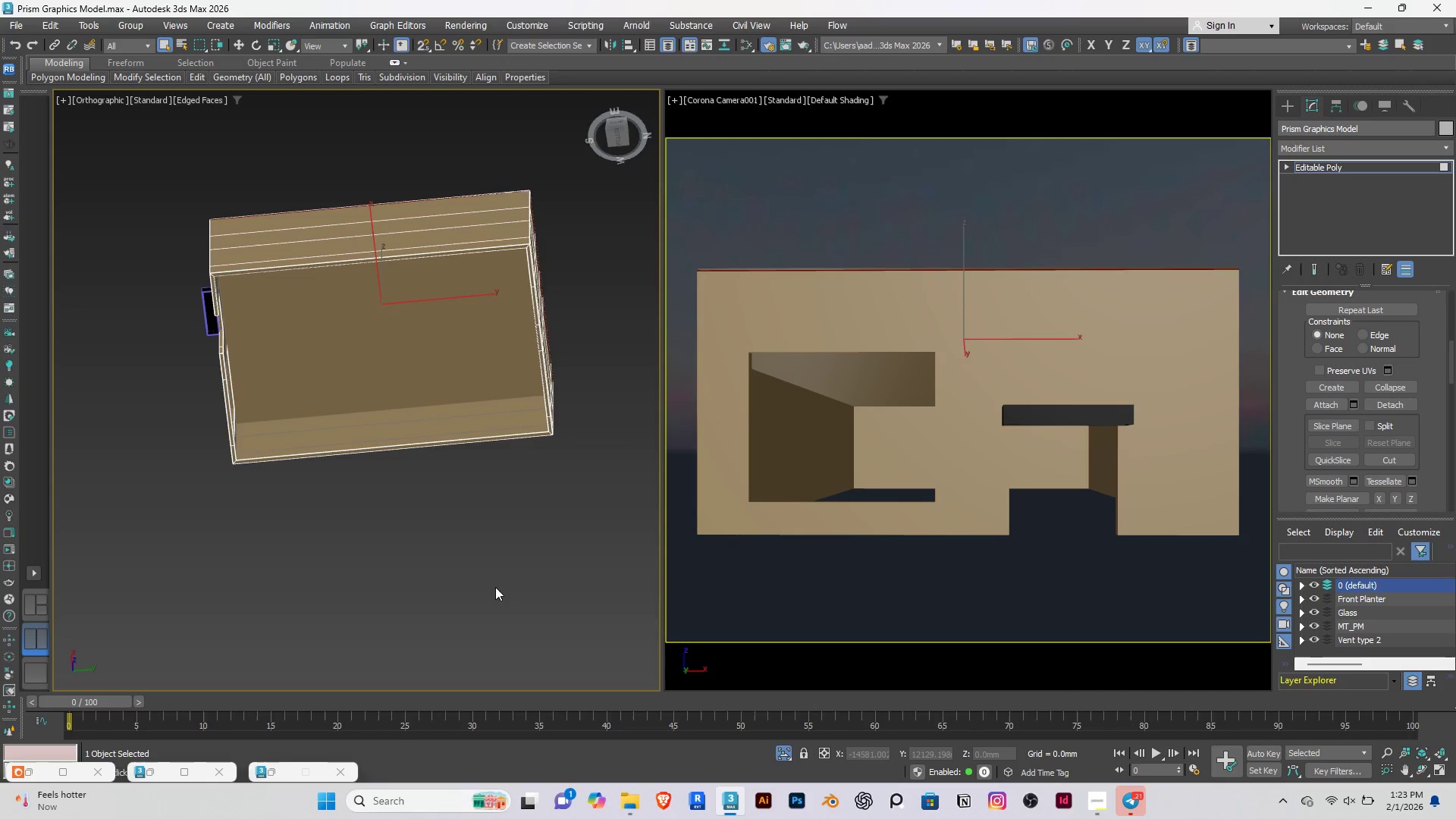 
double_click([322, 350])
 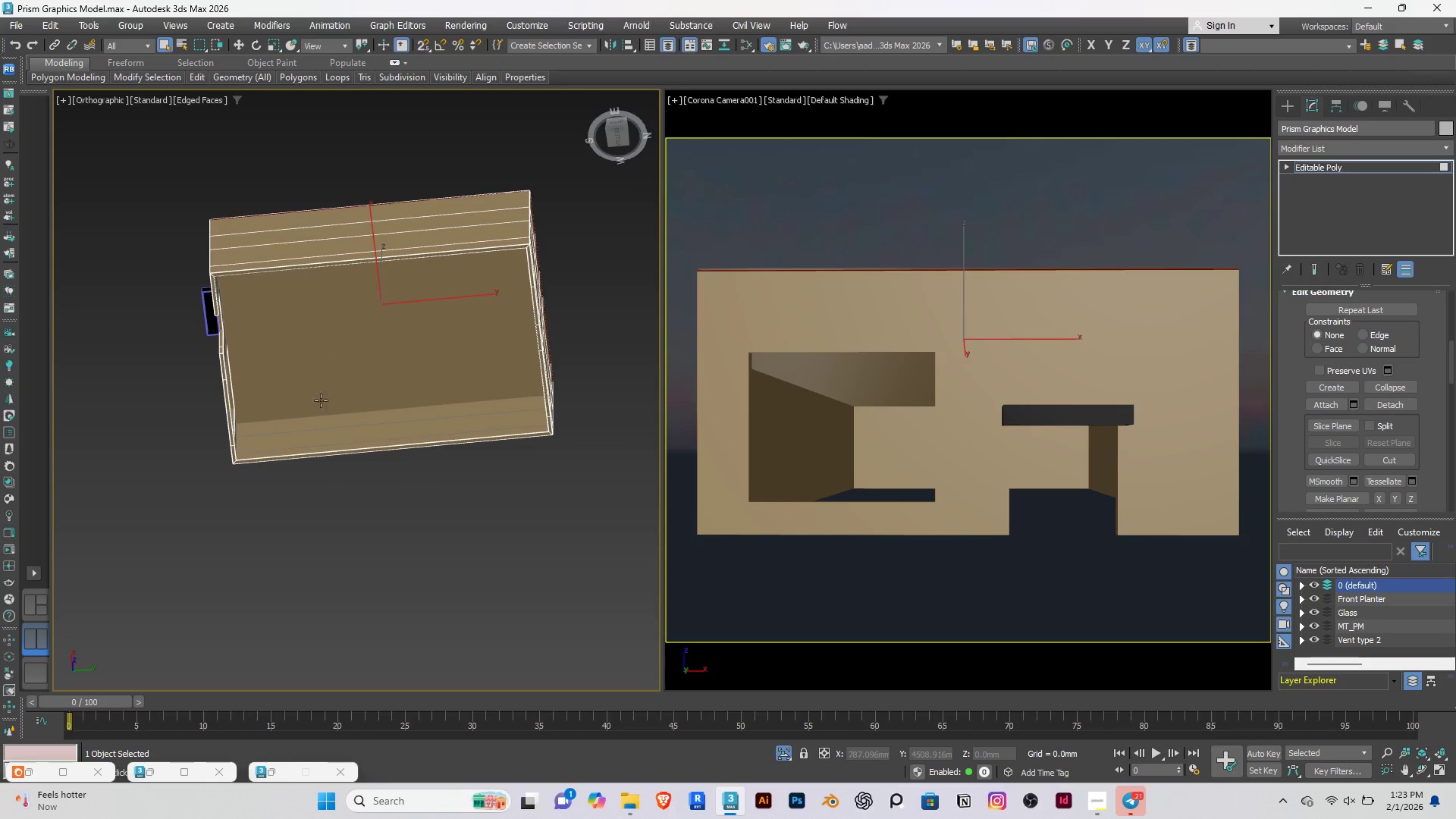 
hold_key(key=AltRight, duration=0.73)
 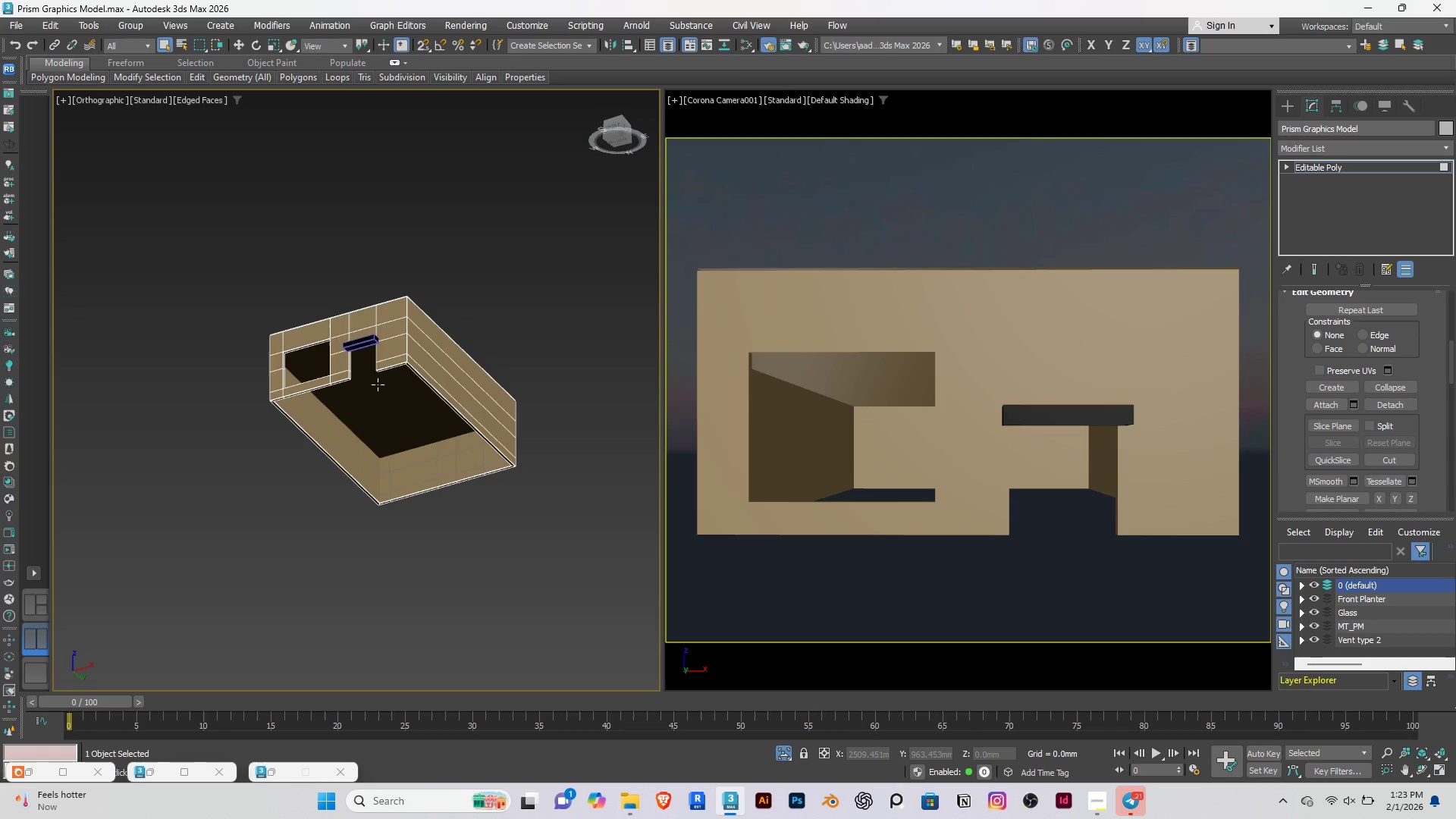 
double_click([378, 384])
 